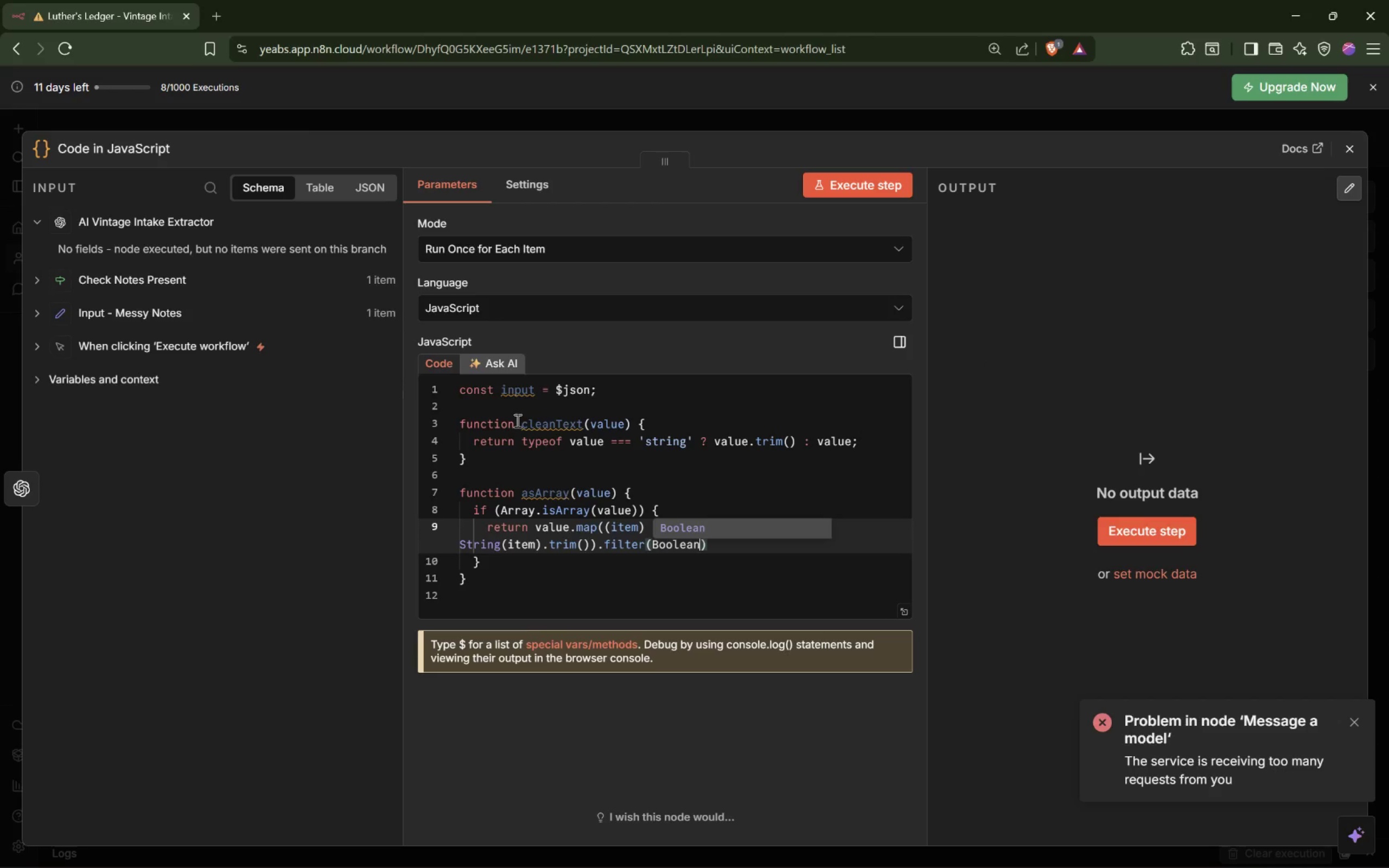 
key(Enter)
 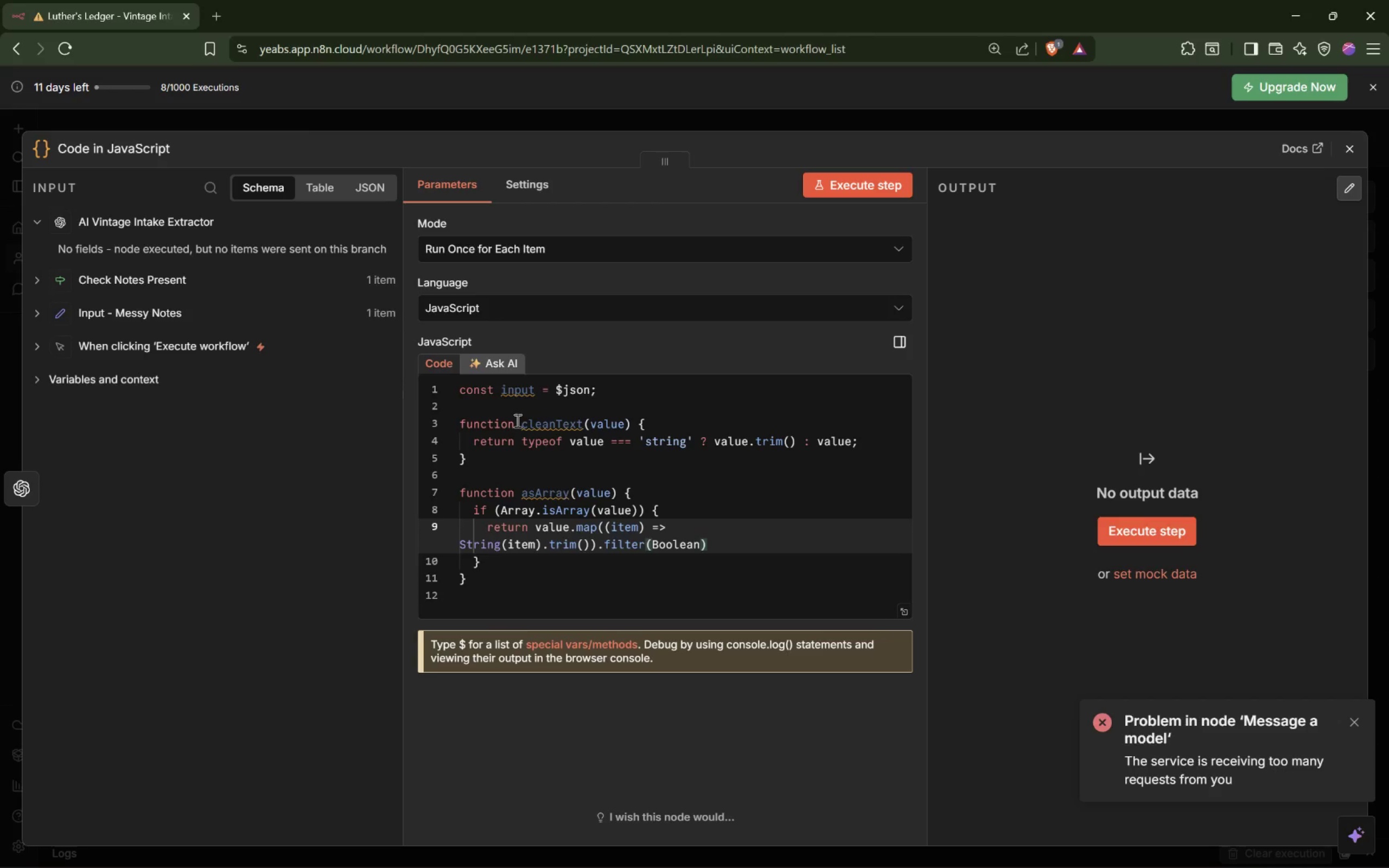 
key(ArrowRight)
 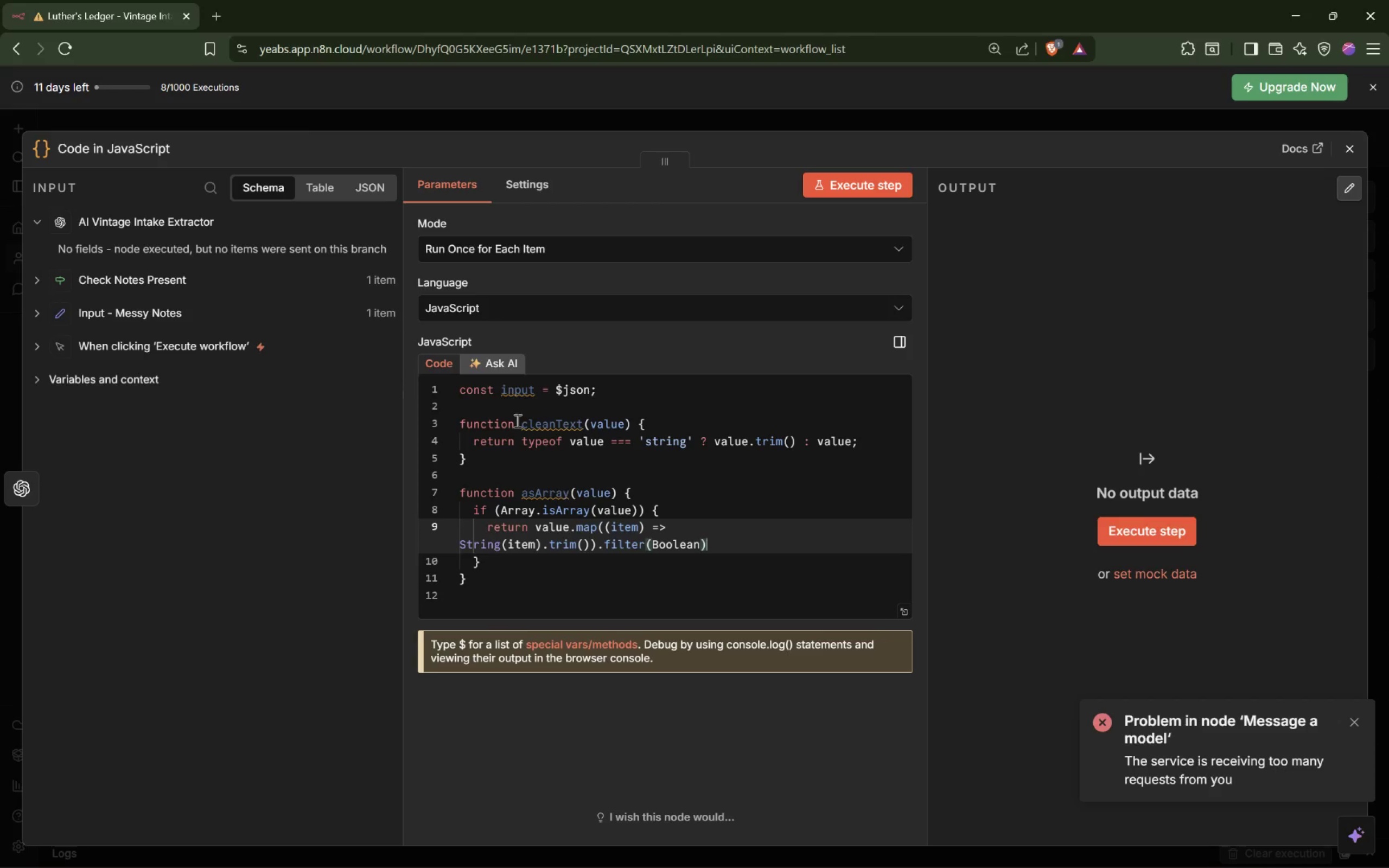 
key(Semicolon)
 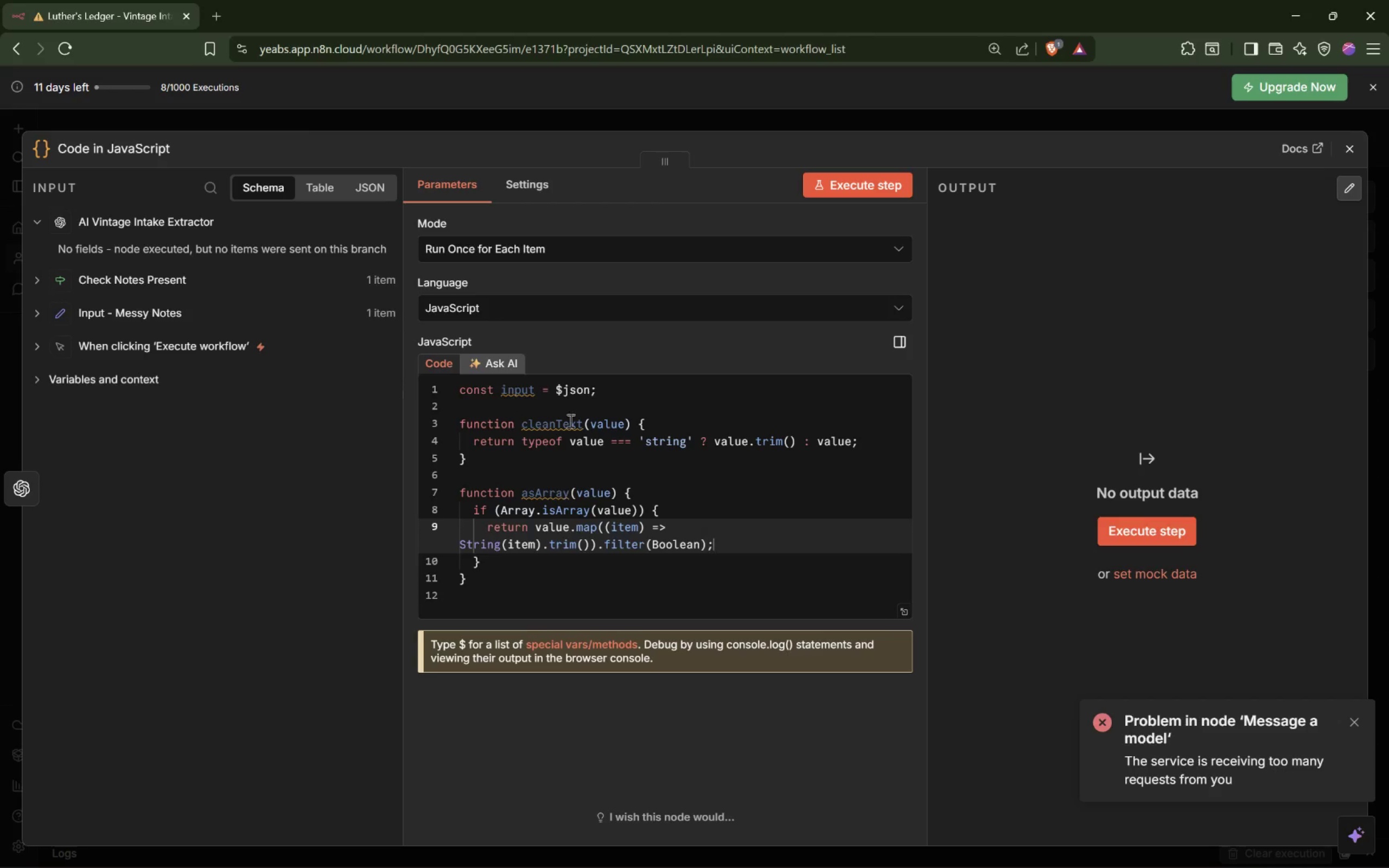 
wait(6.22)
 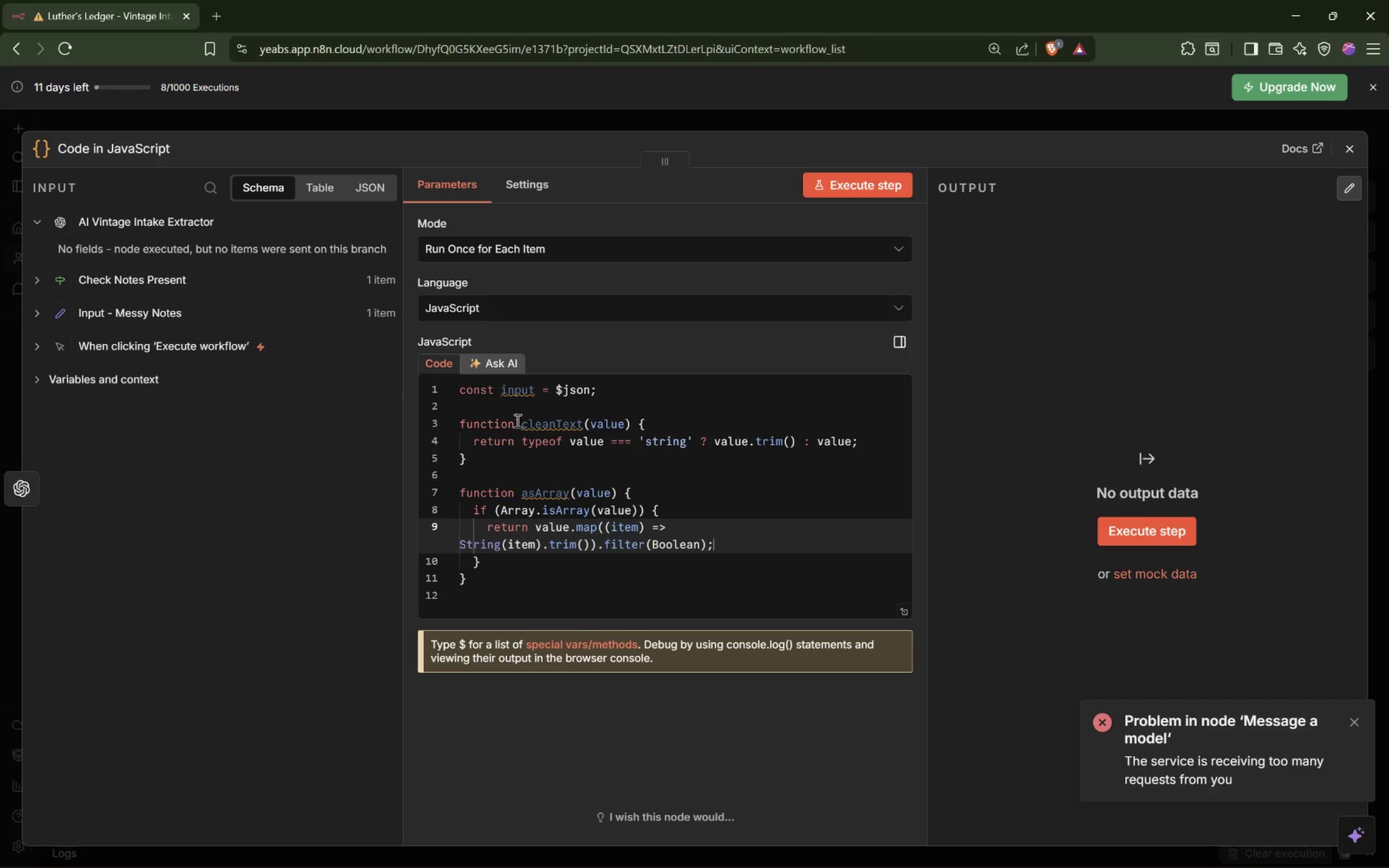 
left_click_drag(start_coordinate=[928, 482], to_coordinate=[1256, 463])
 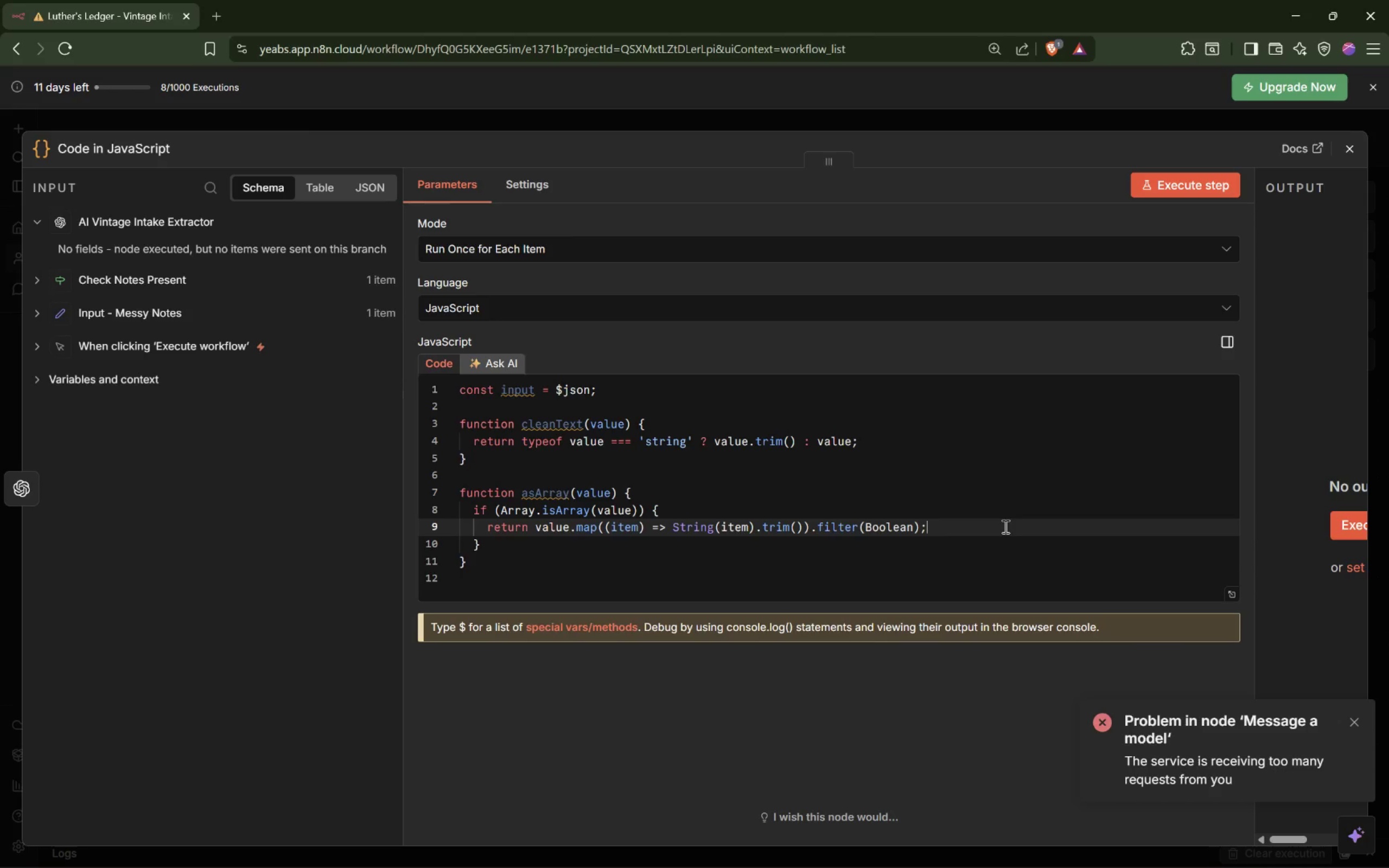 
key(ArrowDown)
 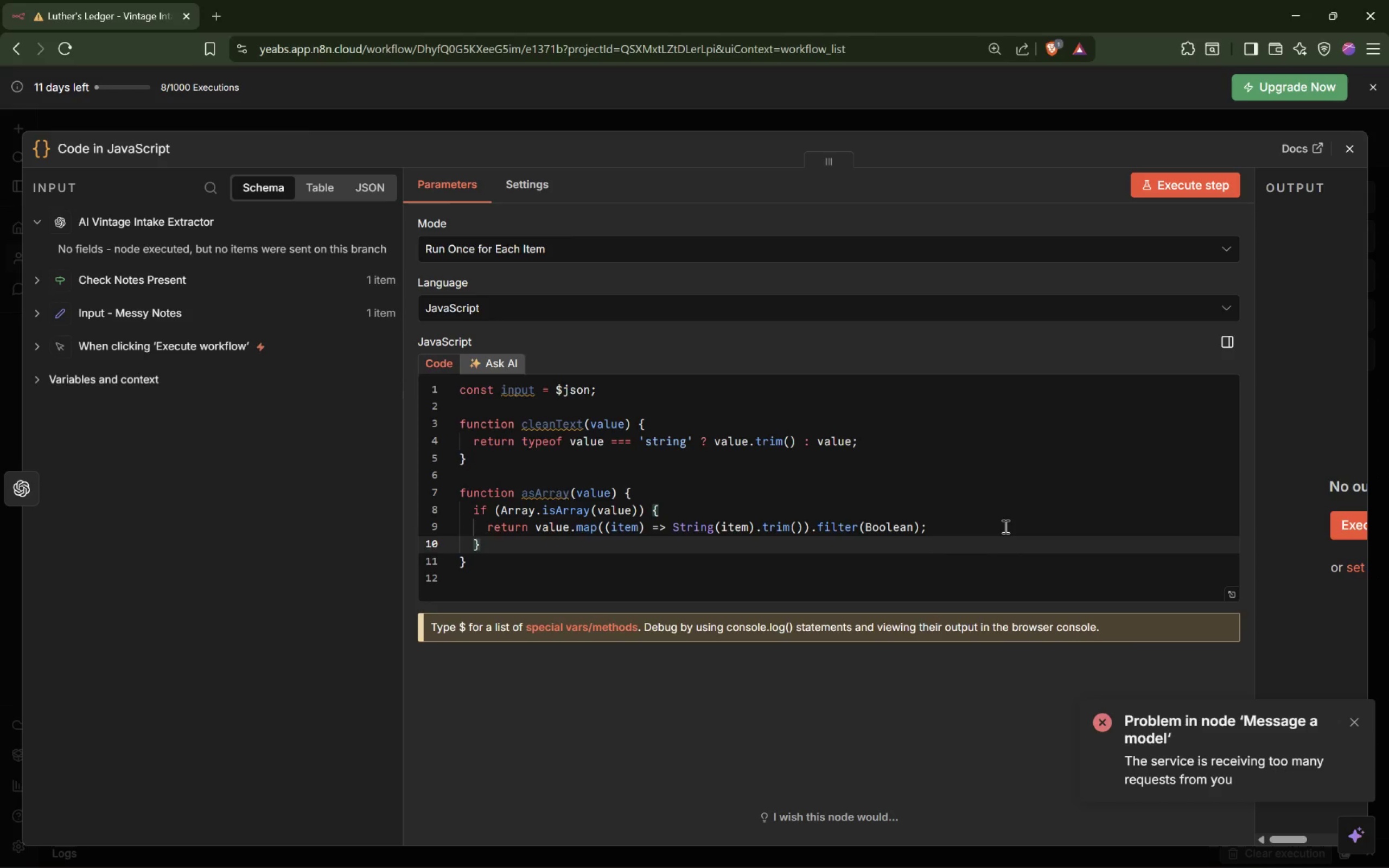 
key(Enter)
 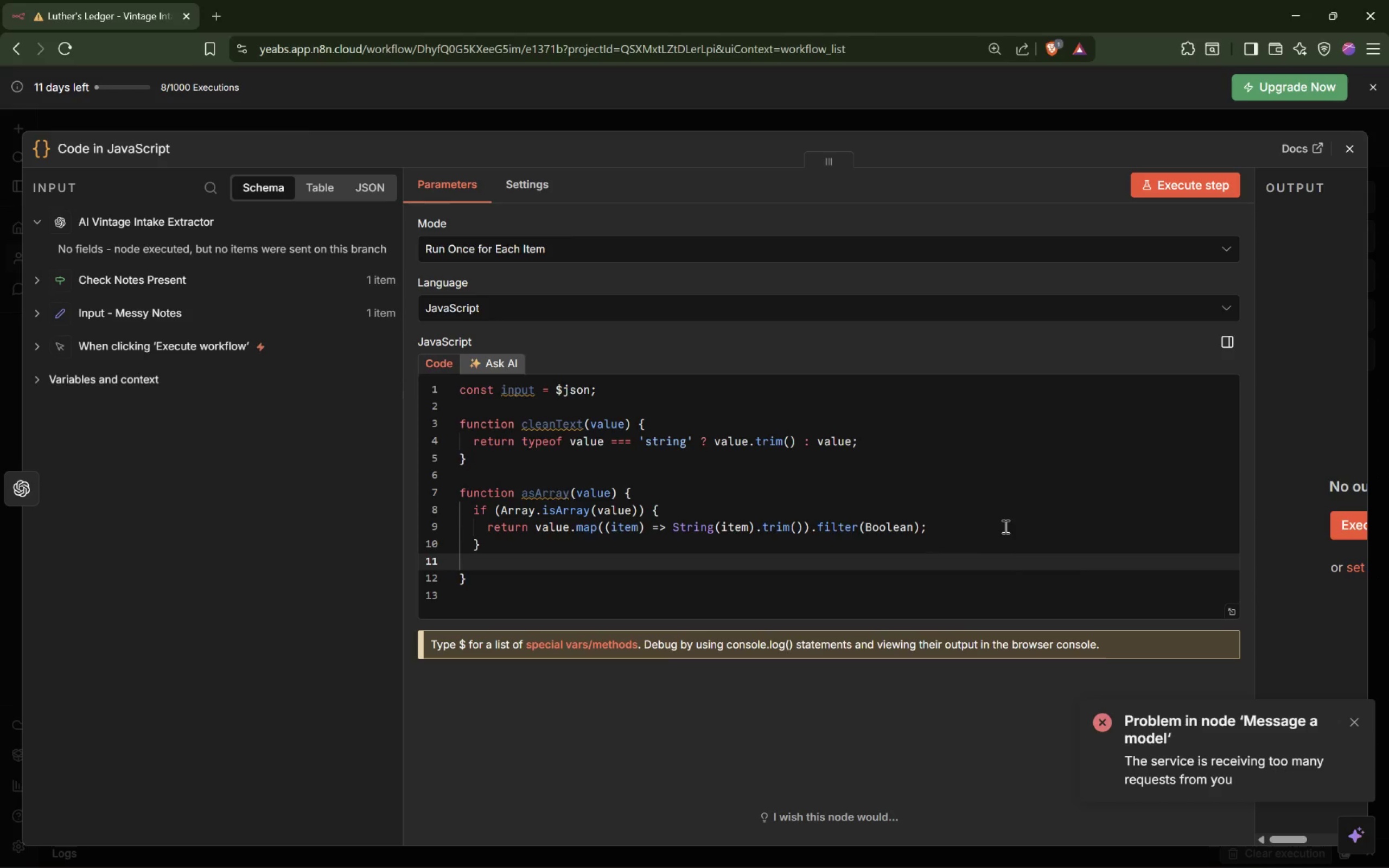 
type(if (typeof value === 'string)
 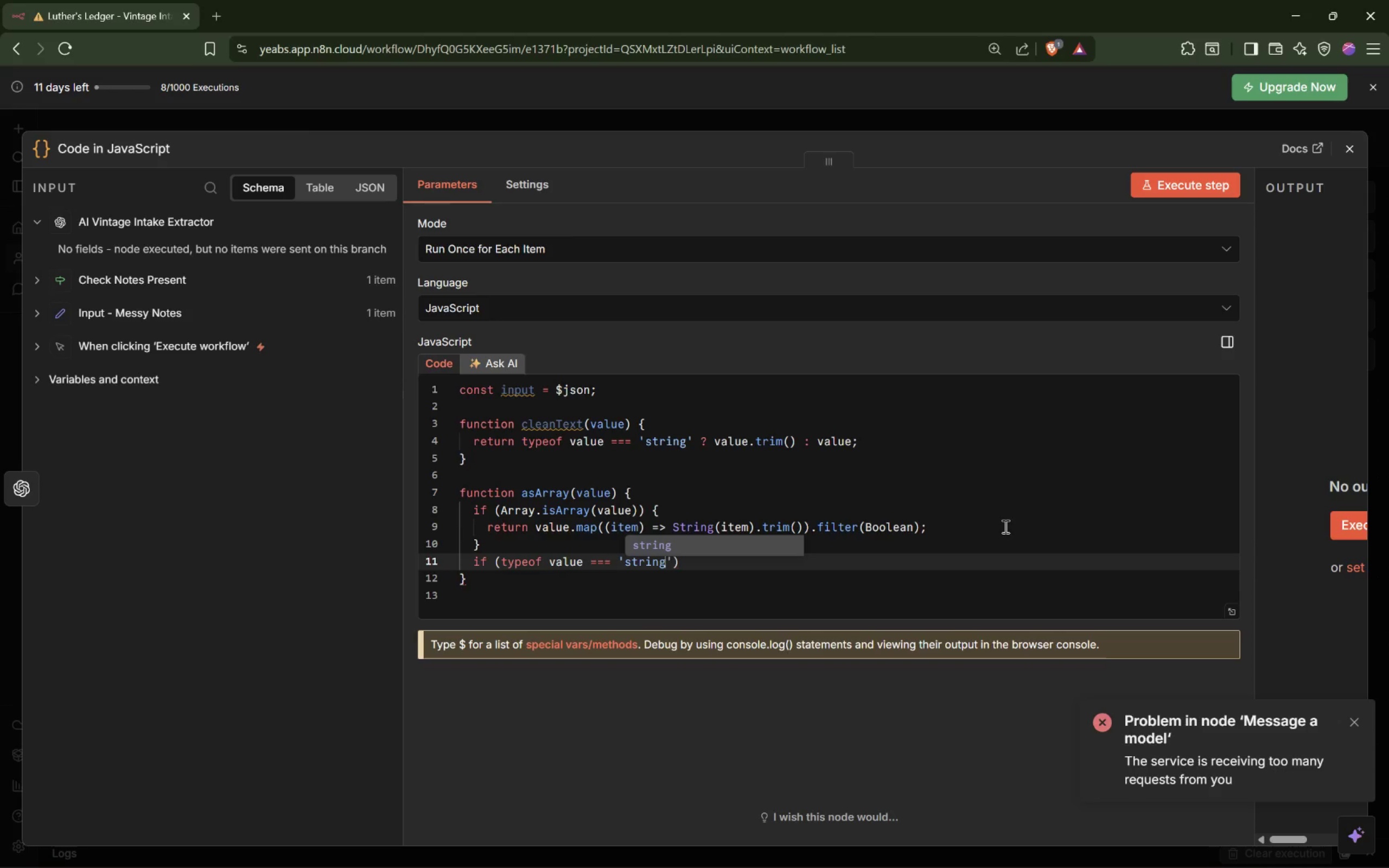 
key(ArrowRight)
 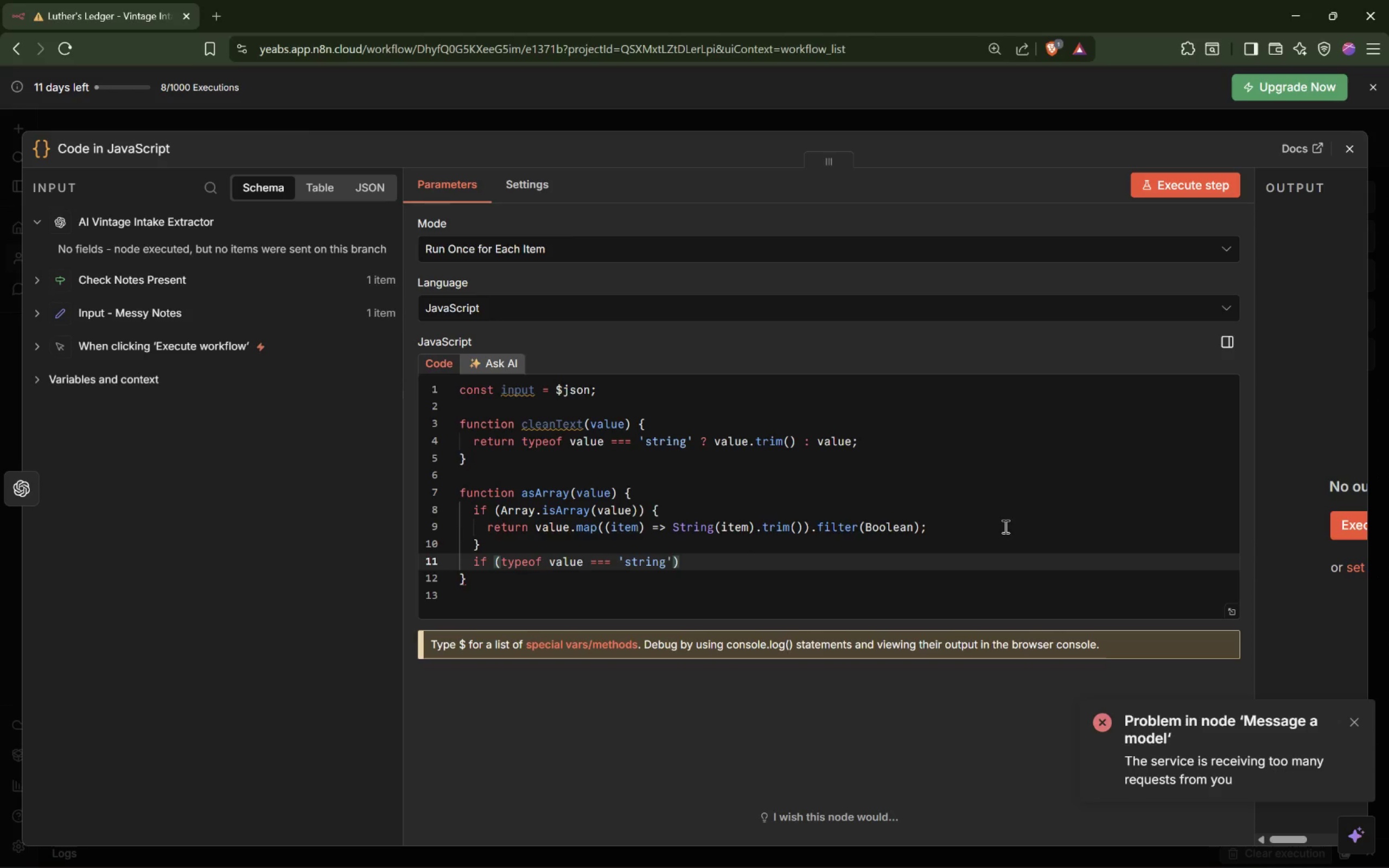 
hold_key(key=Space, duration=0.41)
 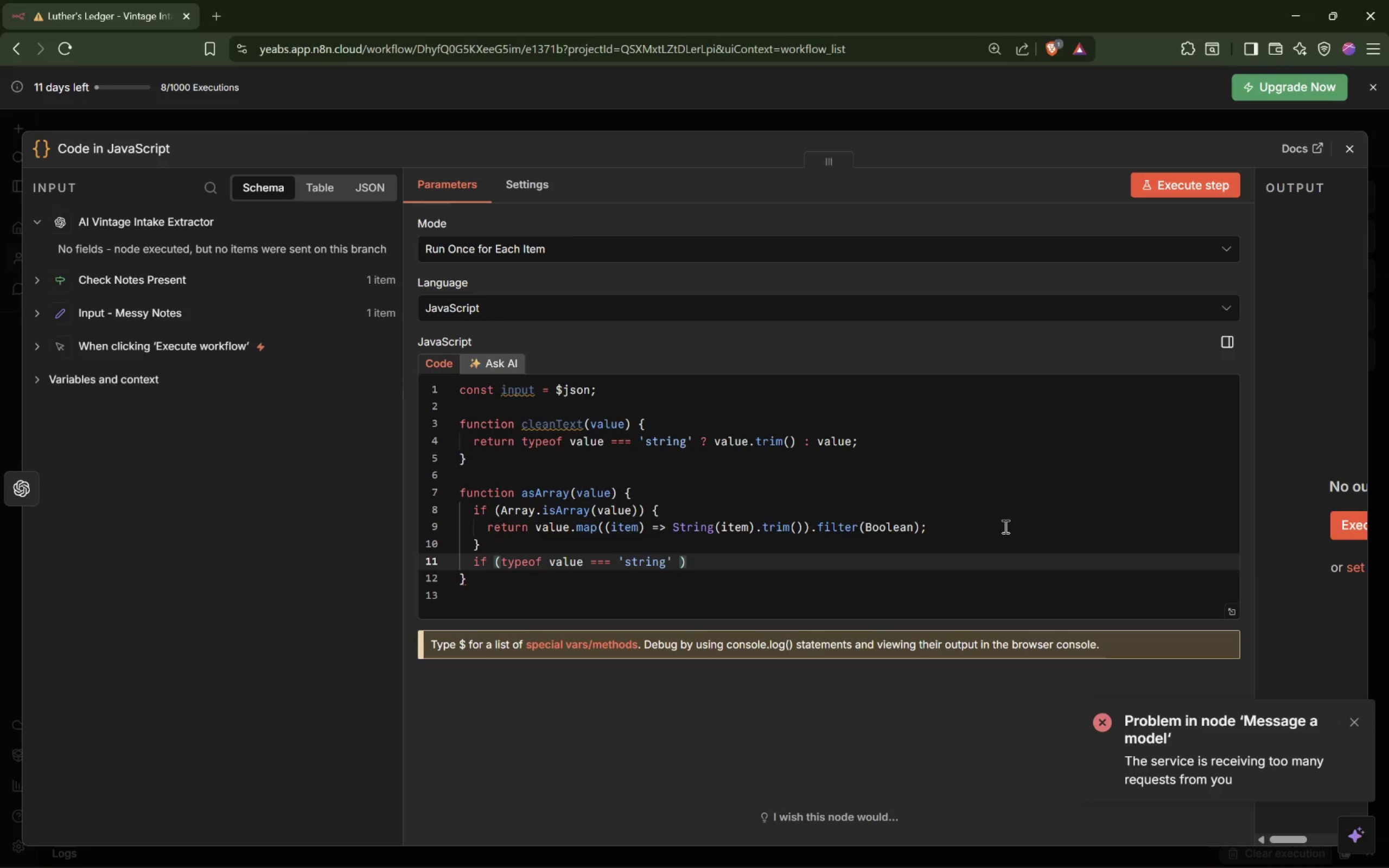 
type(& )
key(Backspace)
type(& value.tri)
key(Tab)
 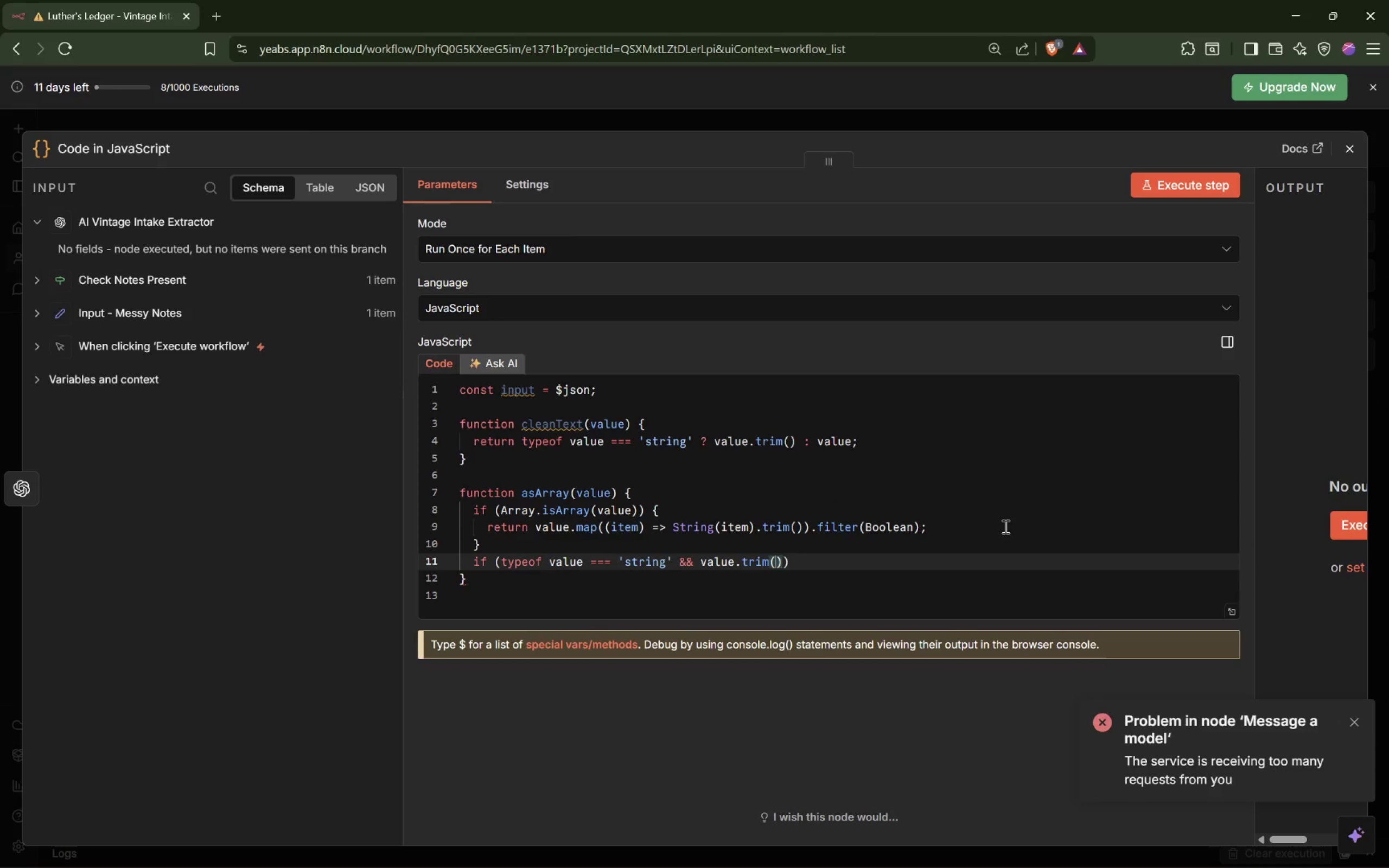 
key(ArrowRight)
 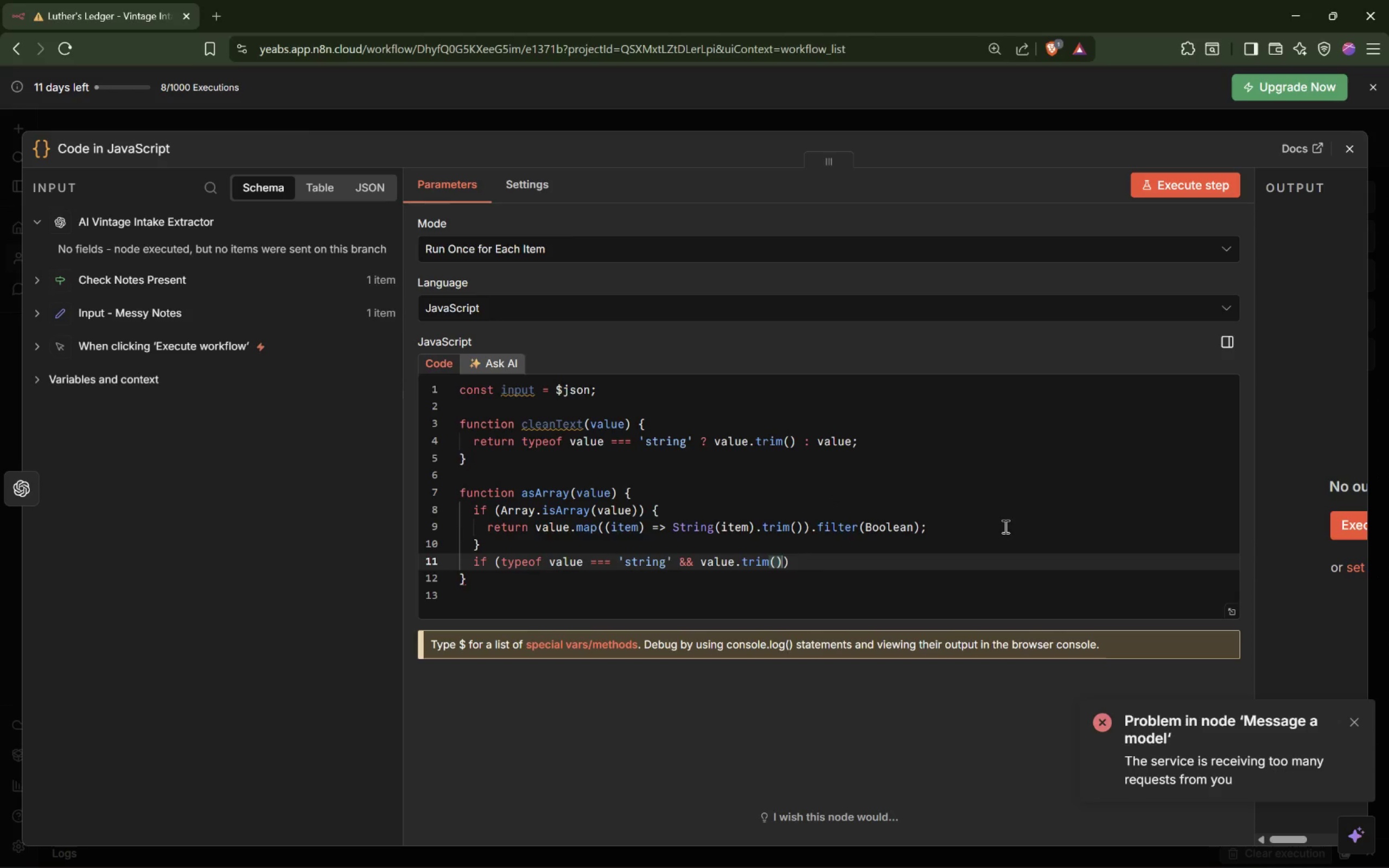 
key(ArrowRight)
 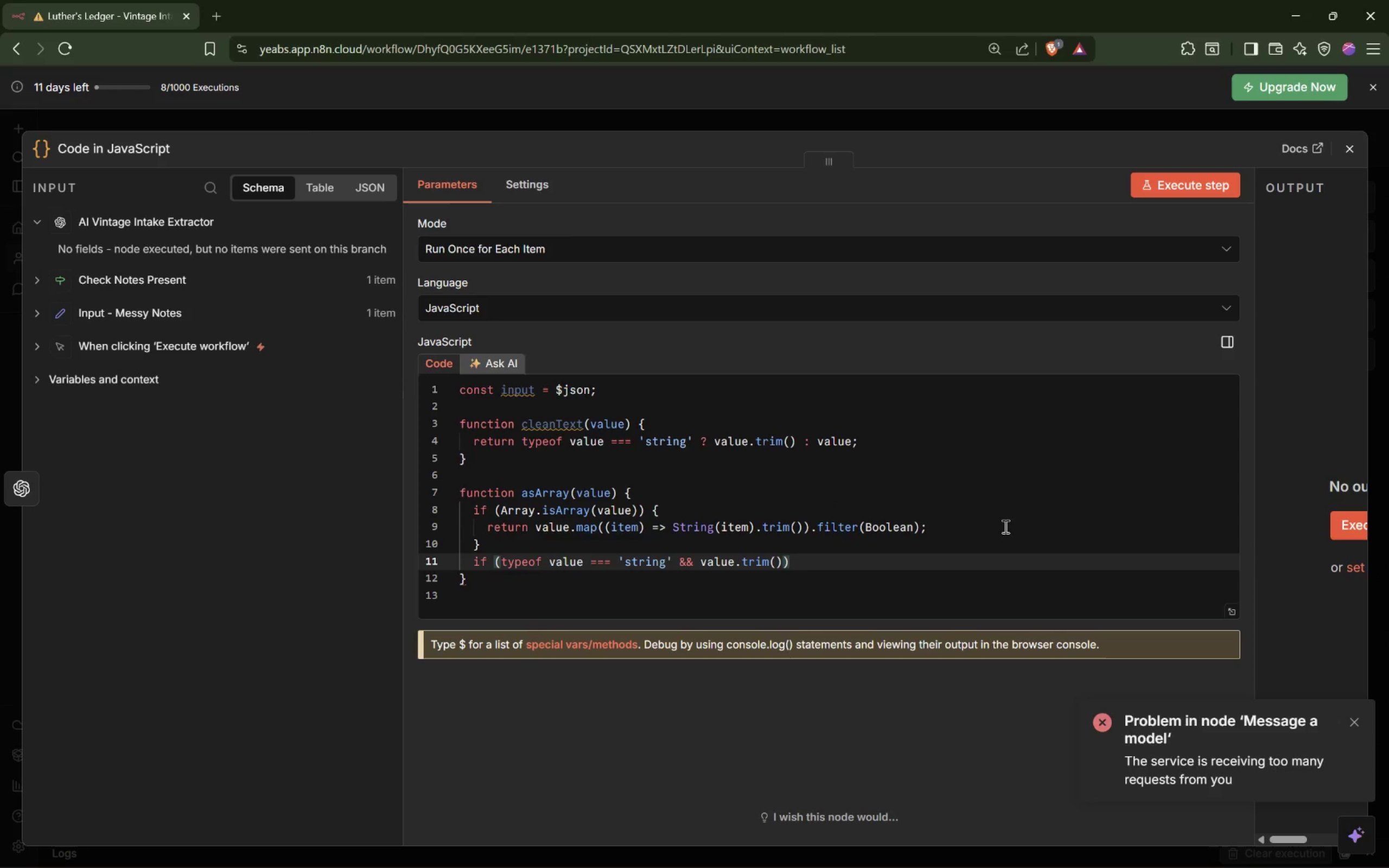 
key(Shift+BracketLeft)
 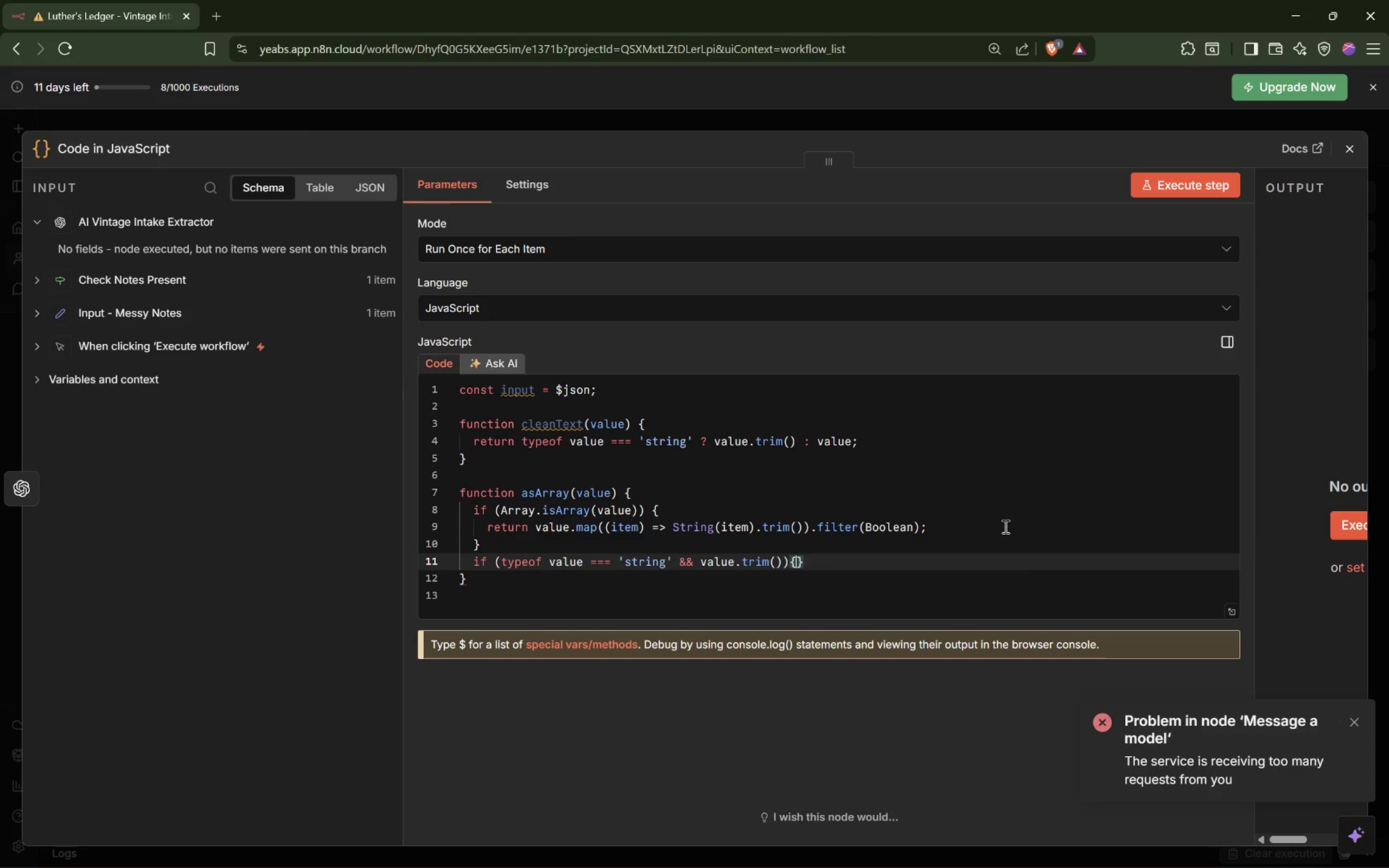 
key(Backspace)
 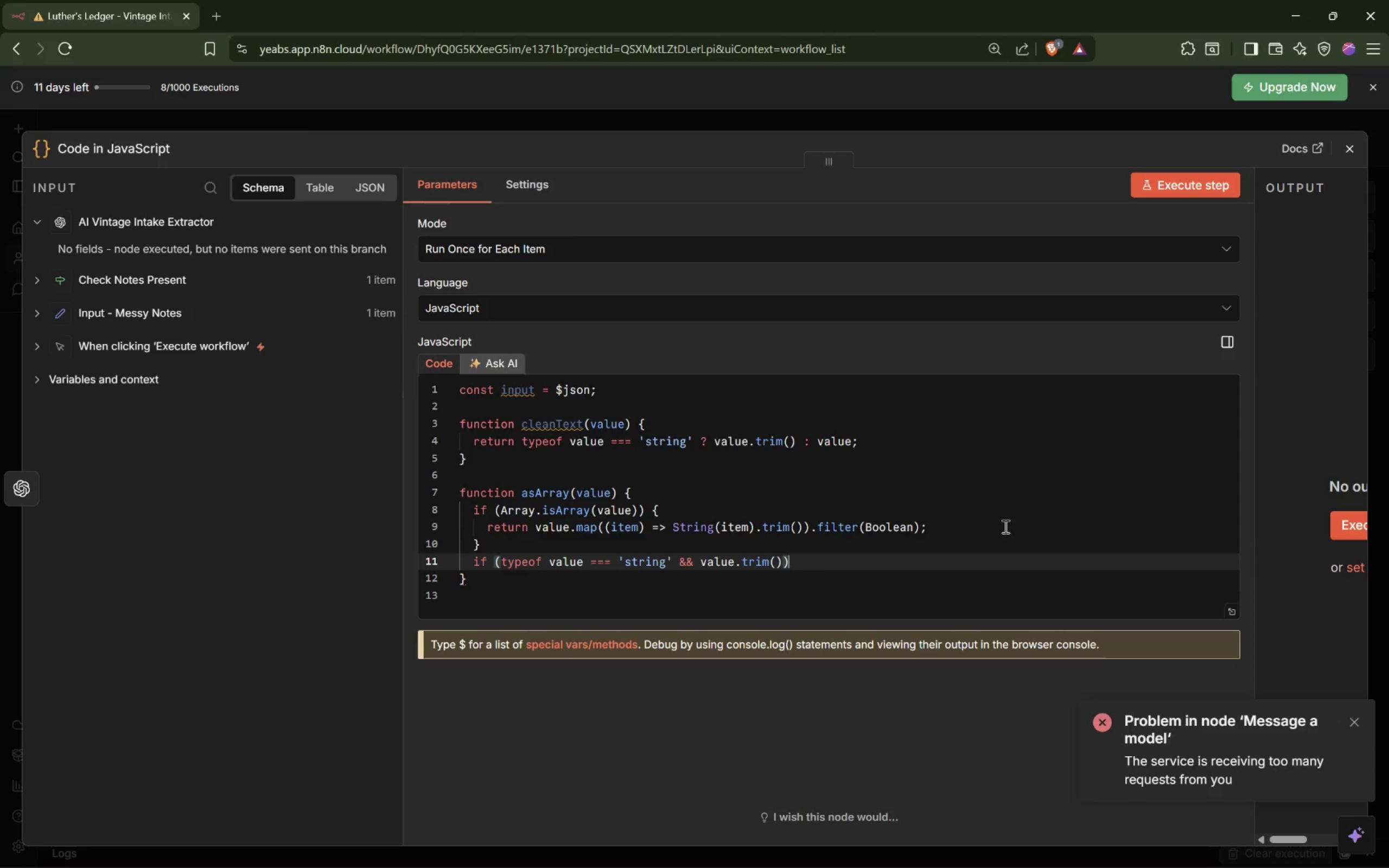 
key(Space)
 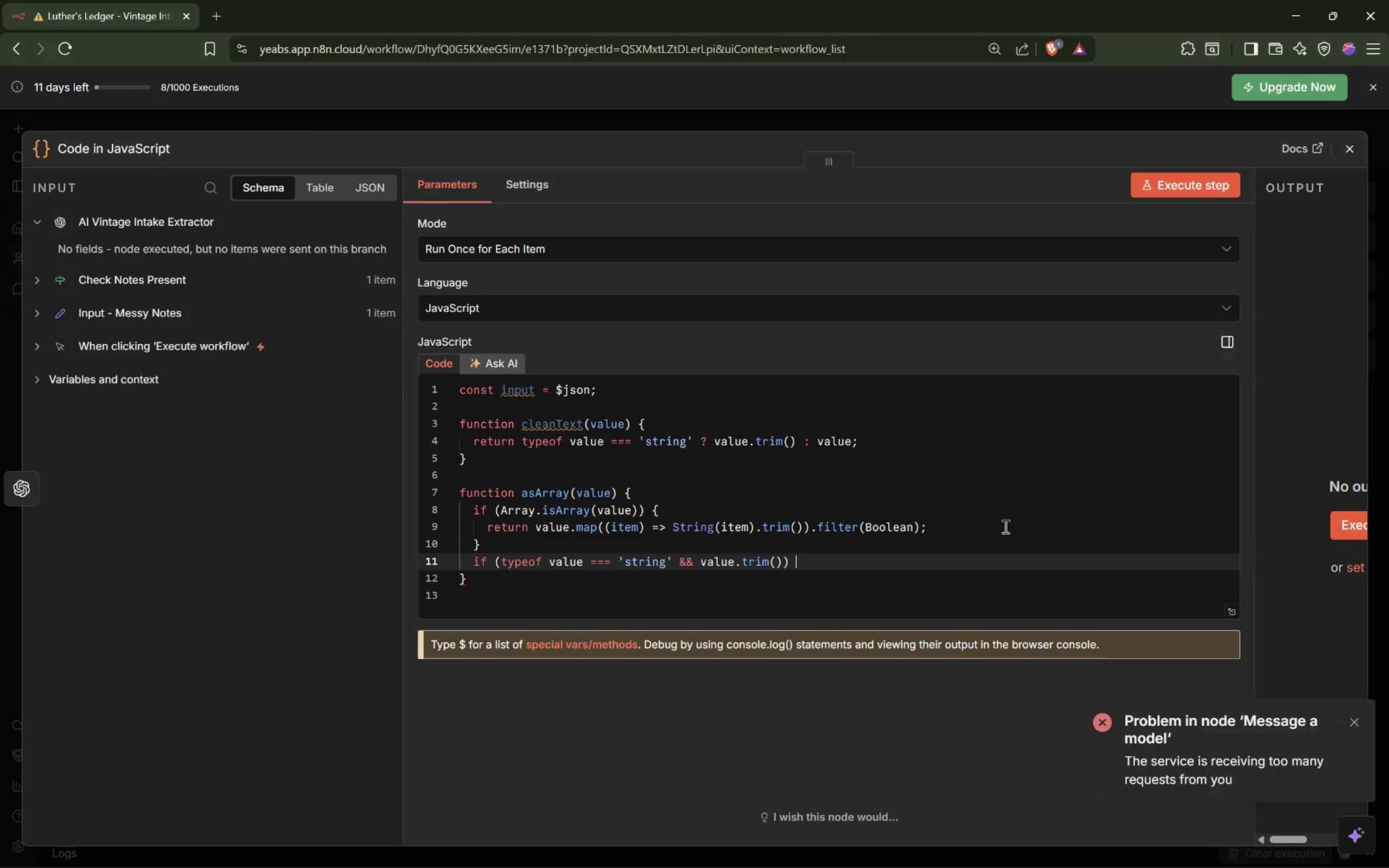 
key(Shift+BracketLeft)
 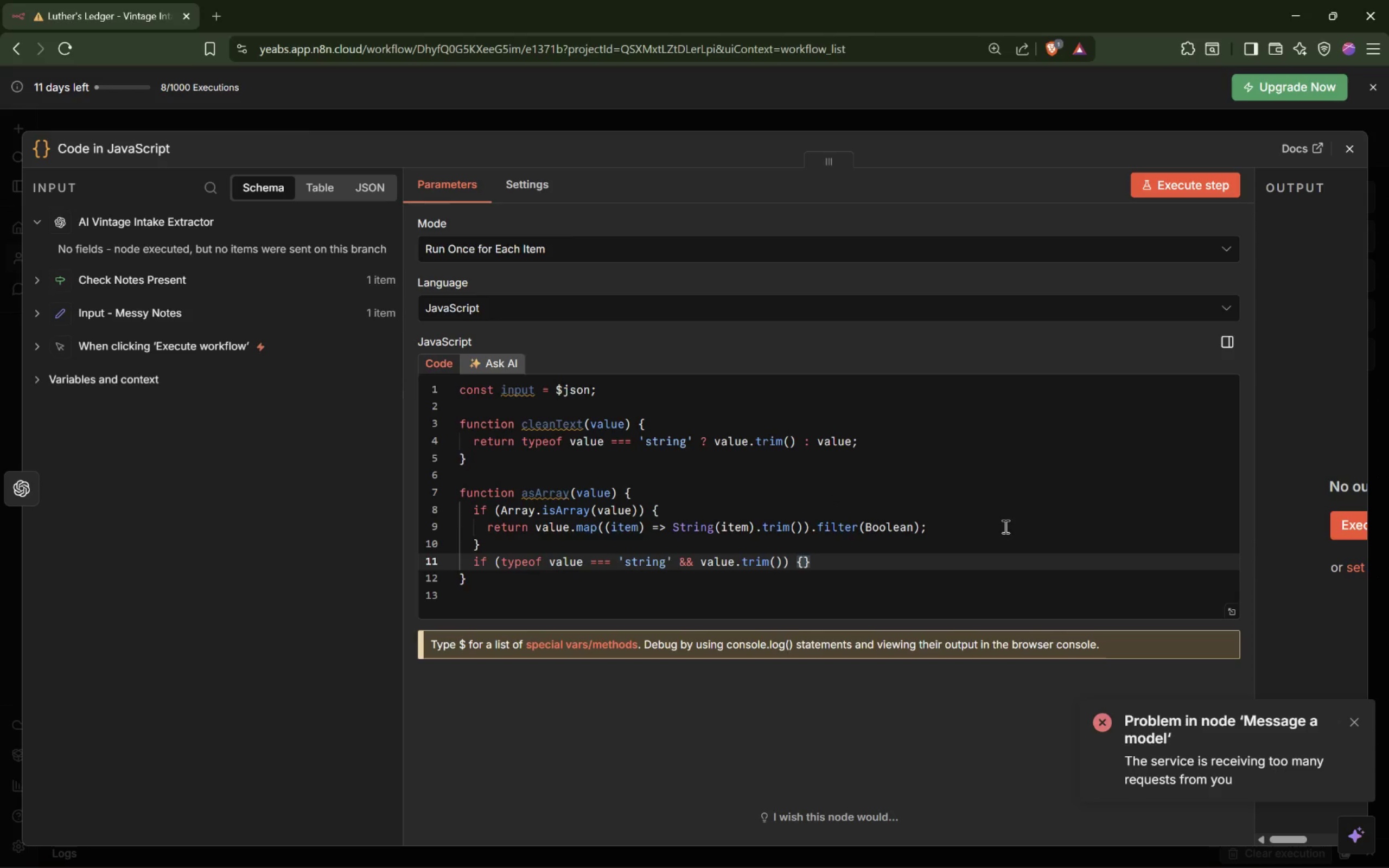 
key(Enter)
 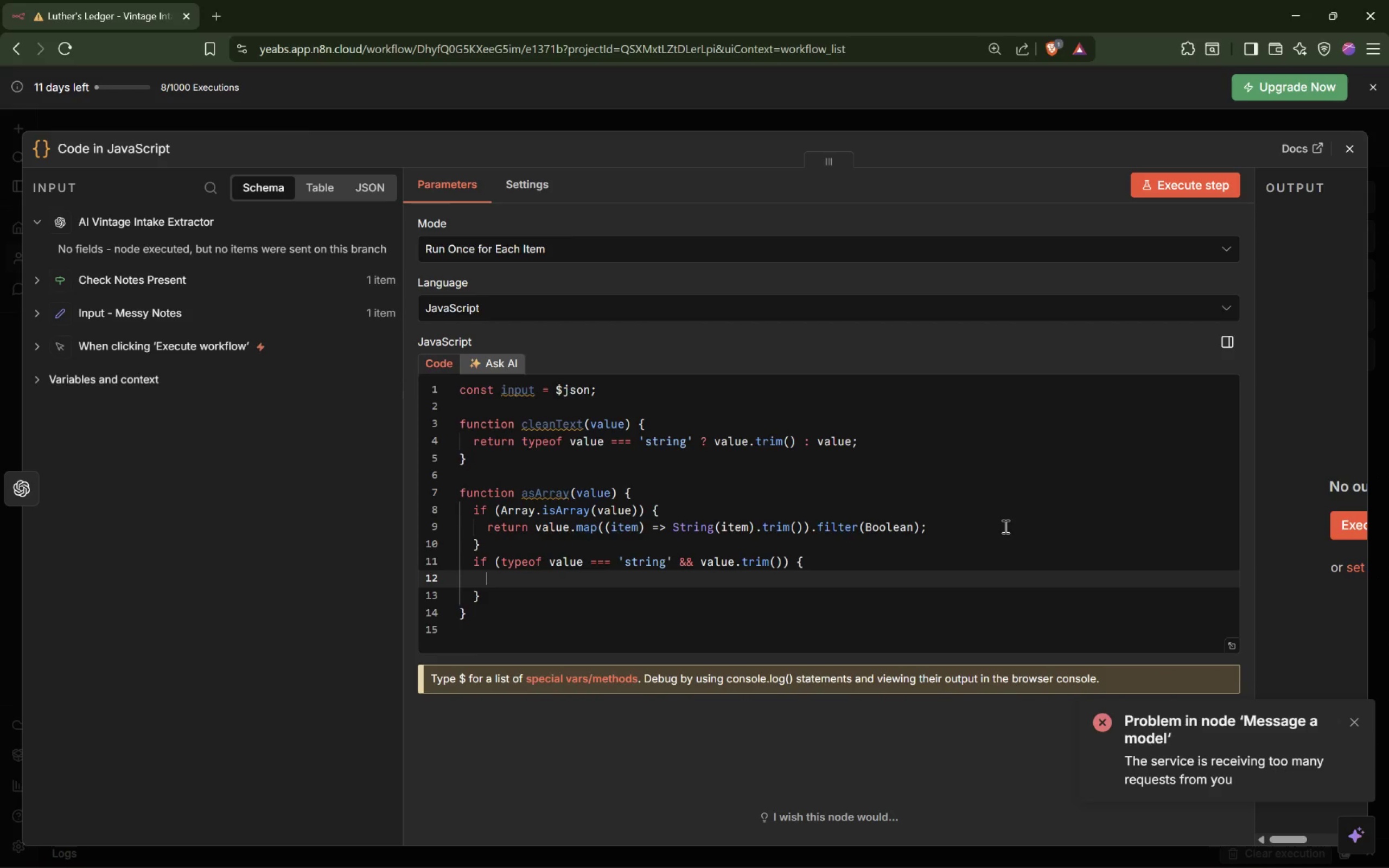 
type(return [value.trim()
 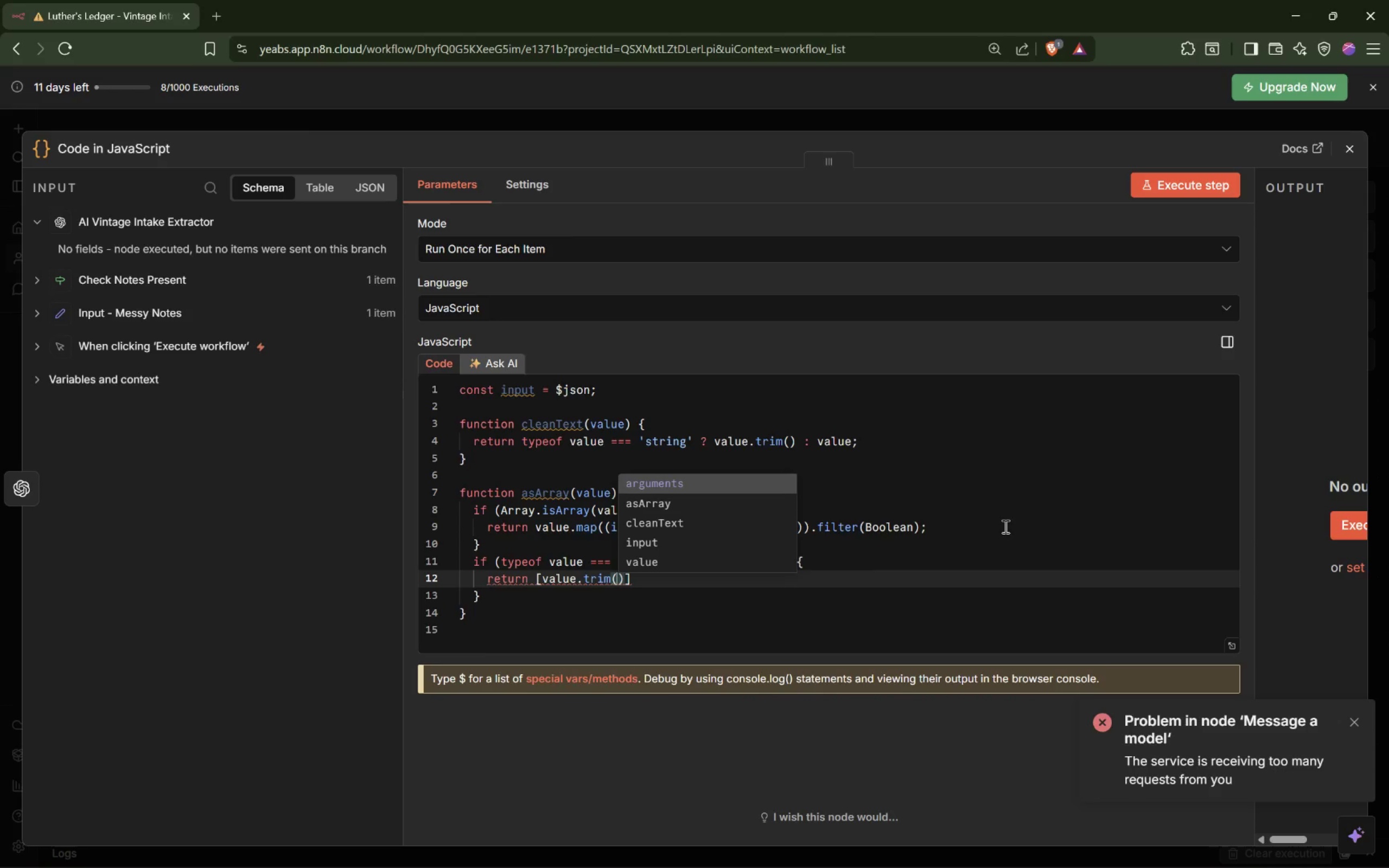 
key(ArrowRight)
 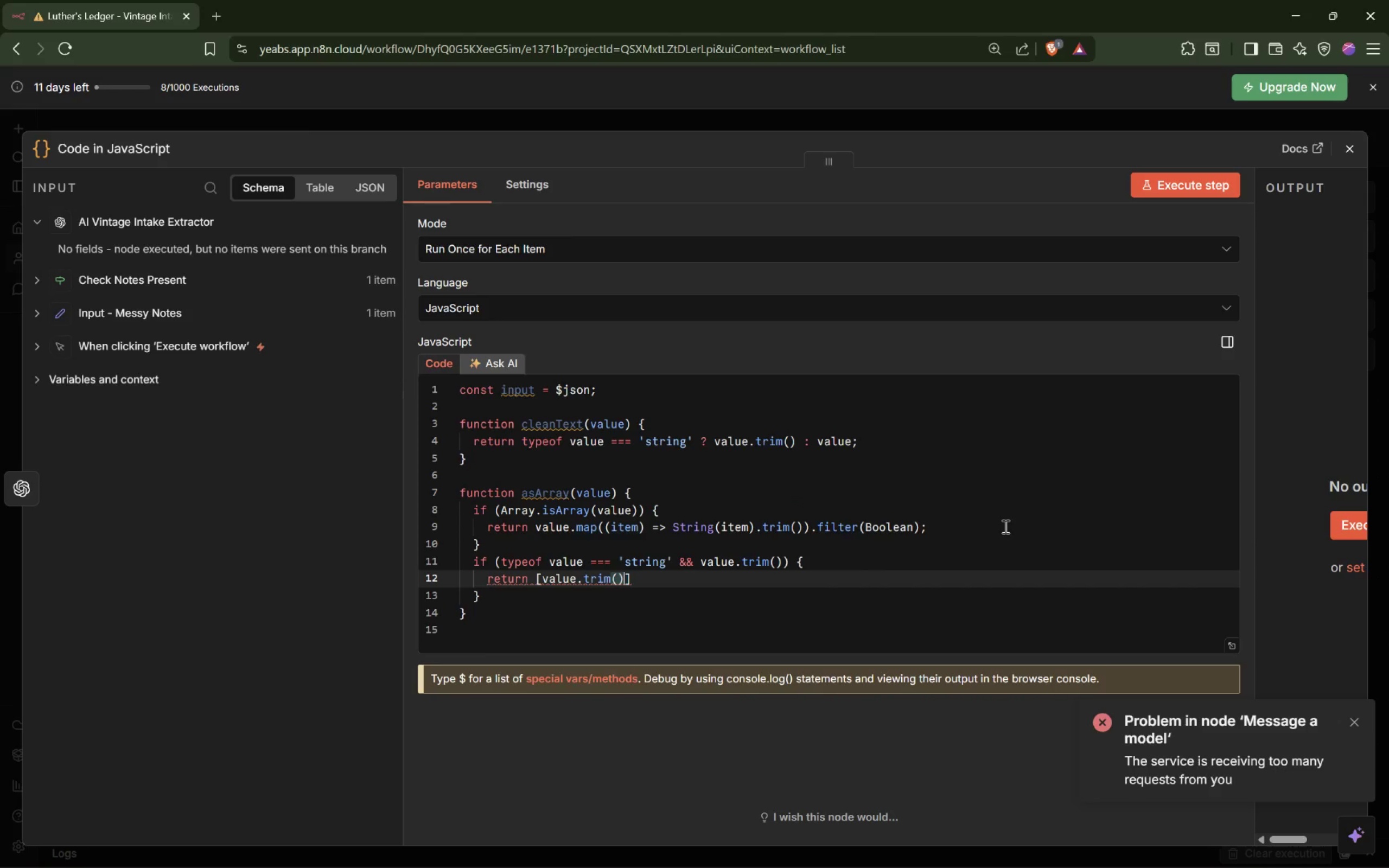 
key(ArrowRight)
 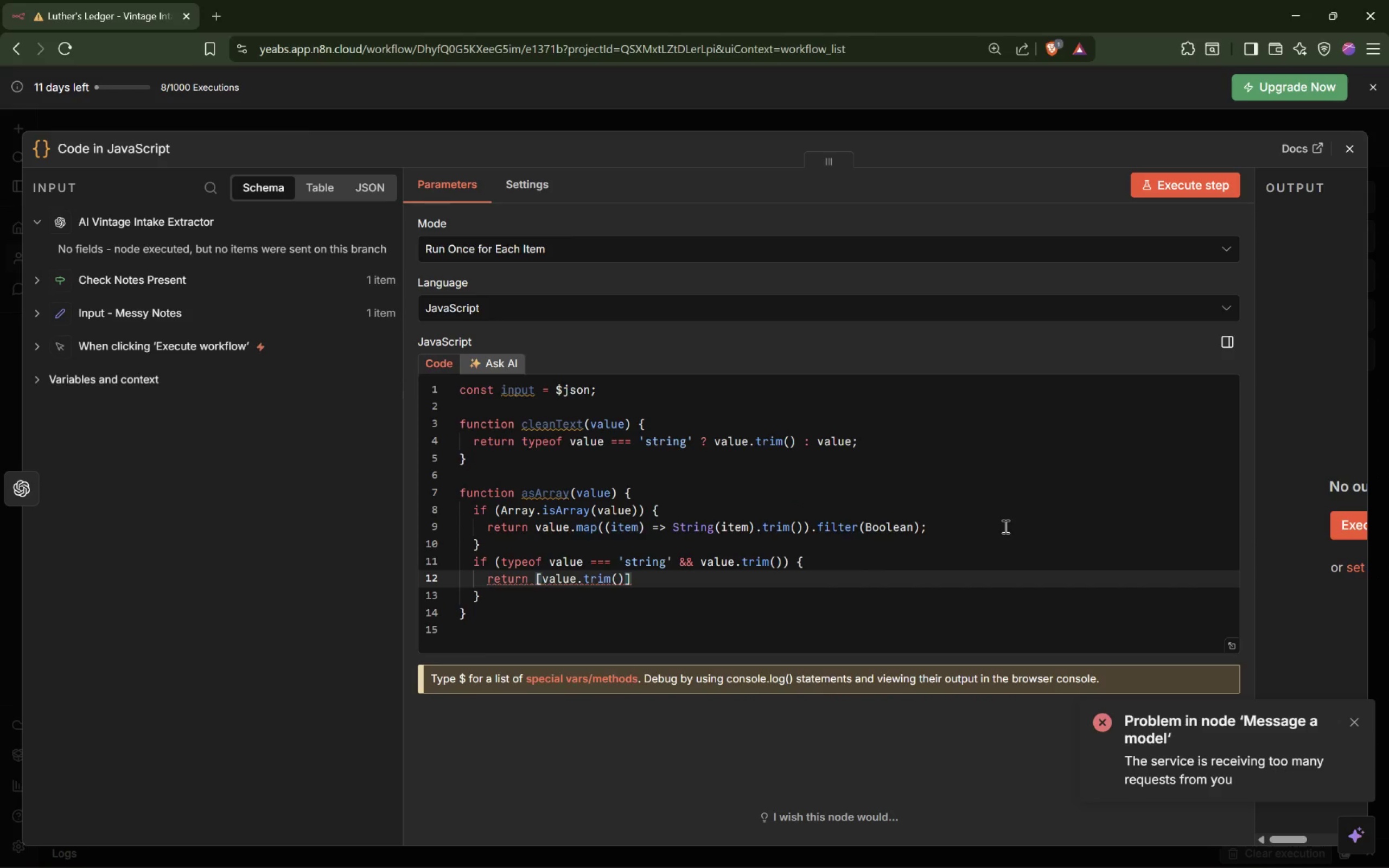 
key(Semicolon)
 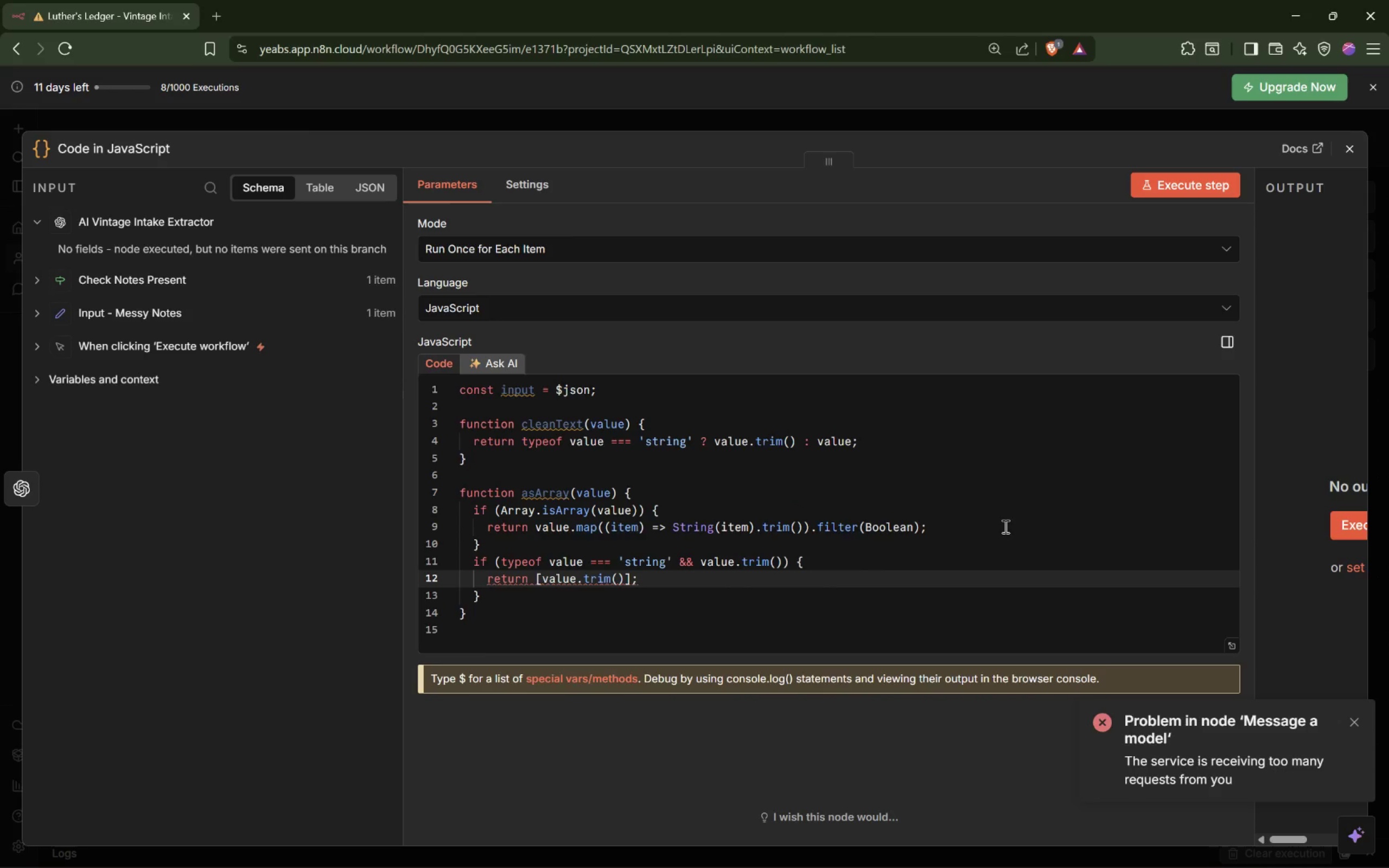 
key(ArrowDown)
 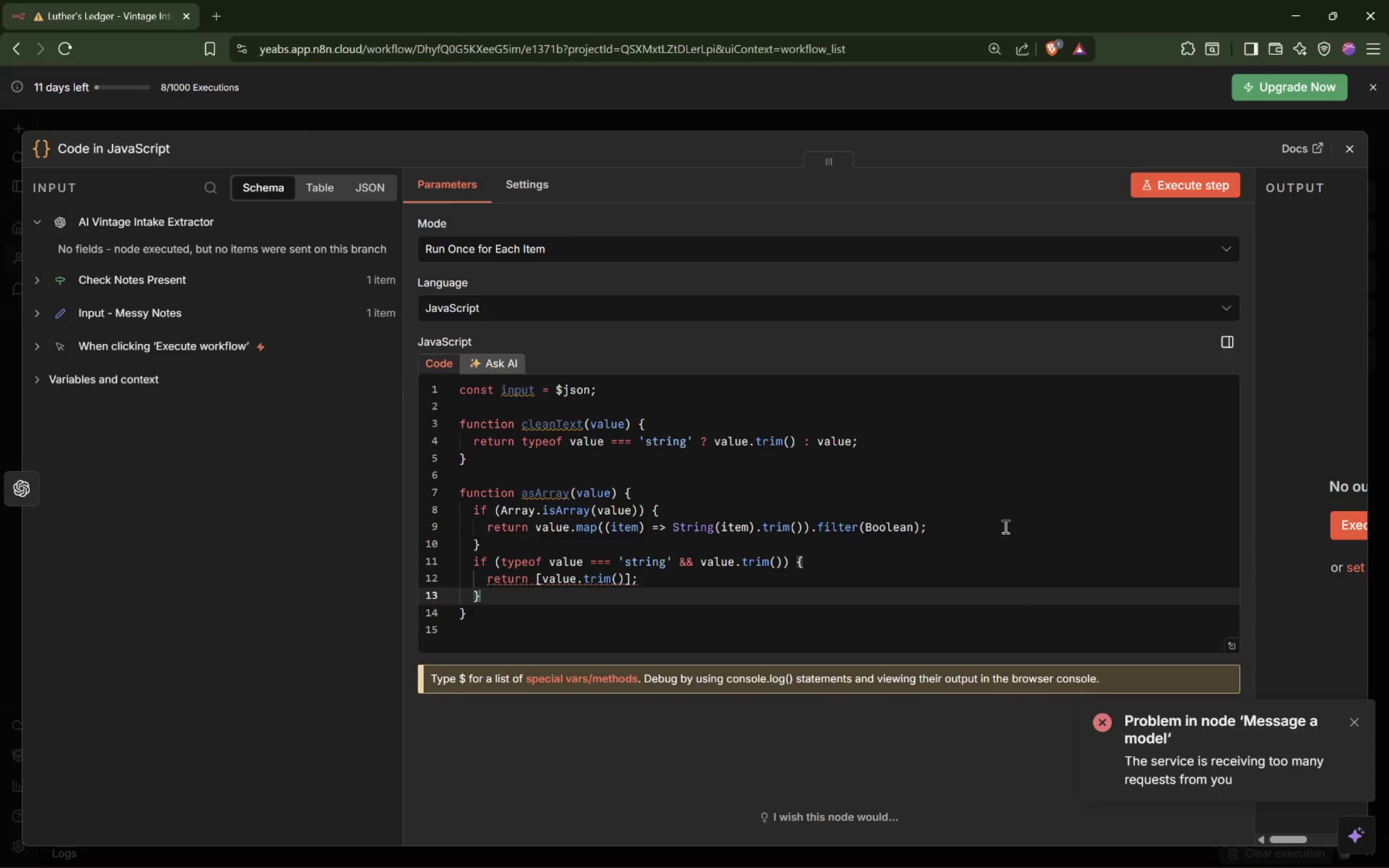 
key(Enter)
 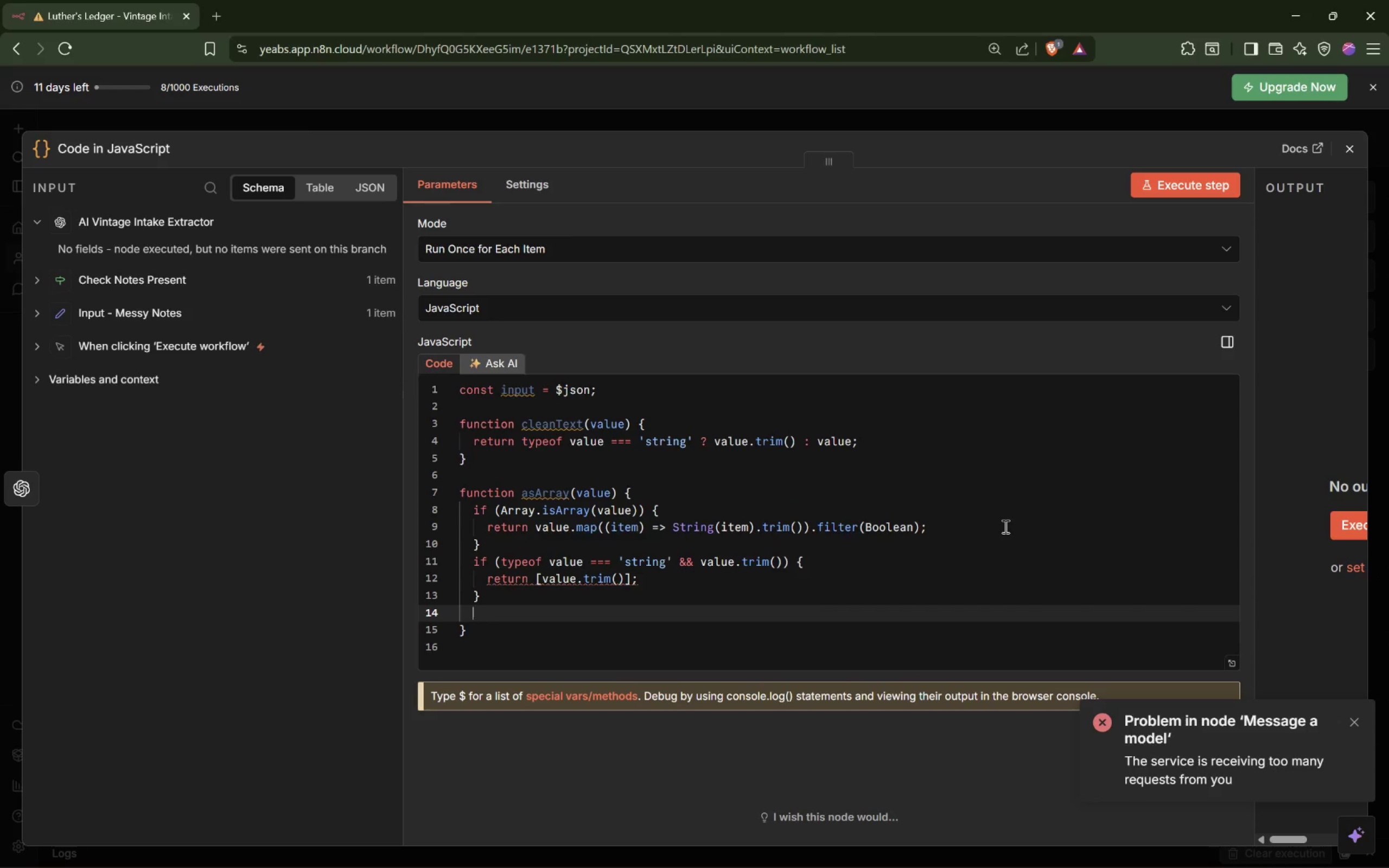 
type(return [)
key(Tab)
type(;)
key(Backspace)
type(];)
 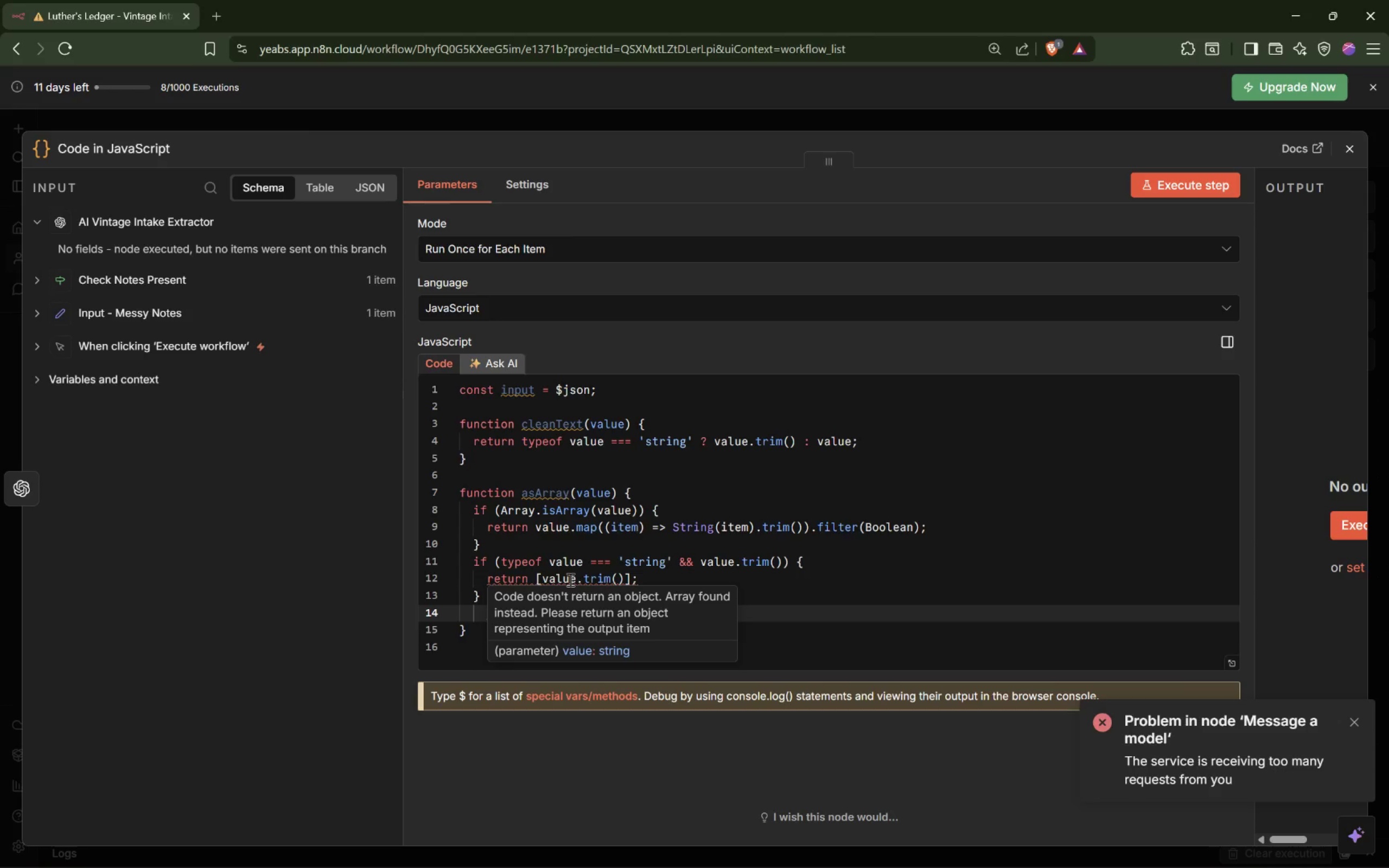 
wait(14.97)
 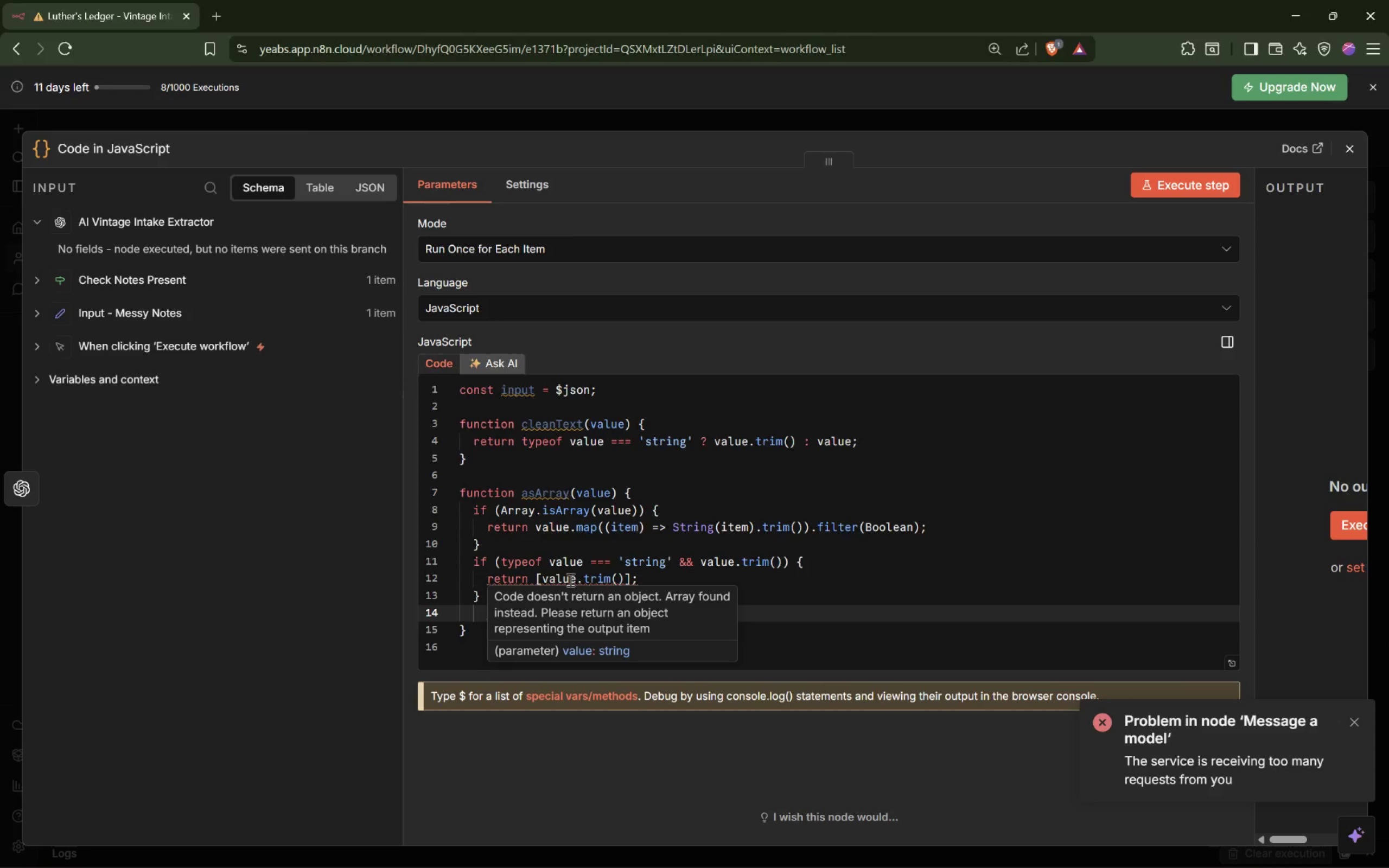 
left_click([543, 578])
 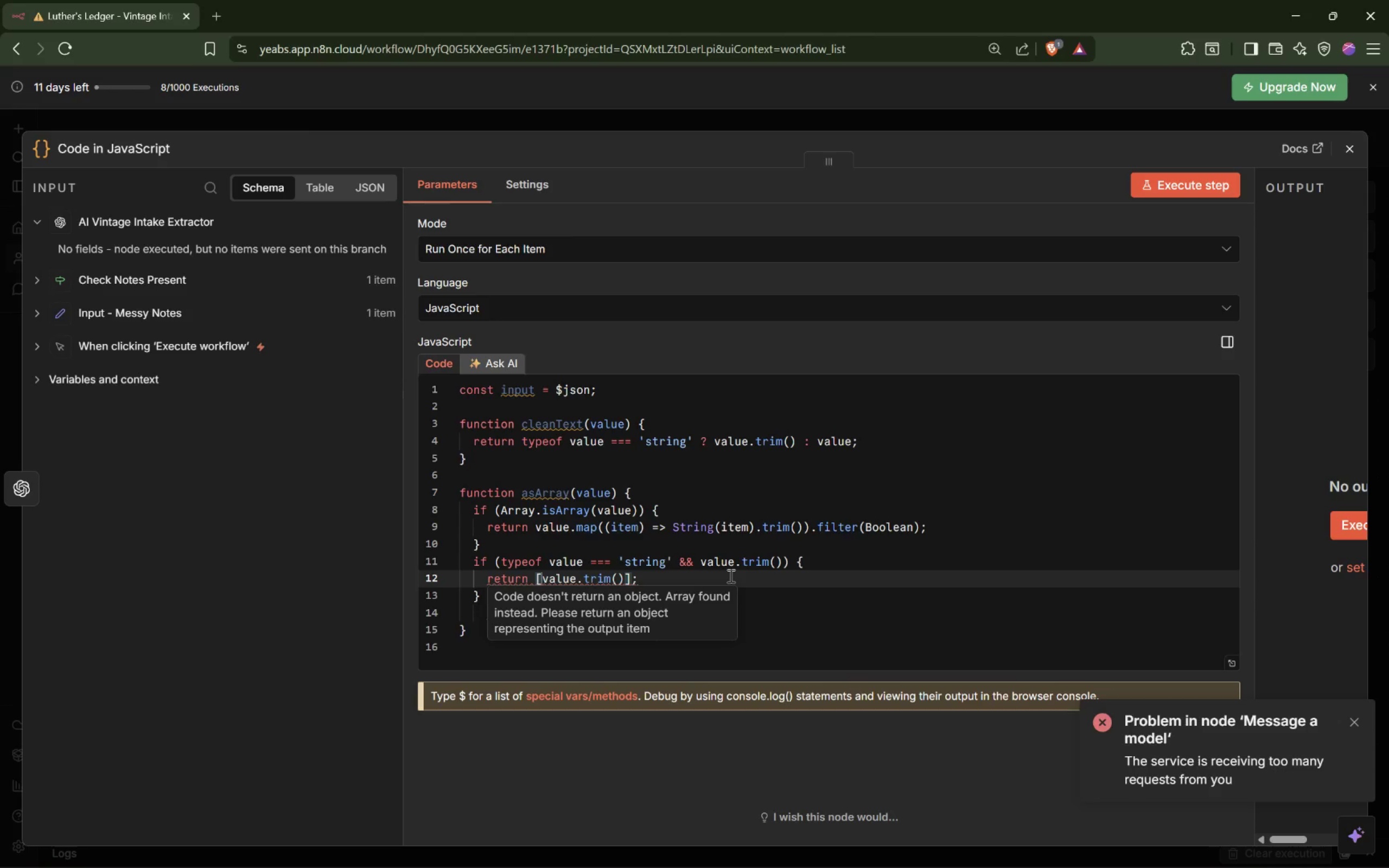 
key(Backspace)
 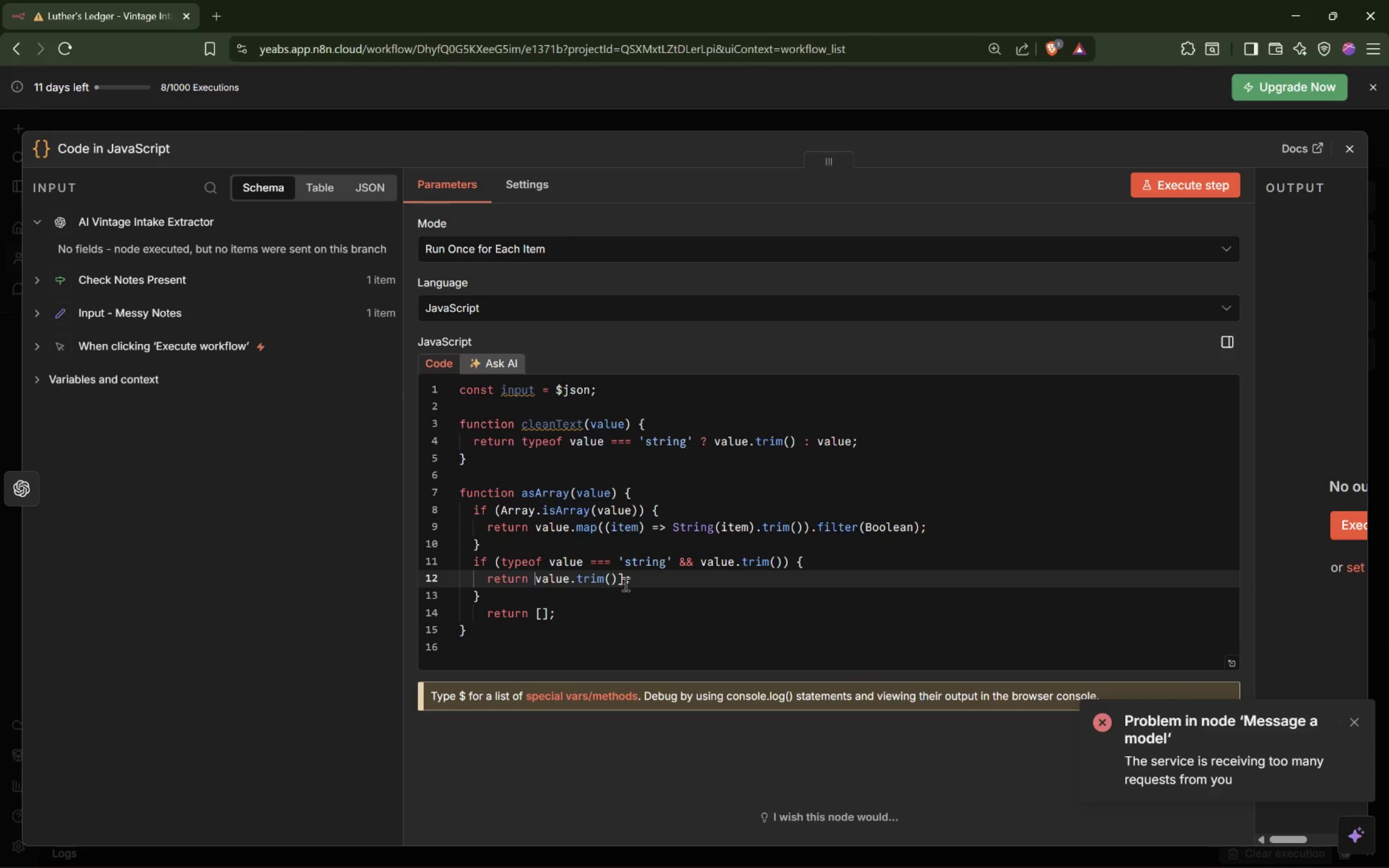 
left_click([626, 580])
 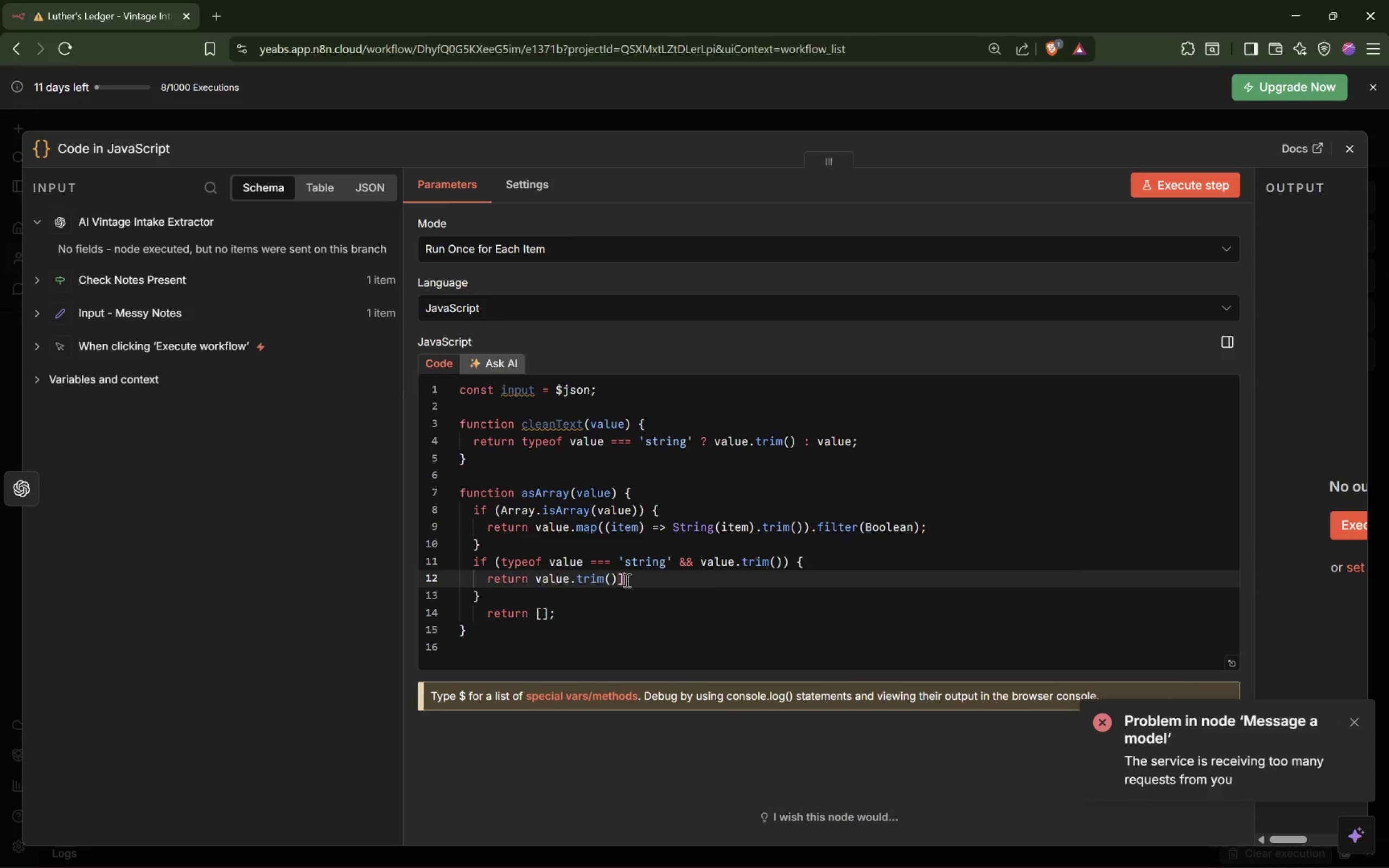 
key(Backspace)
 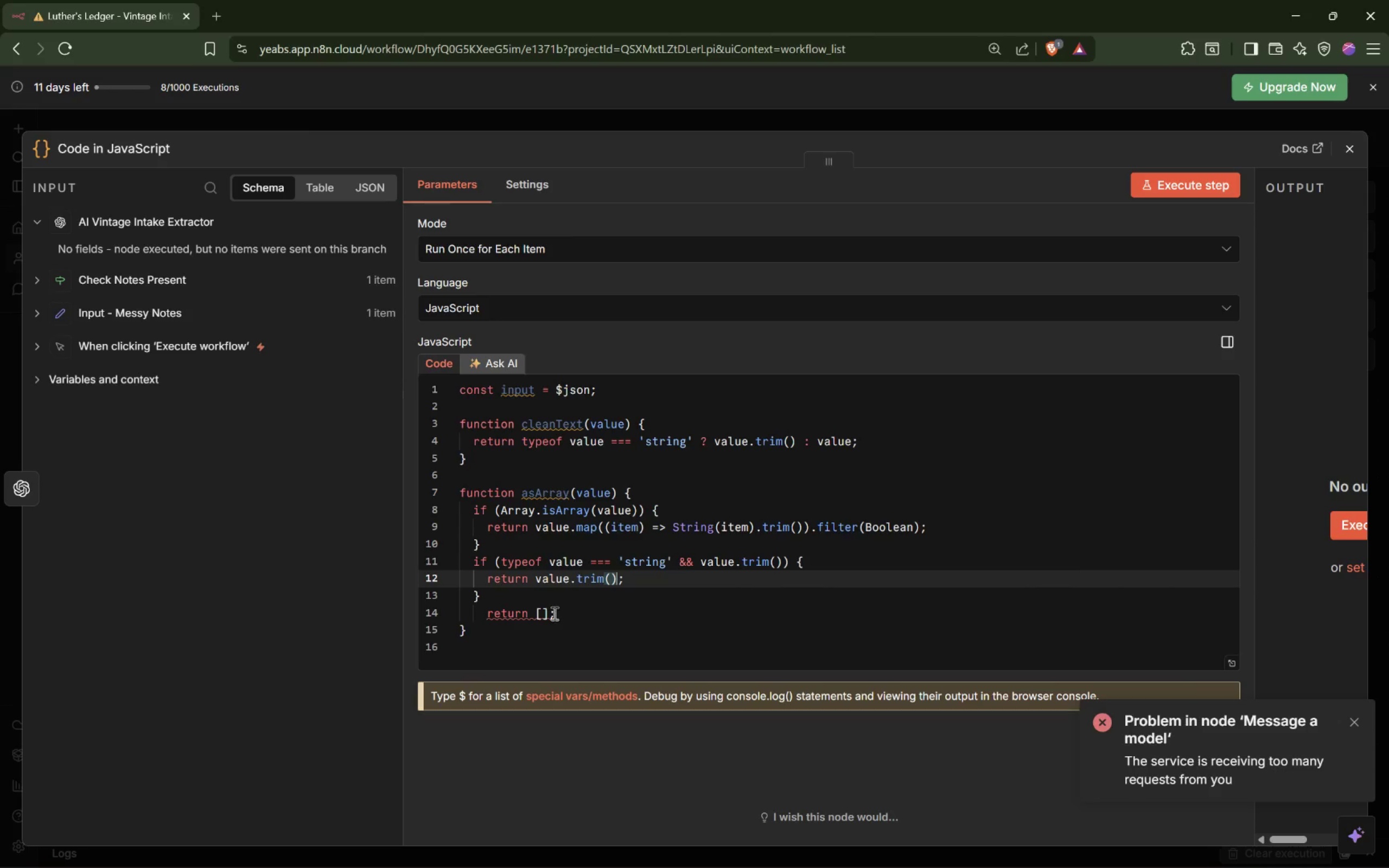 
left_click([545, 615])
 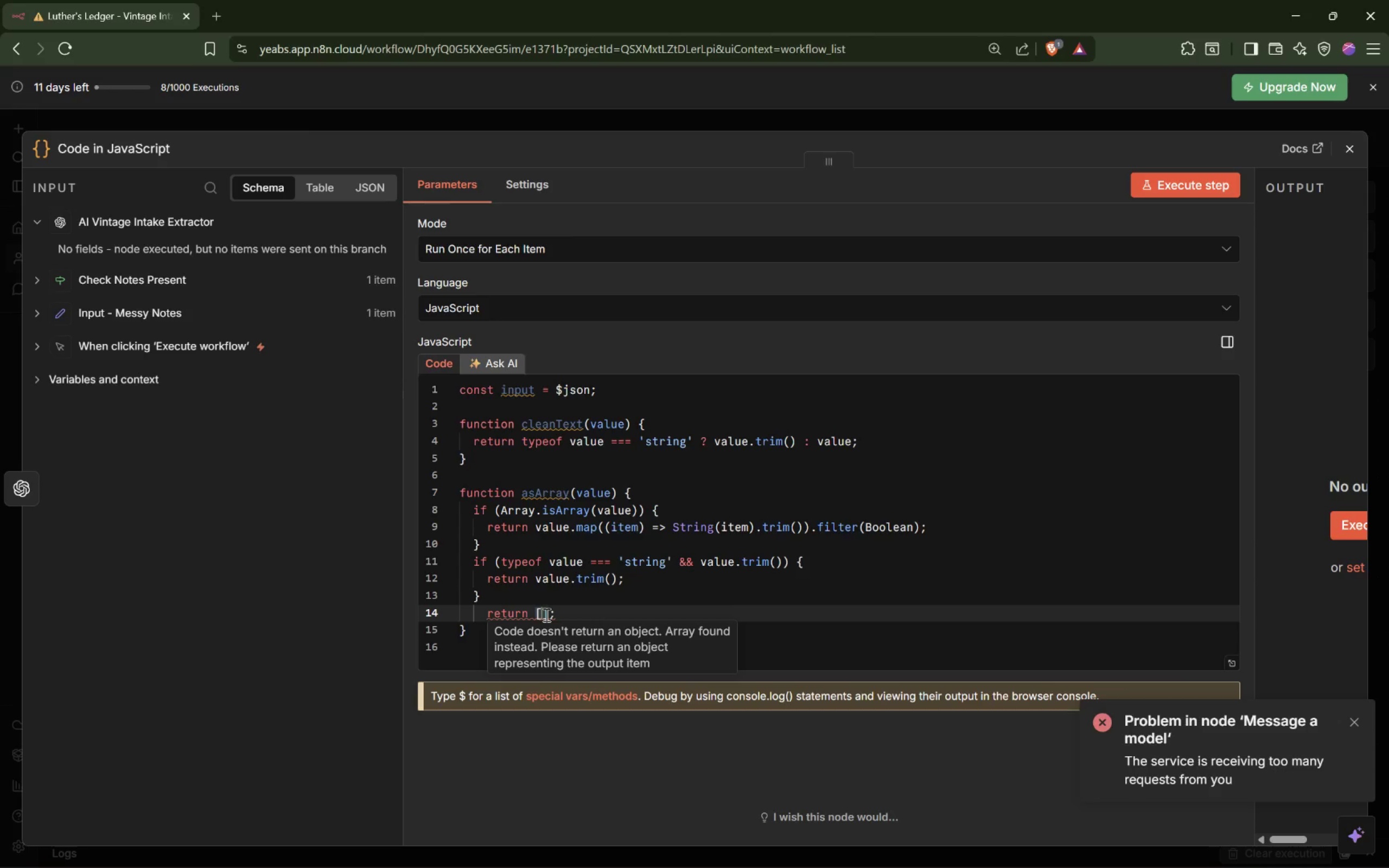 
key(Backspace)
 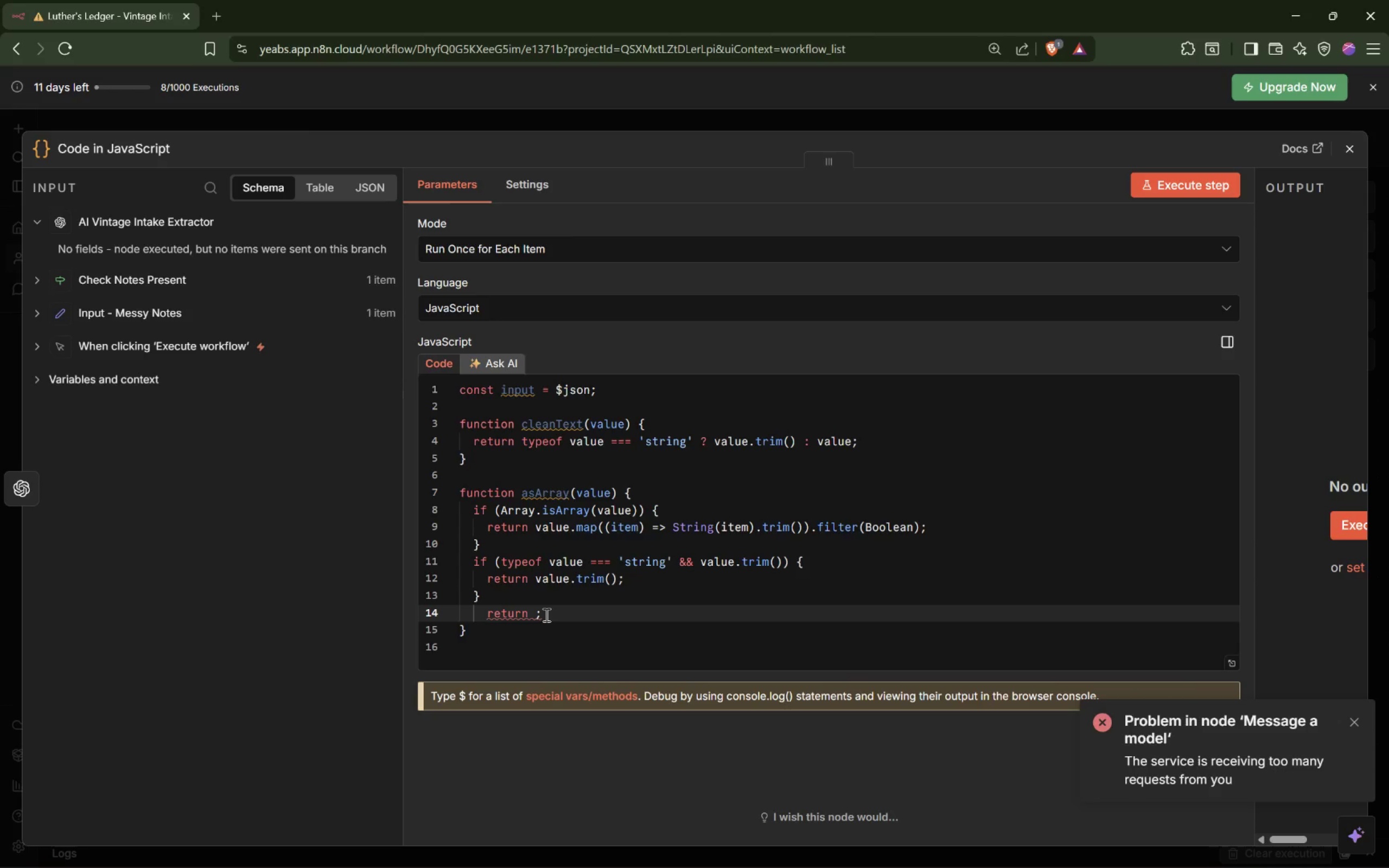 
key(Shift+ShiftLeft)
 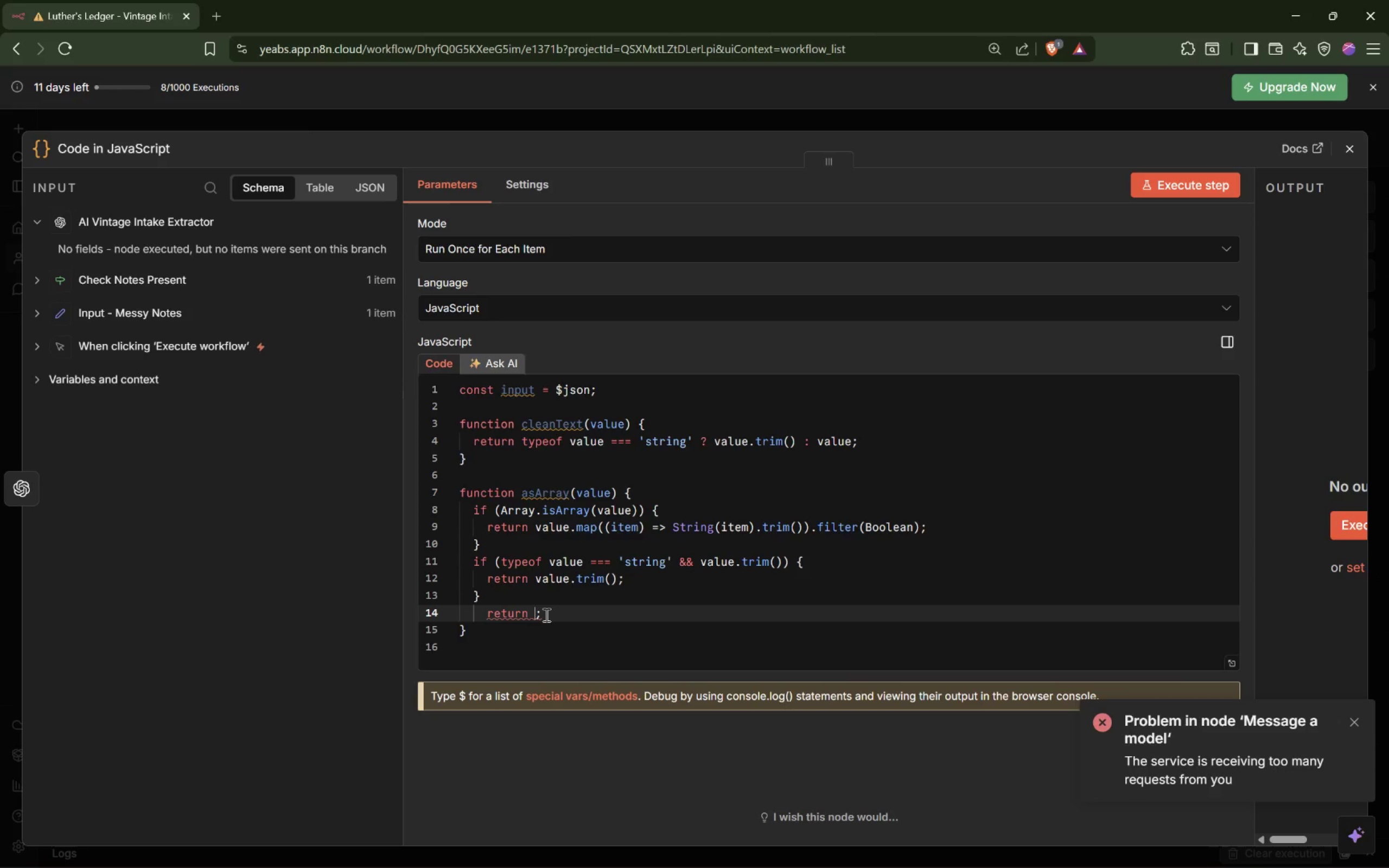 
key(Shift+BracketLeft)
 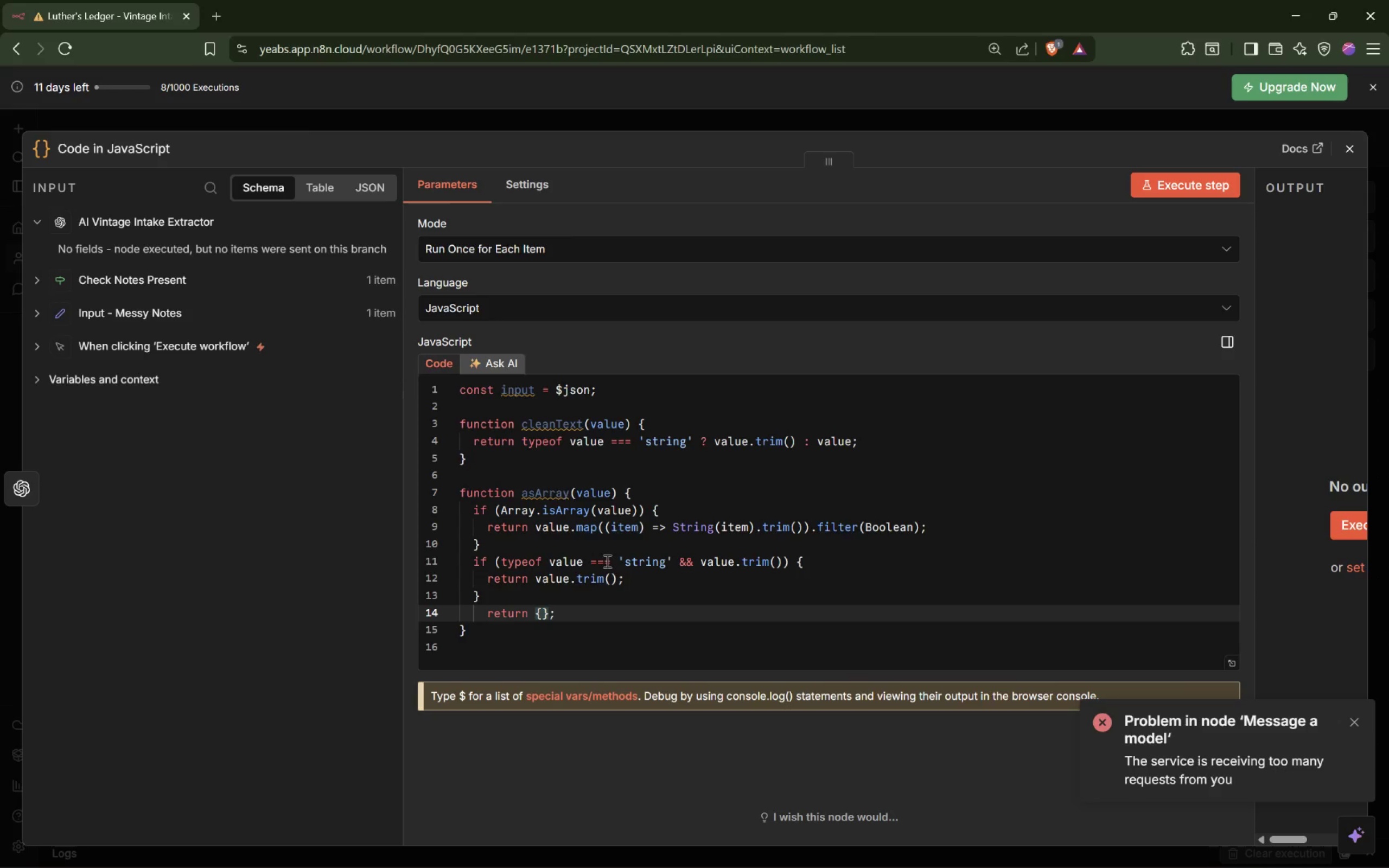 
wait(10.56)
 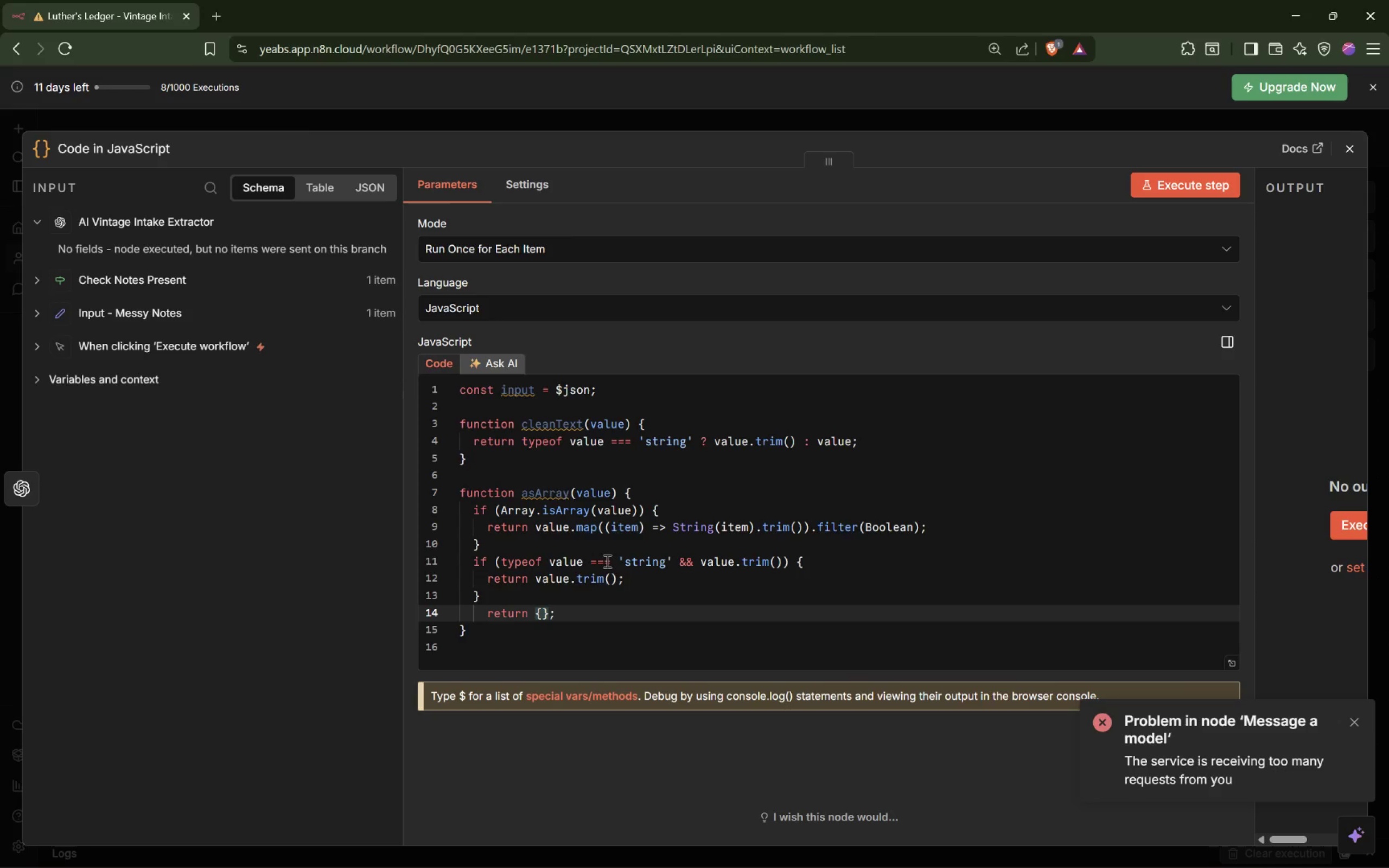 
left_click([502, 629])
 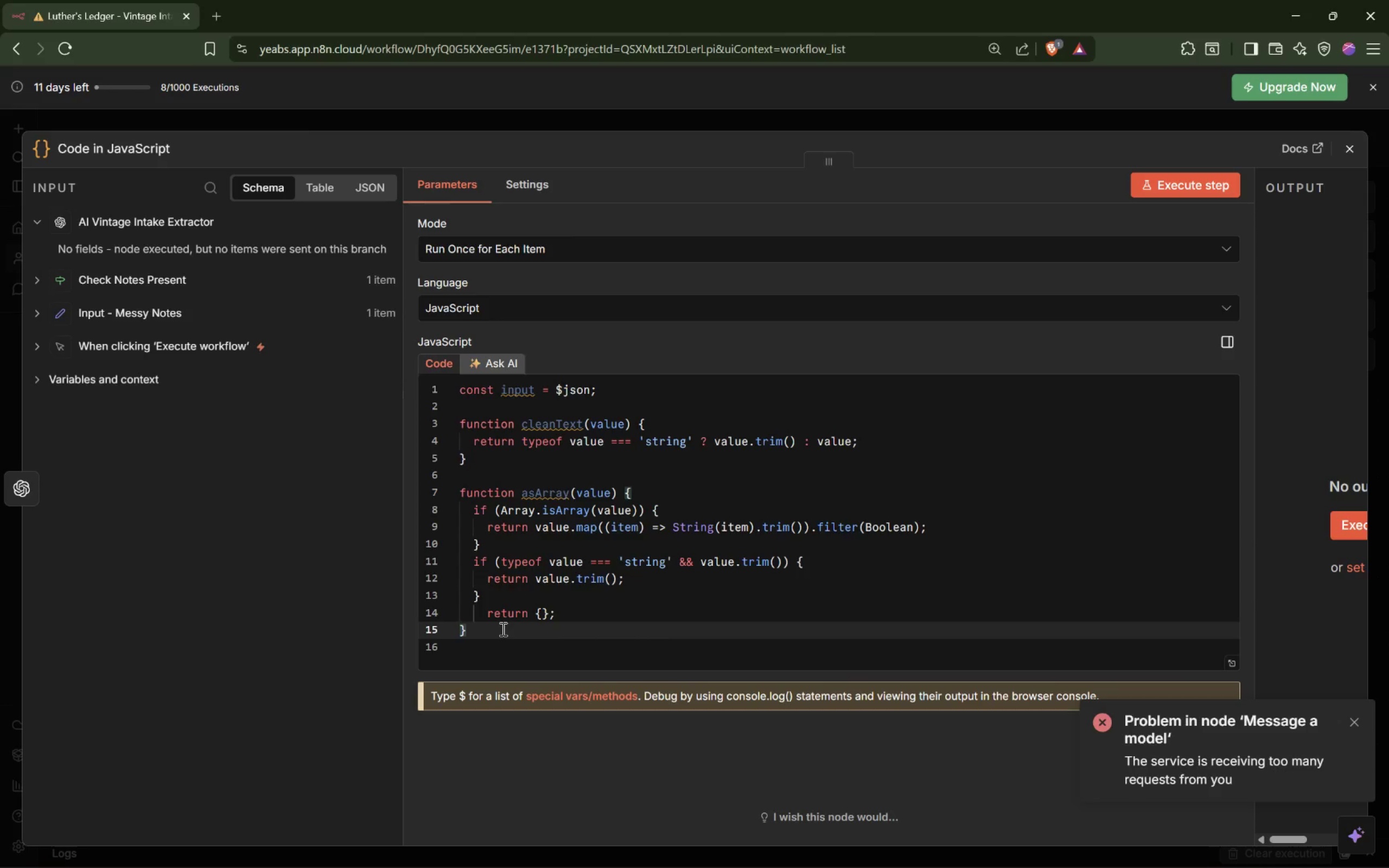 
key(Enter)
 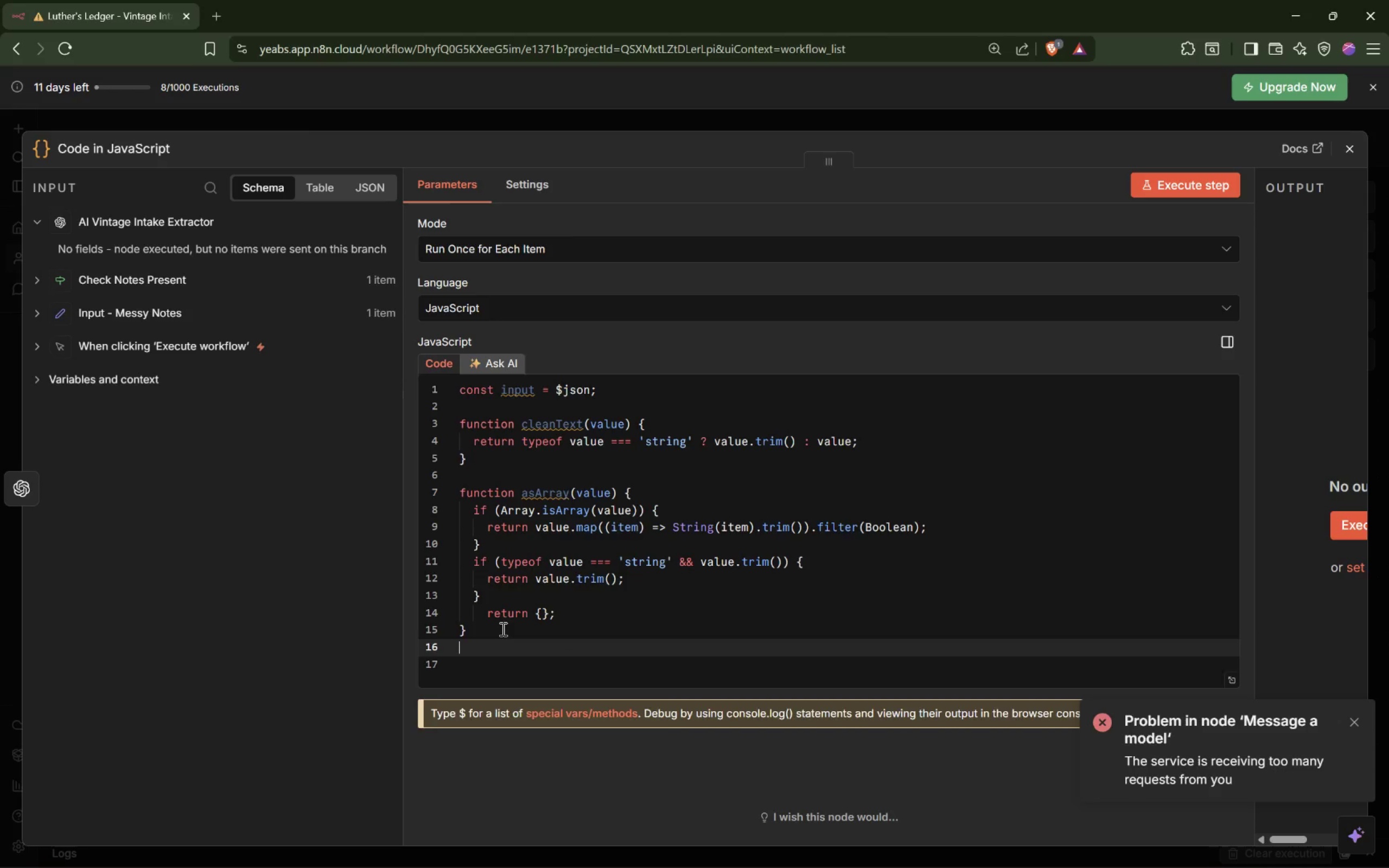 
key(Enter)
 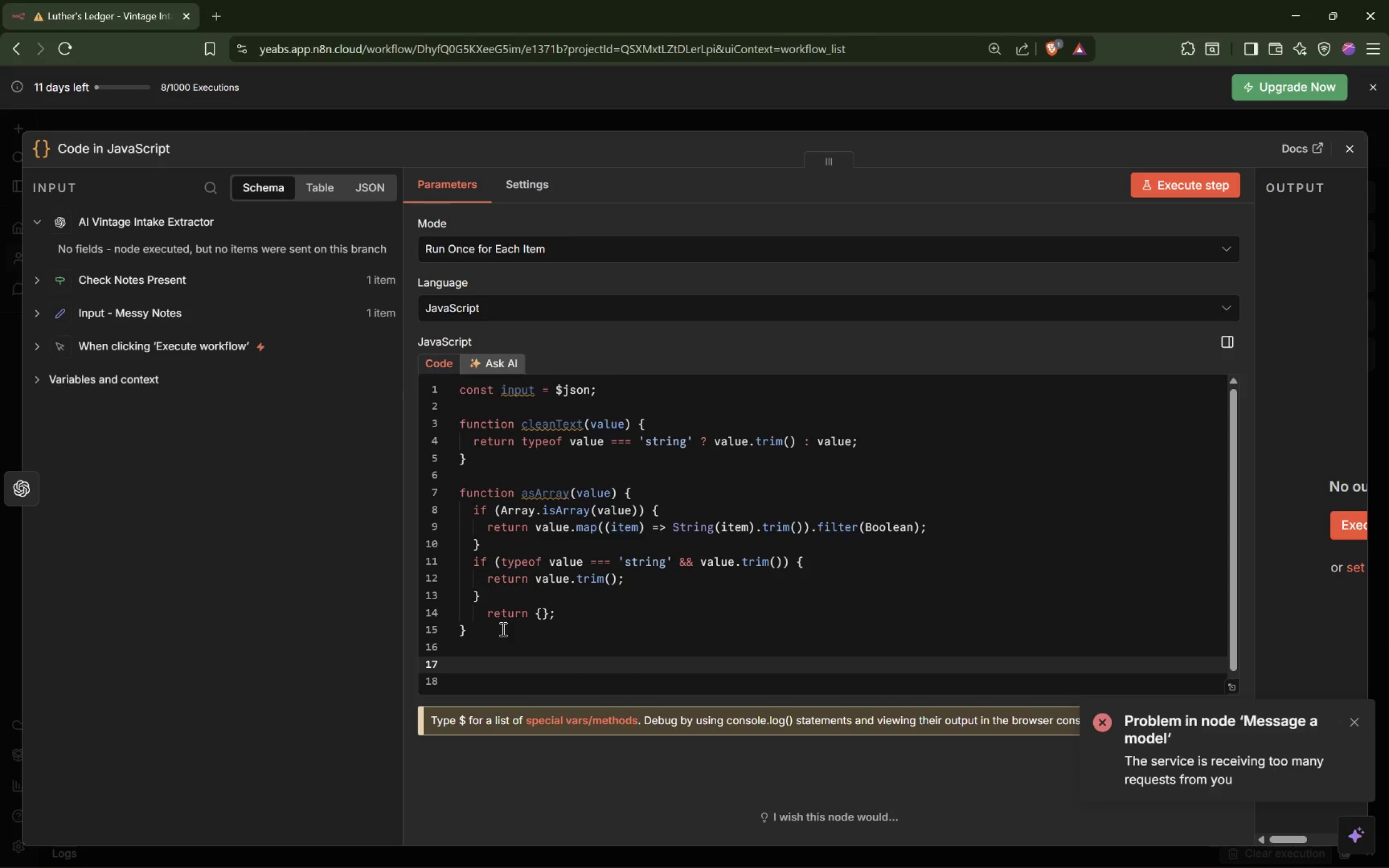 
type(functin clampConfidence (value)
 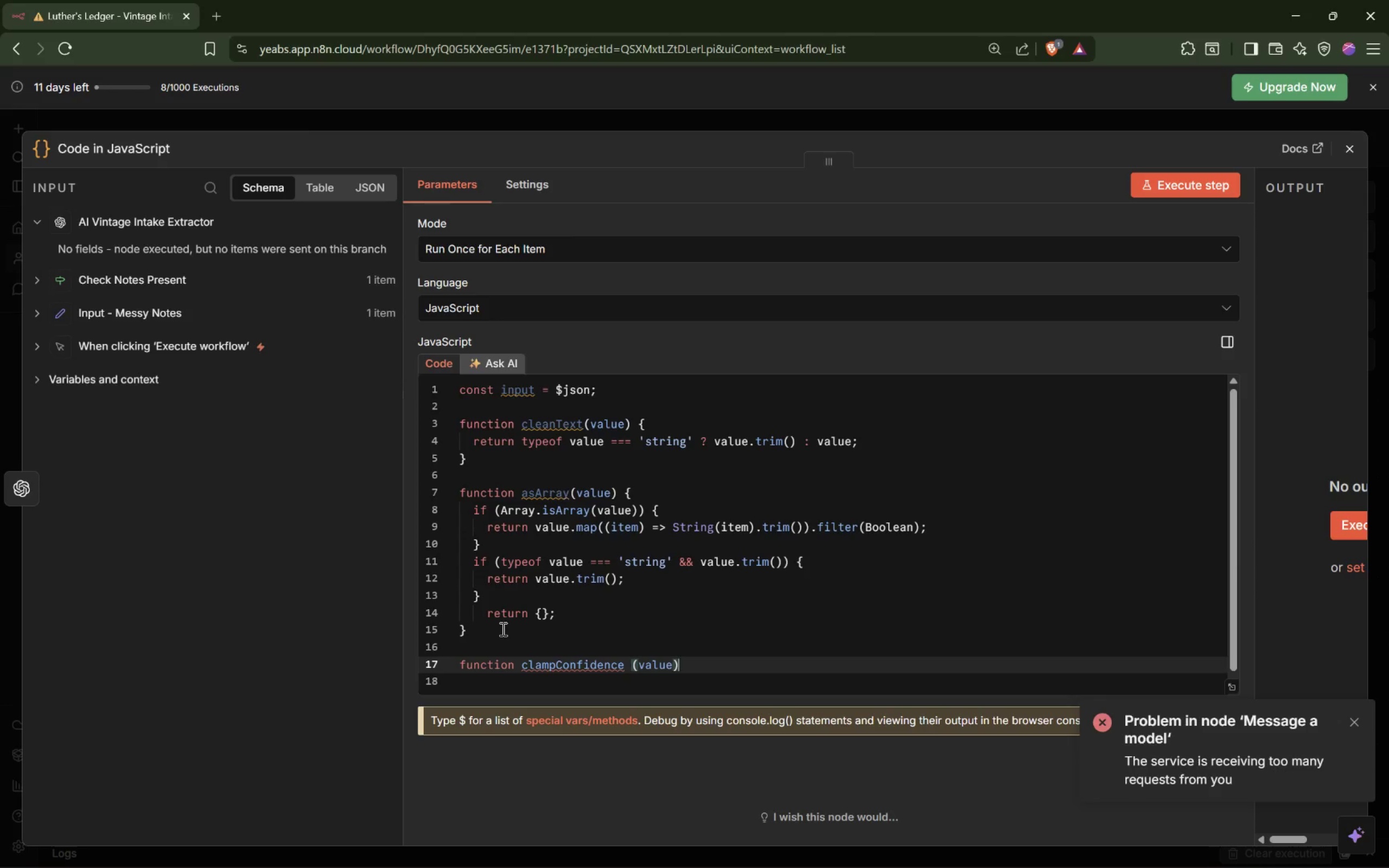 
key(ArrowRight)
 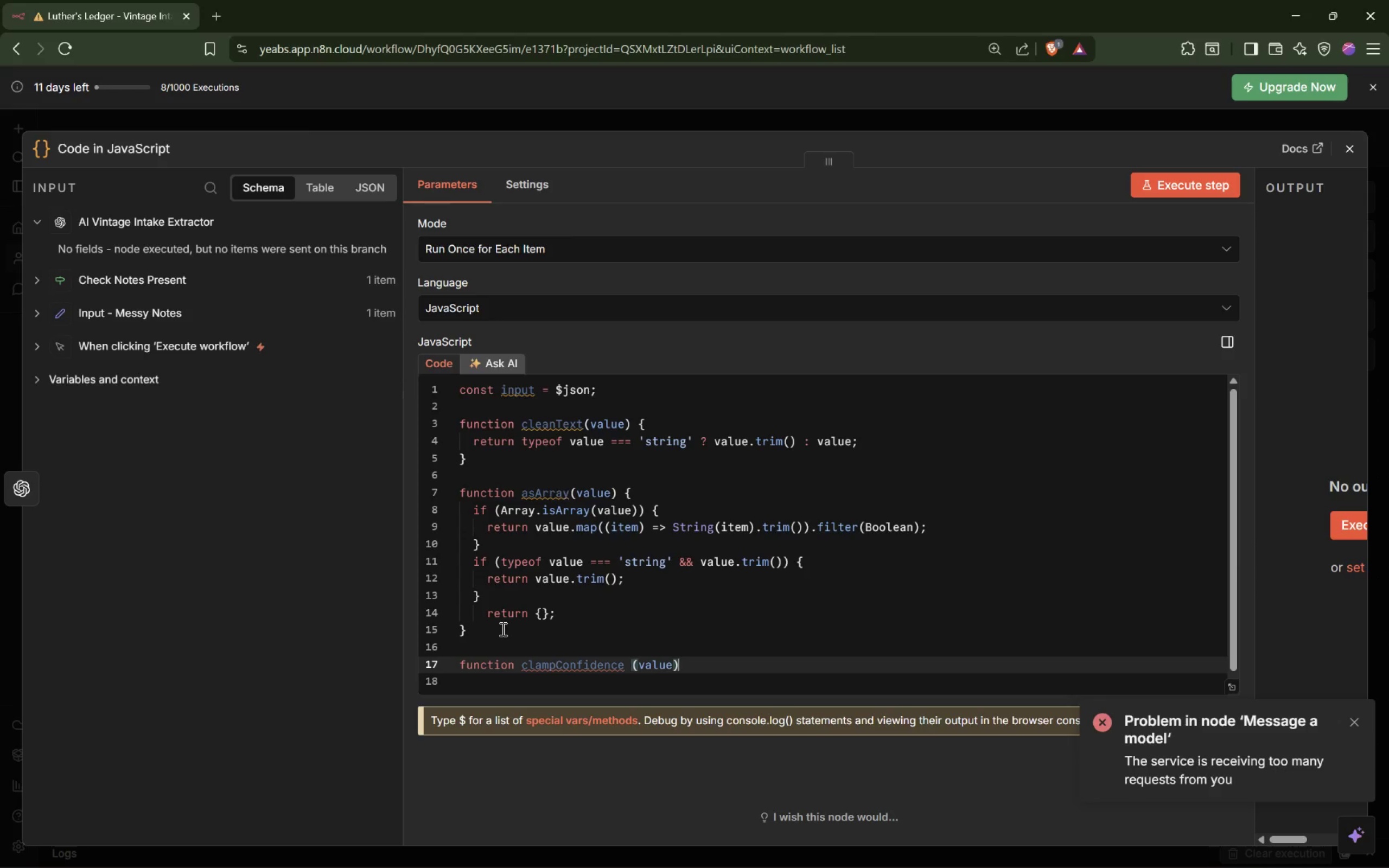 
key(Space)
 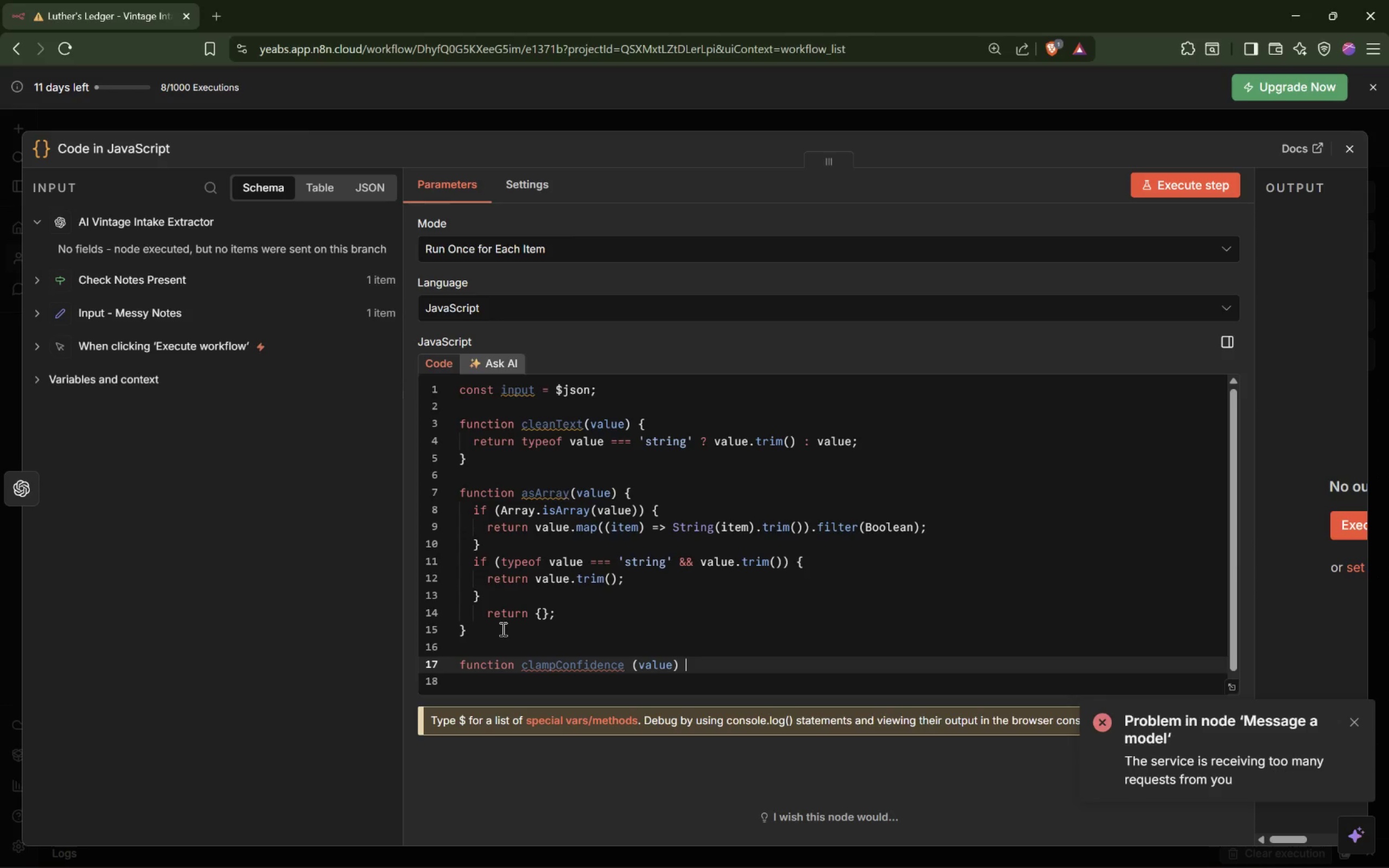 
key(Shift+ShiftLeft)
 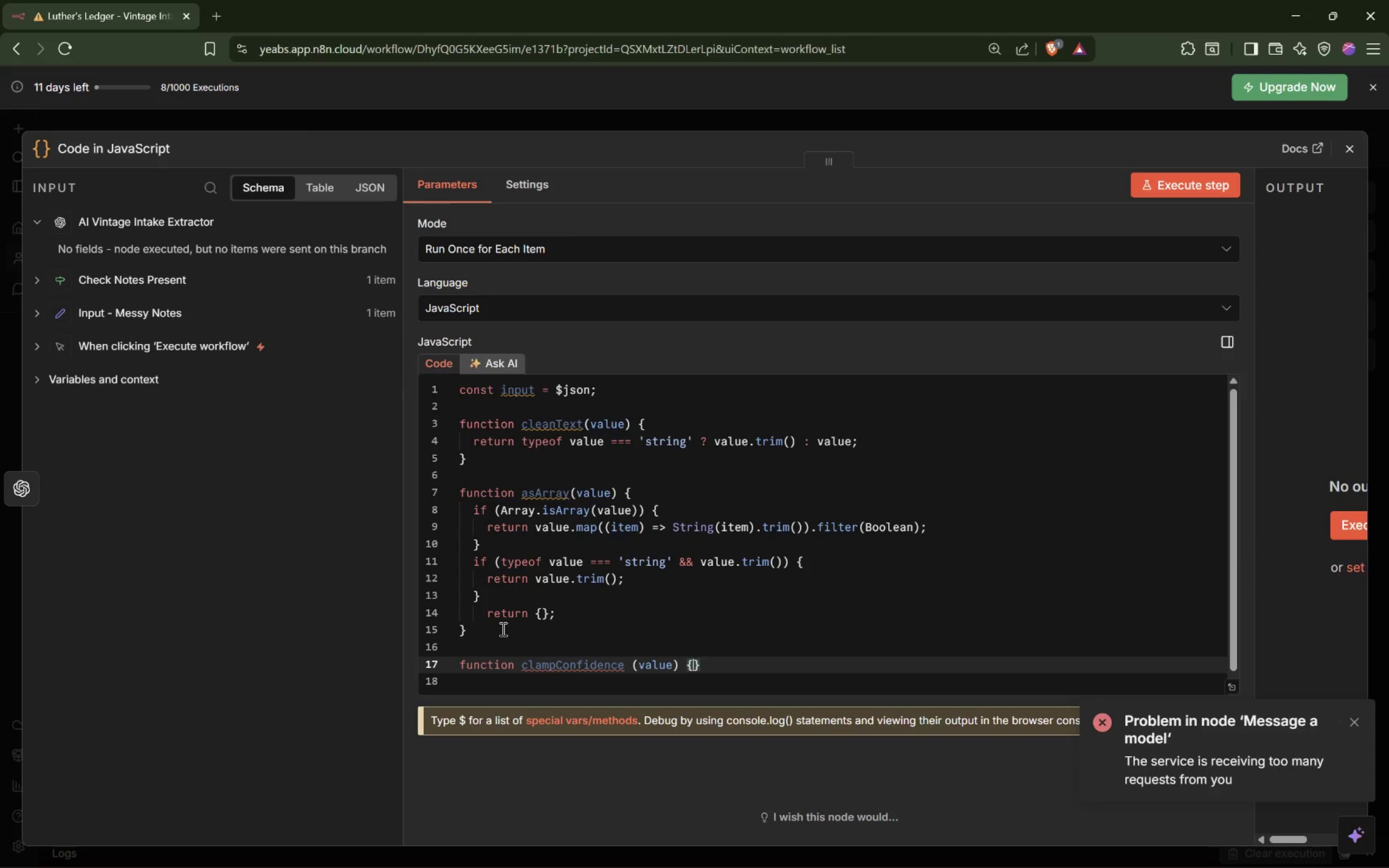 
key(Shift+BracketLeft)
 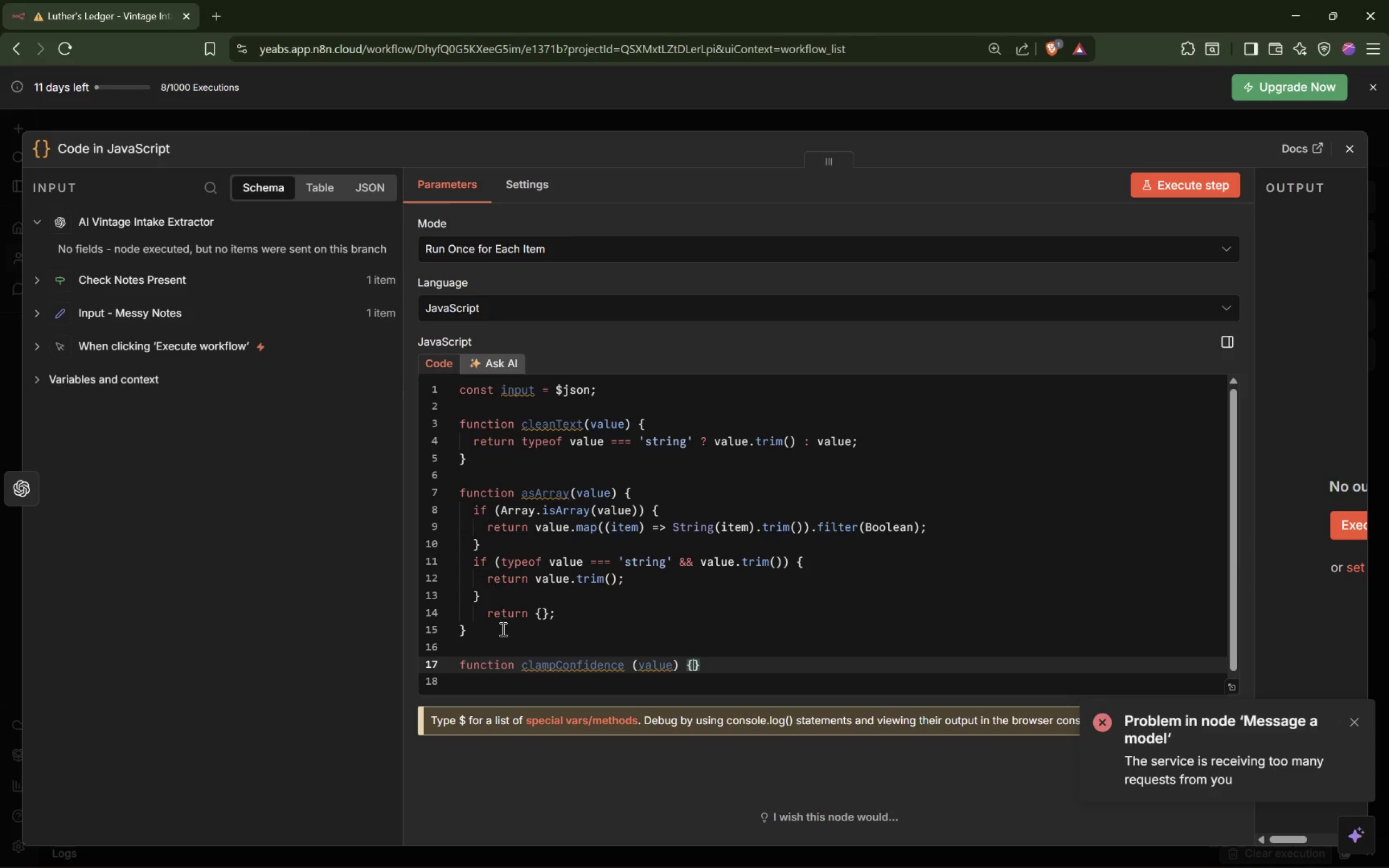 
key(Enter)
 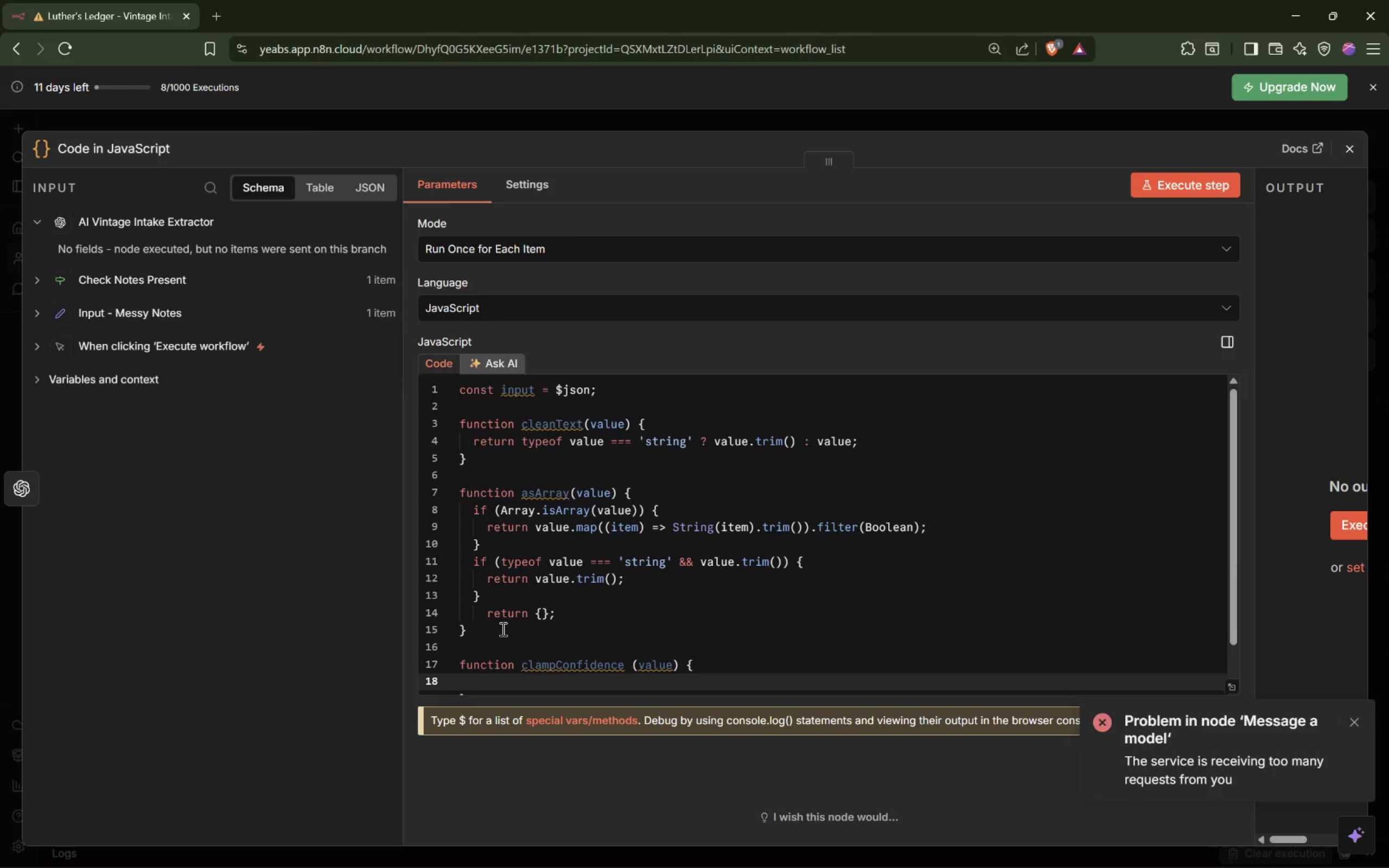 
type(const num = Number(value)
 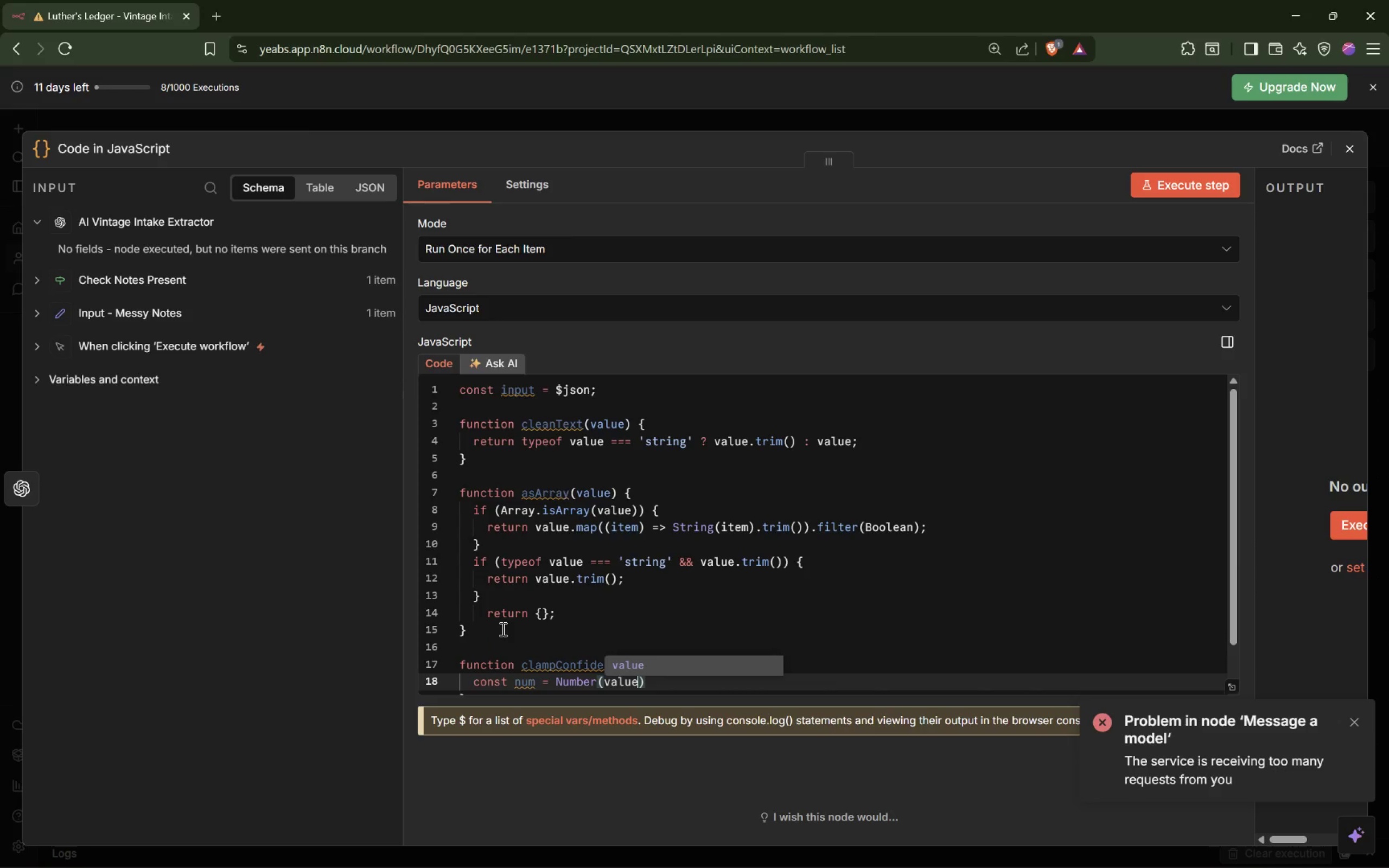 
key(ArrowRight)
 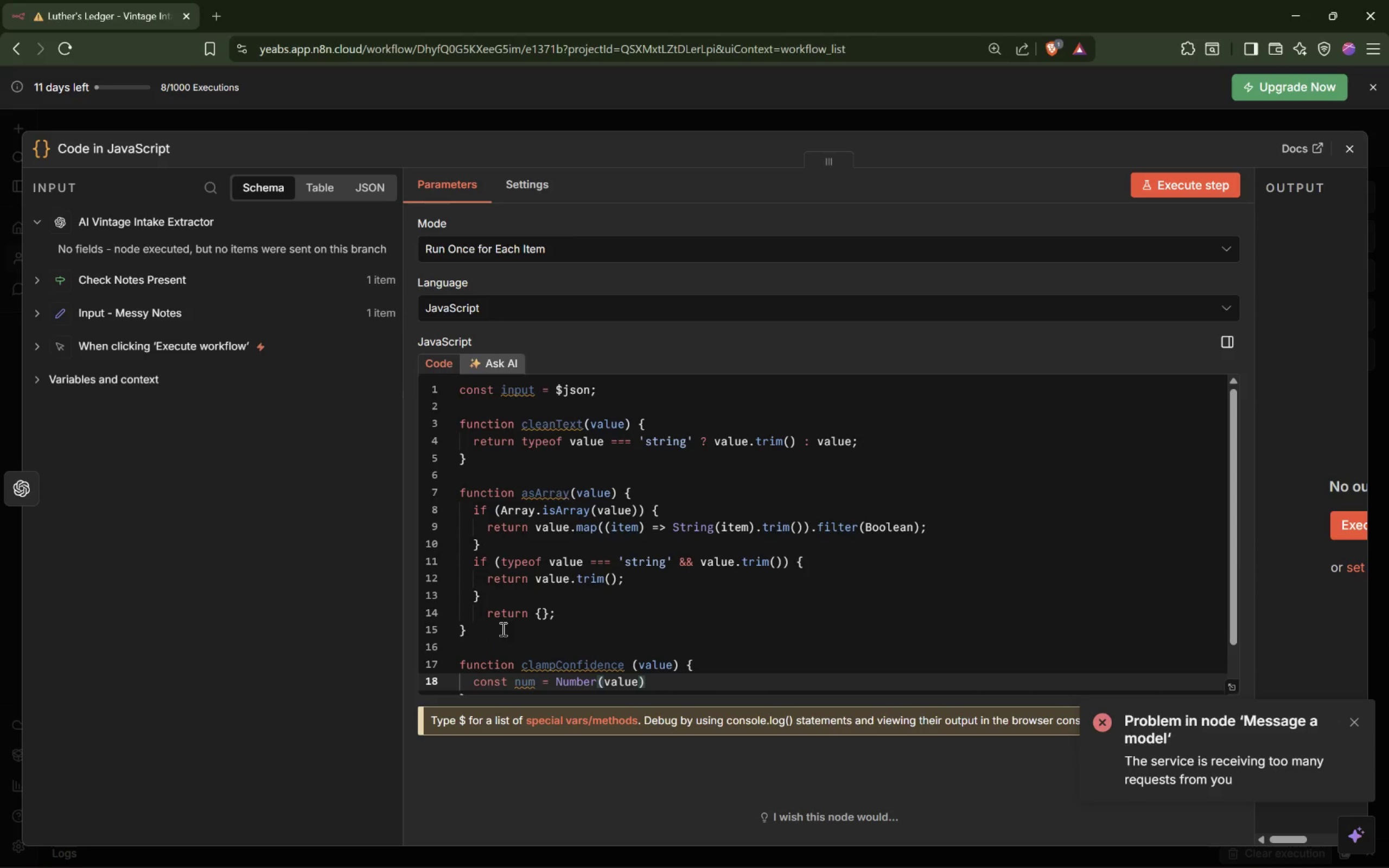 
key(Semicolon)
 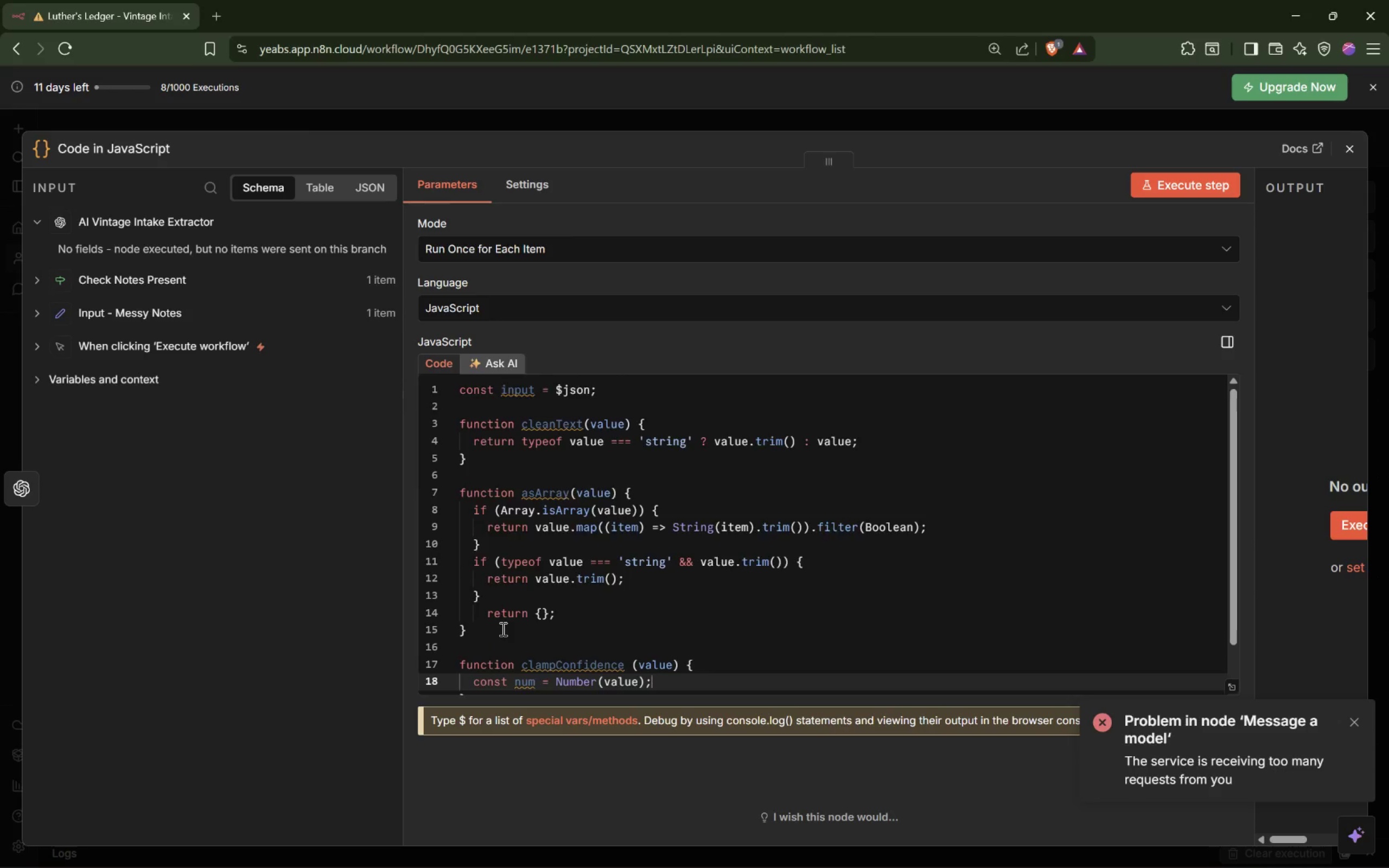 
key(Enter)
 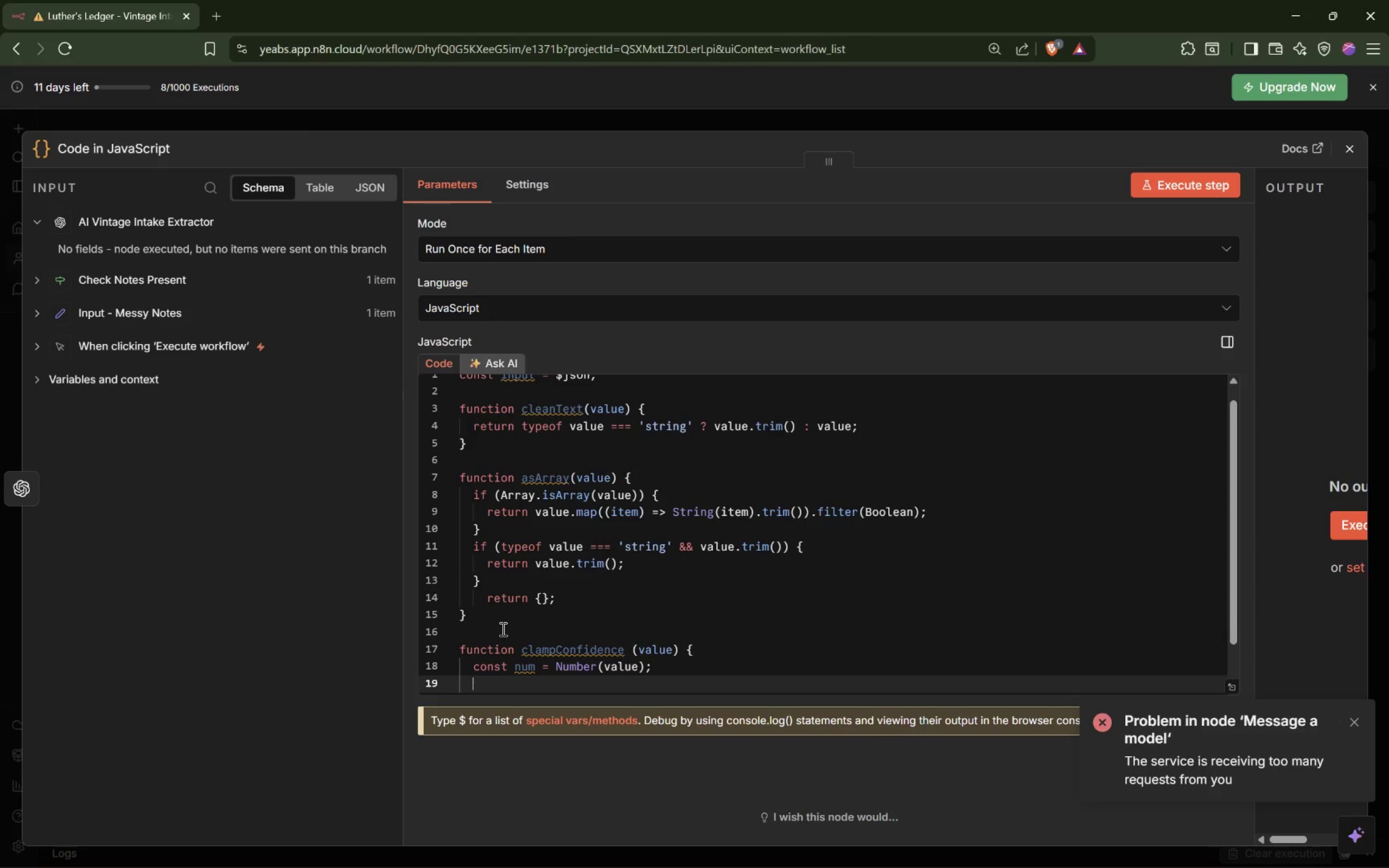 
type(if (Number.isNam)
key(Backspace)
type(n)
key(Backspace)
type(N(num)
 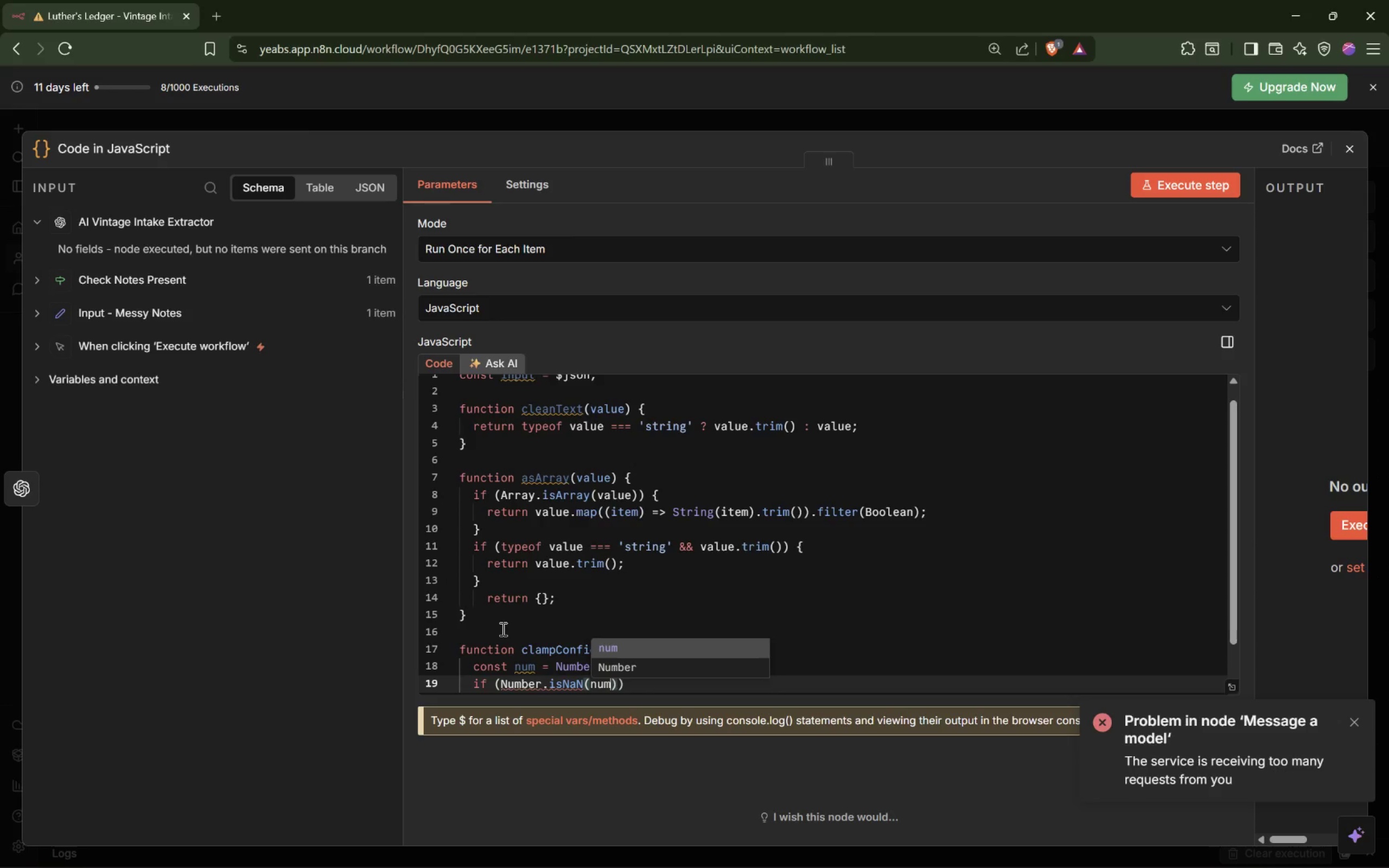 
key(ArrowRight)
 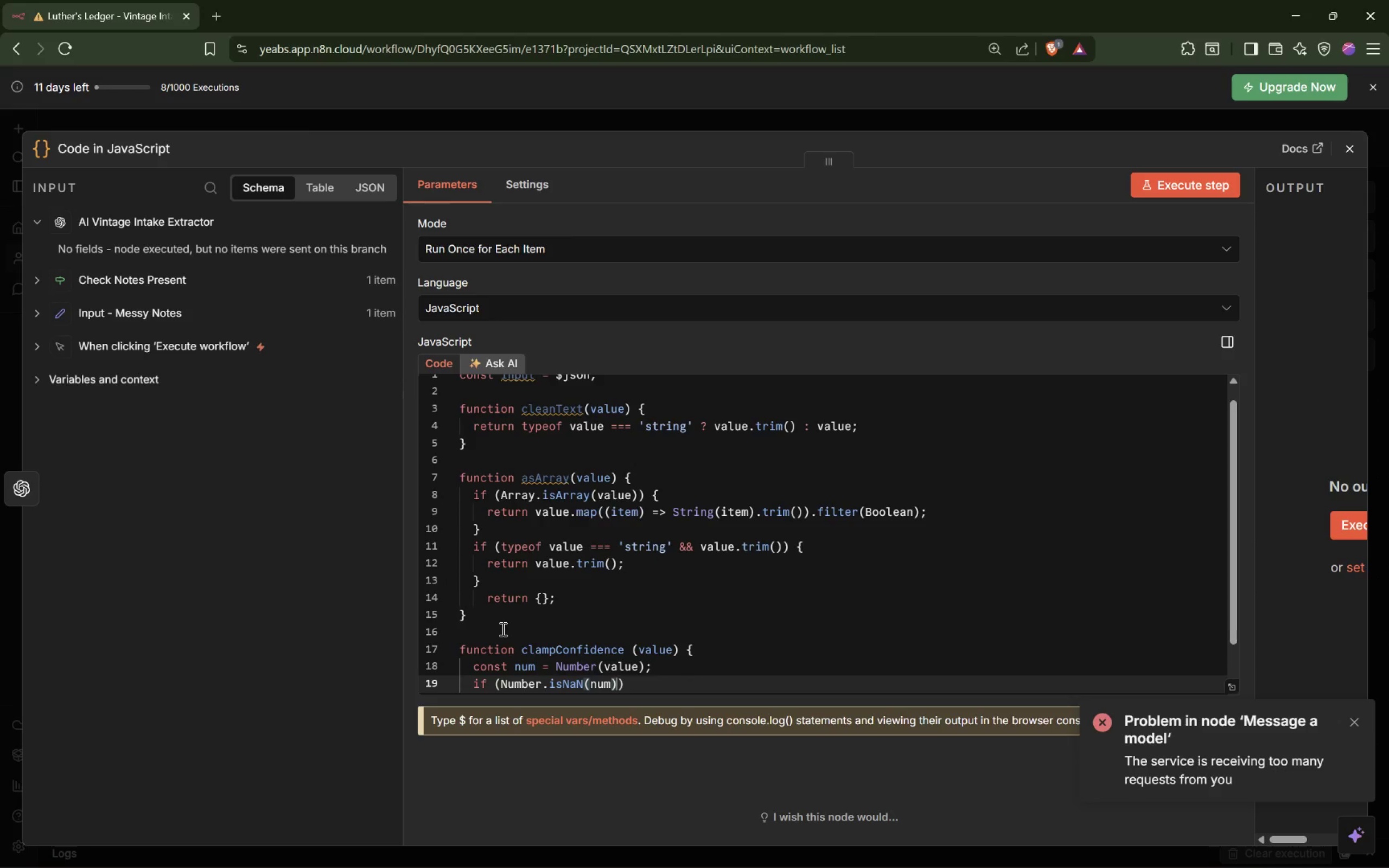 
key(ArrowRight)
 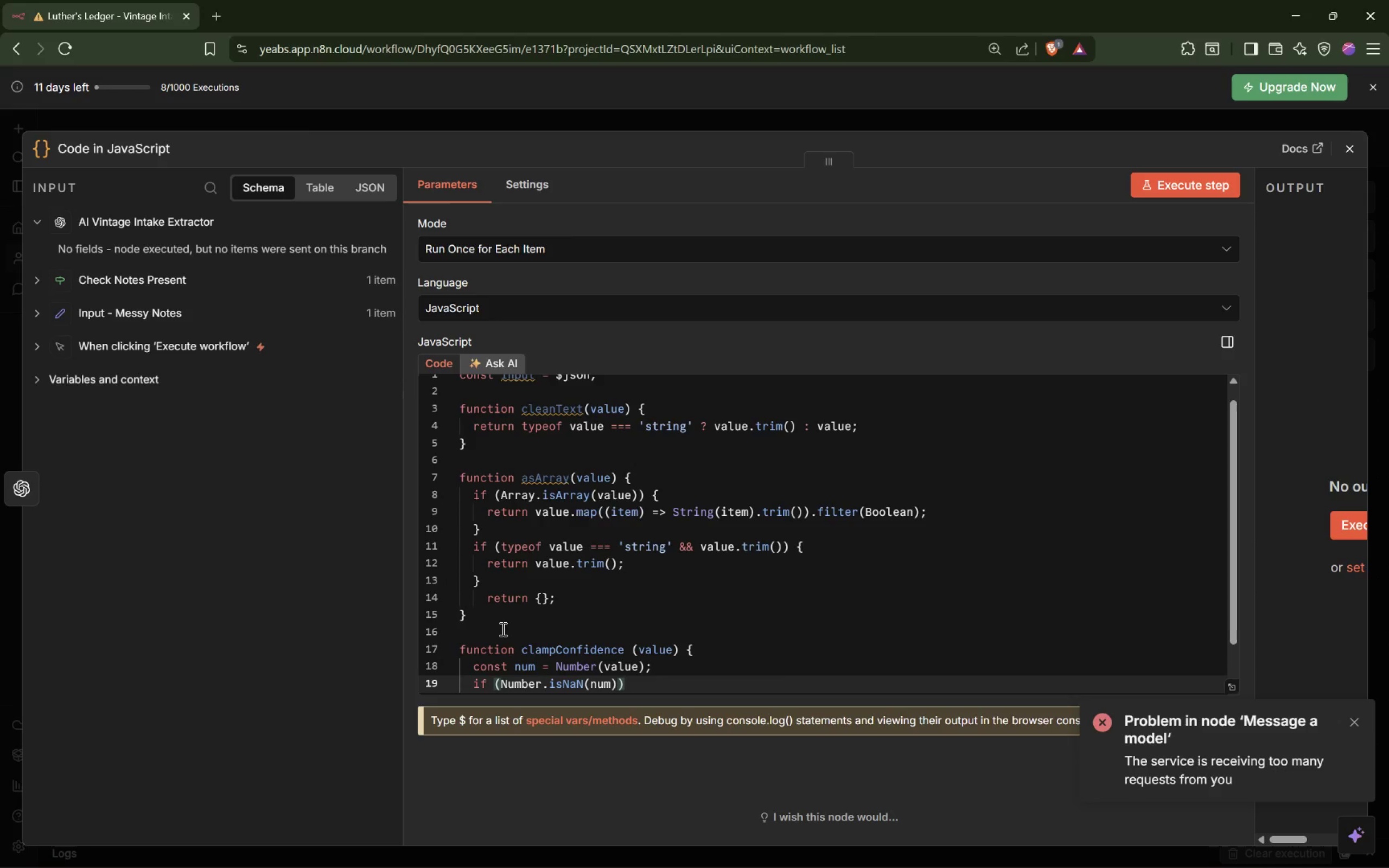 
type( return 0;)
 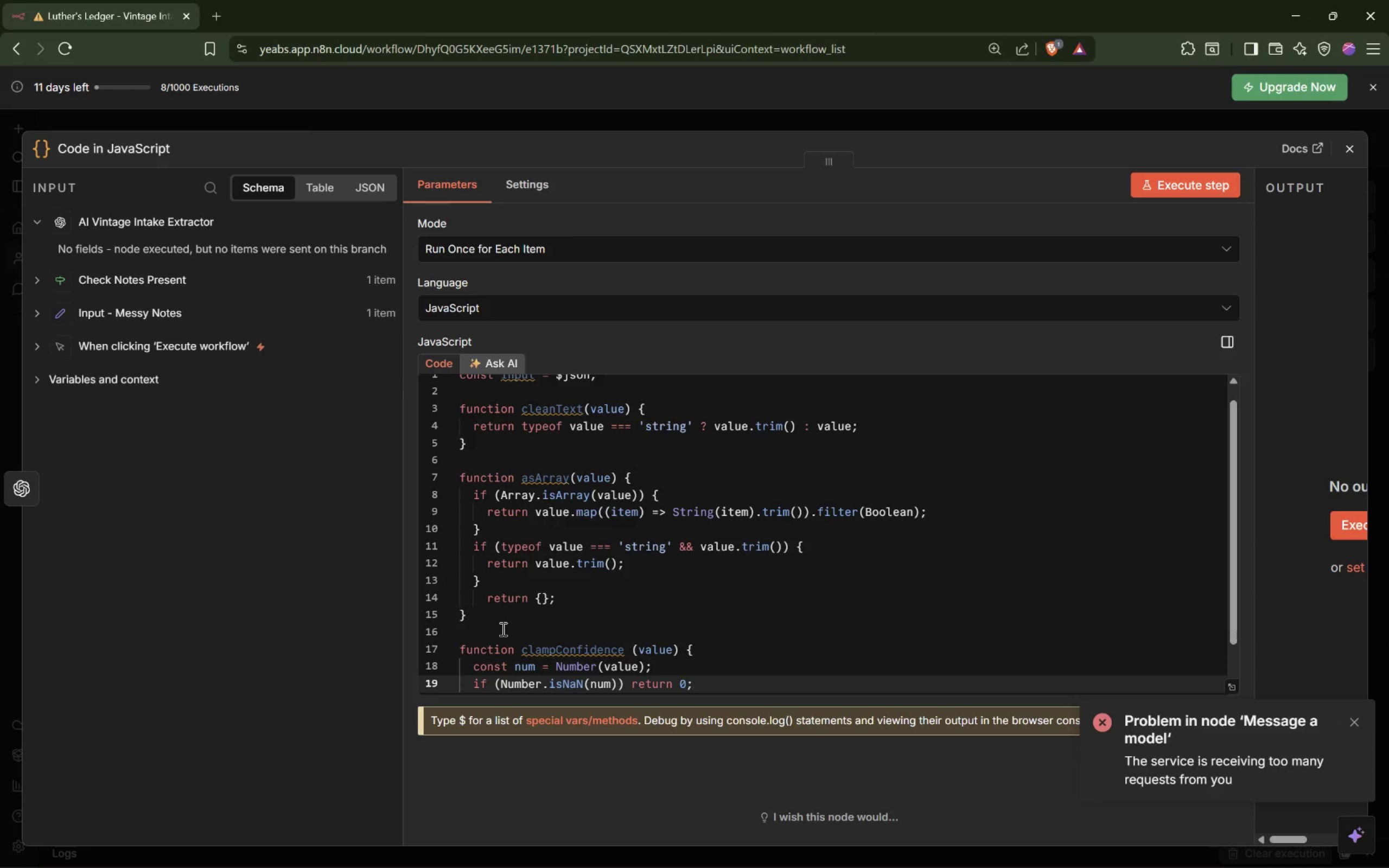 
key(Enter)
 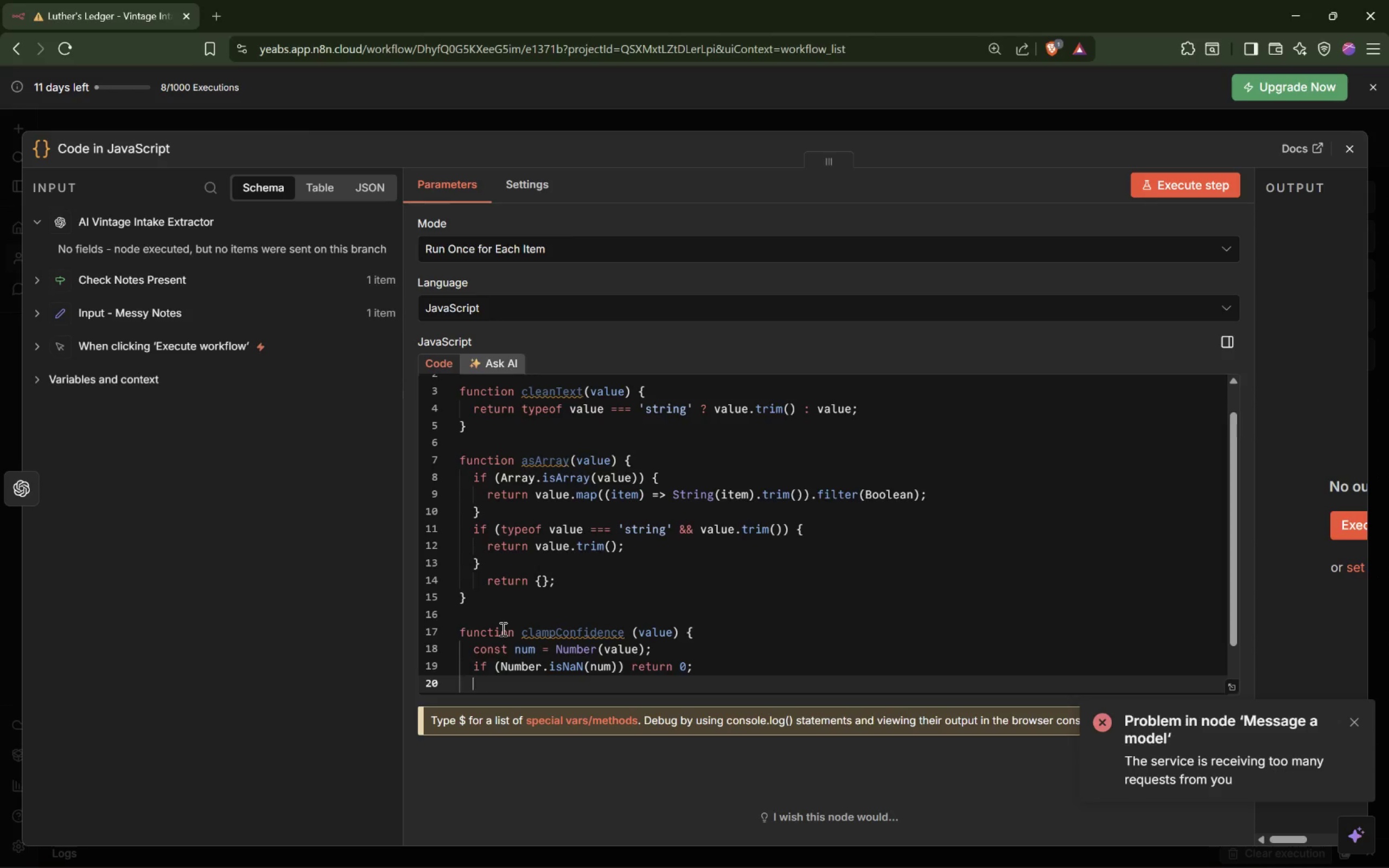 
type(return Math.max(0, Math.min(100, Math.round(num)
 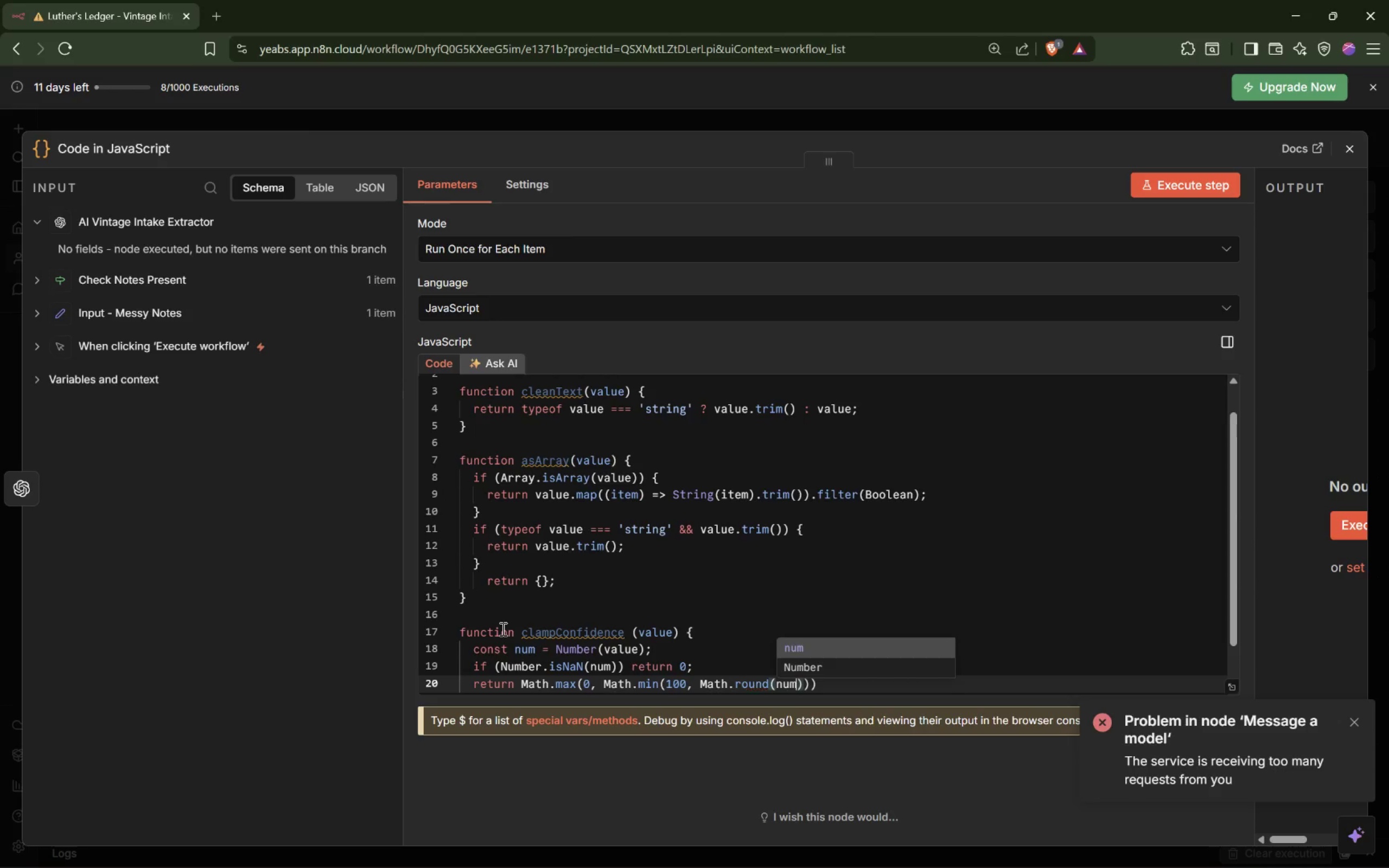 
key(ArrowRight)
 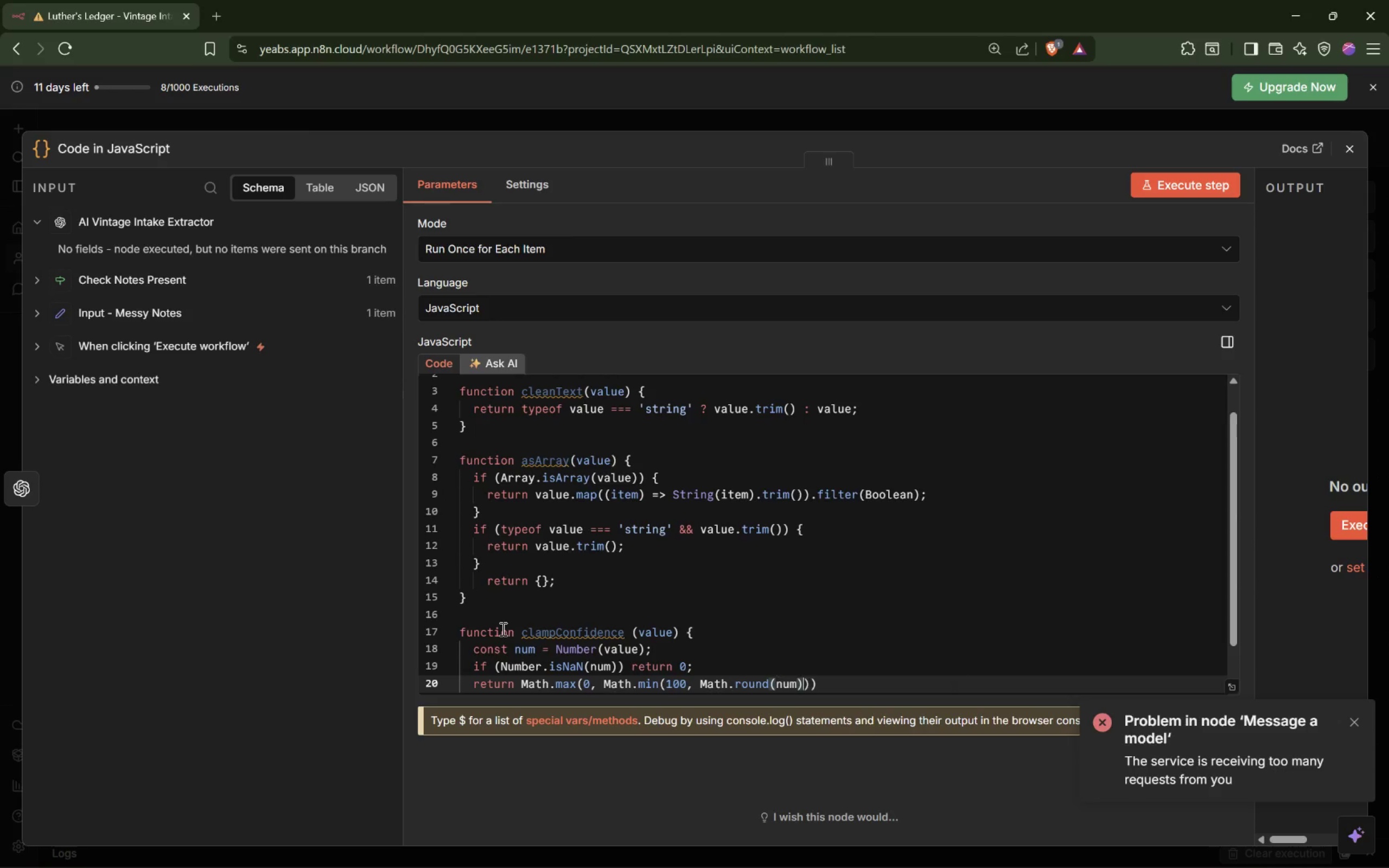 
key(ArrowRight)
 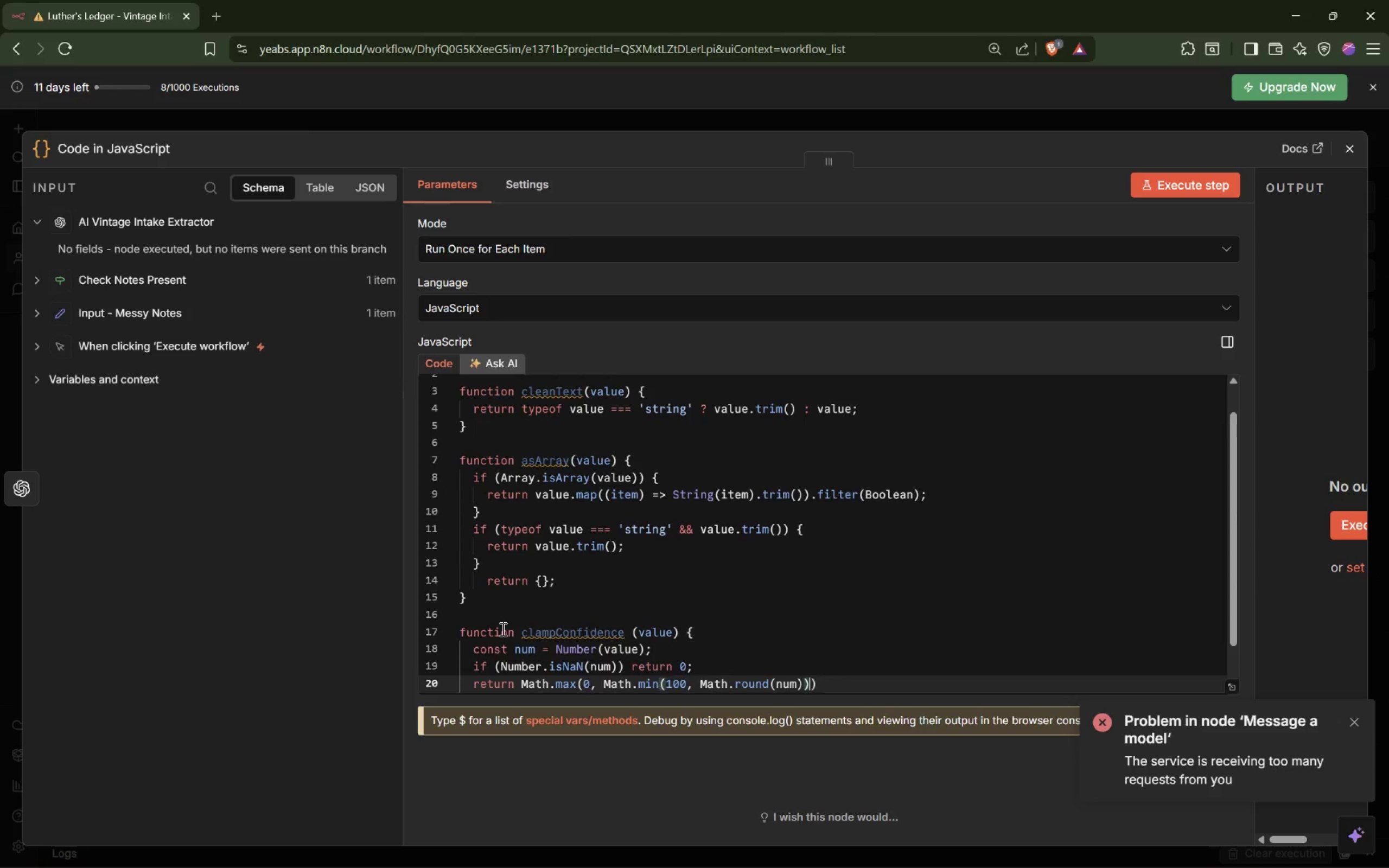 
key(ArrowRight)
 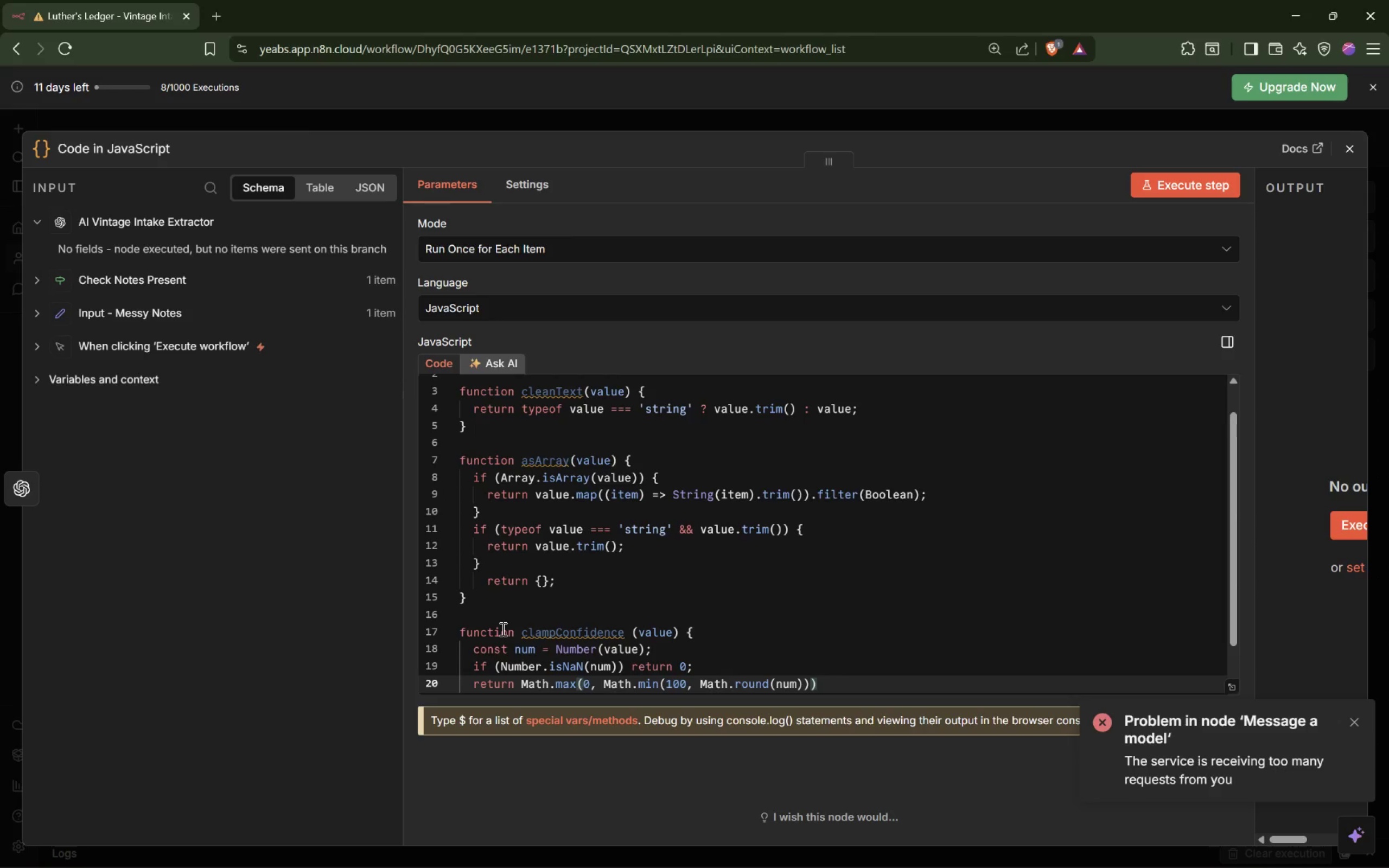 
key(Semicolon)
 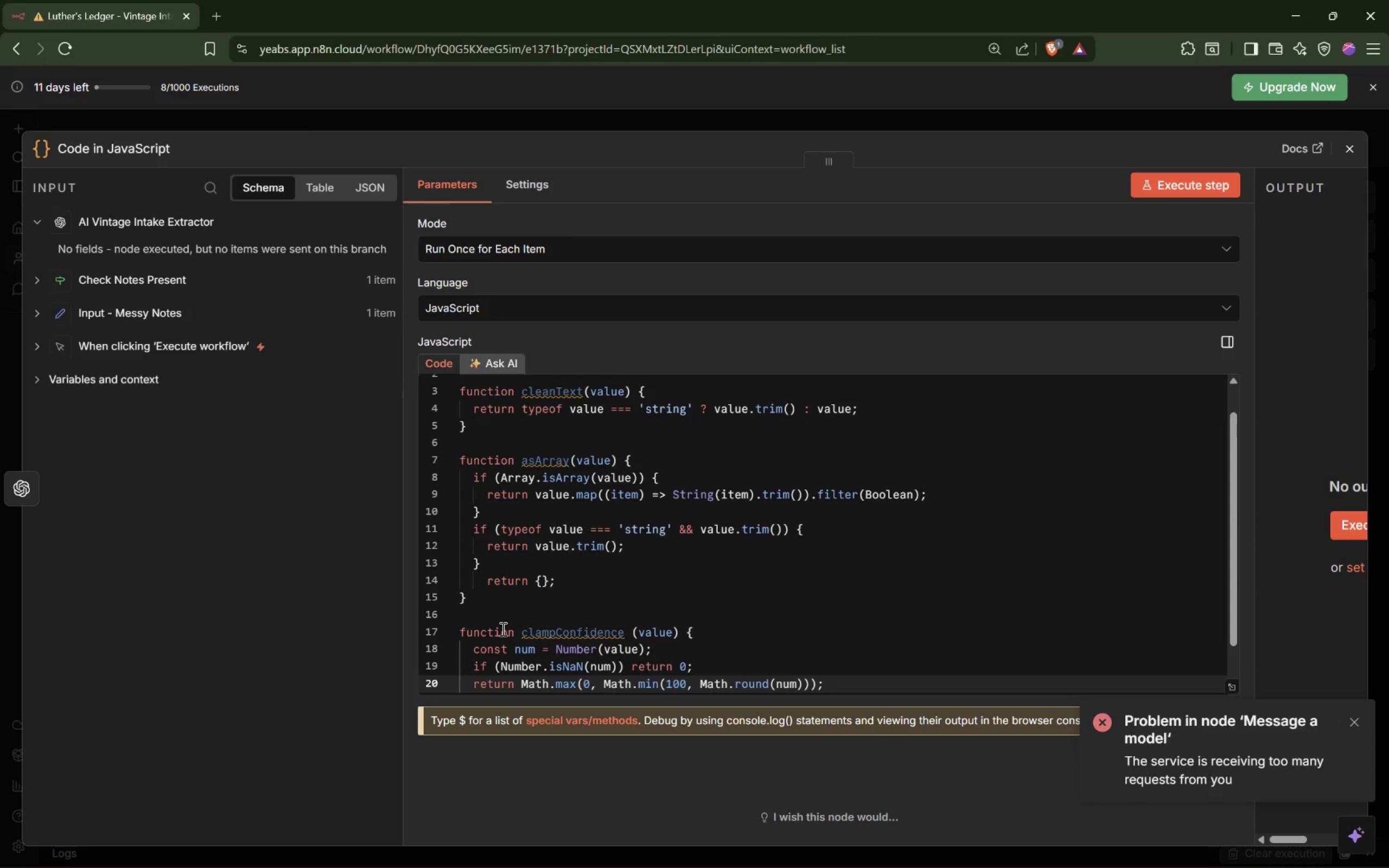 
key(ArrowDown)
 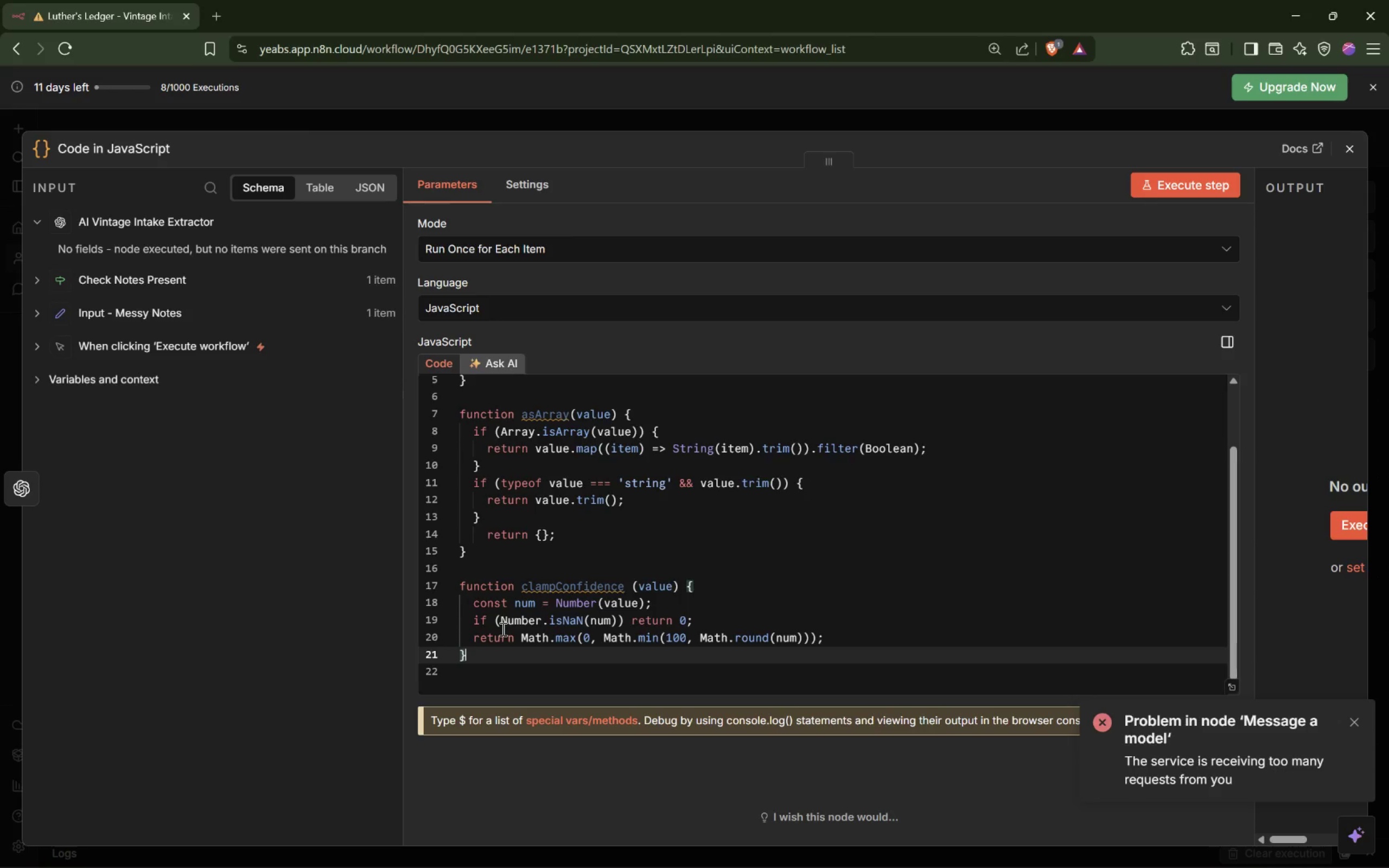 
key(Enter)
 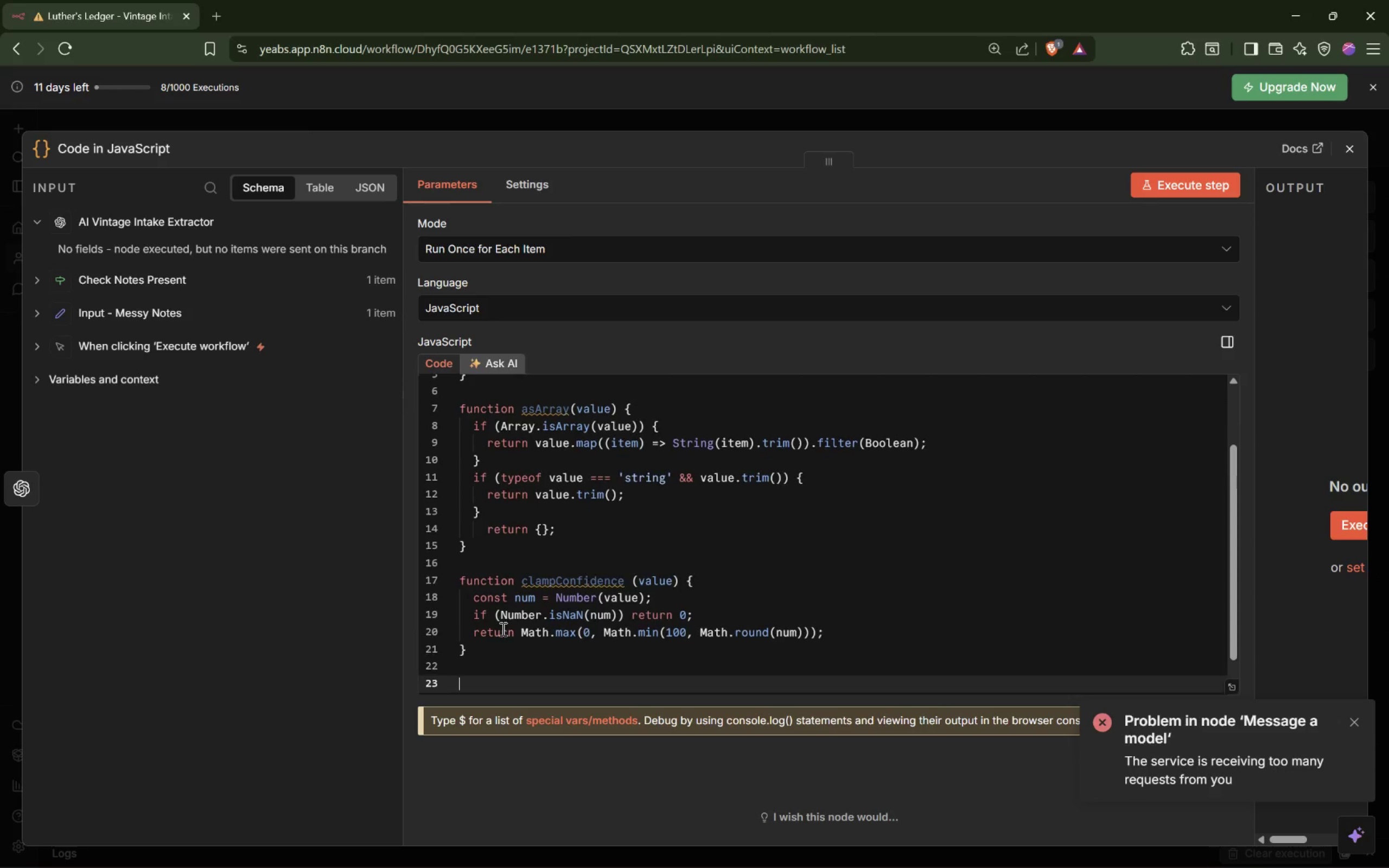 
key(Enter)
 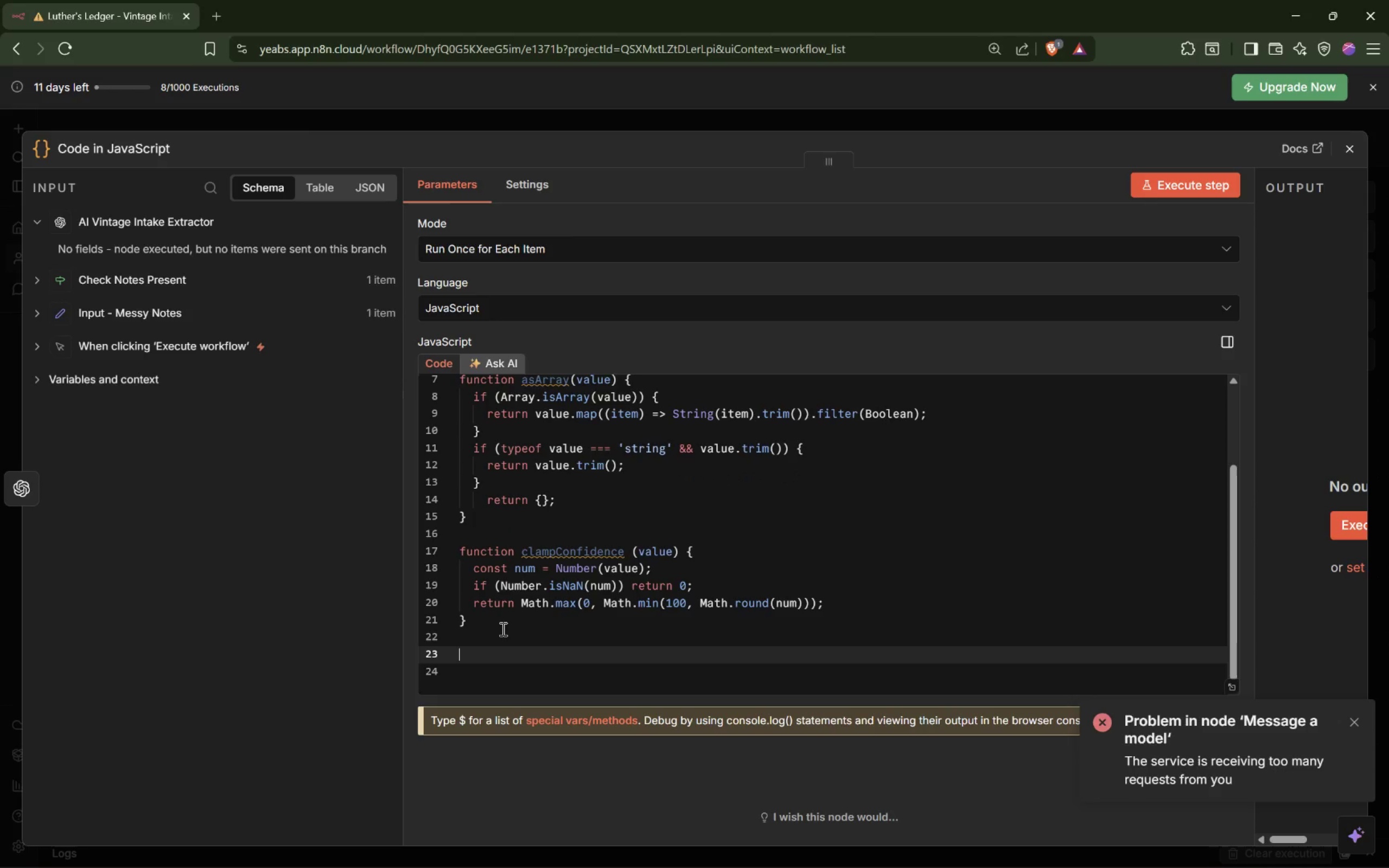 
type(const candidate = input.contentn)
key(Backspace)
type( ?? input.text  )
key(Backspace)
type(?? input.response ?? input.output ?? input.message?.content)
 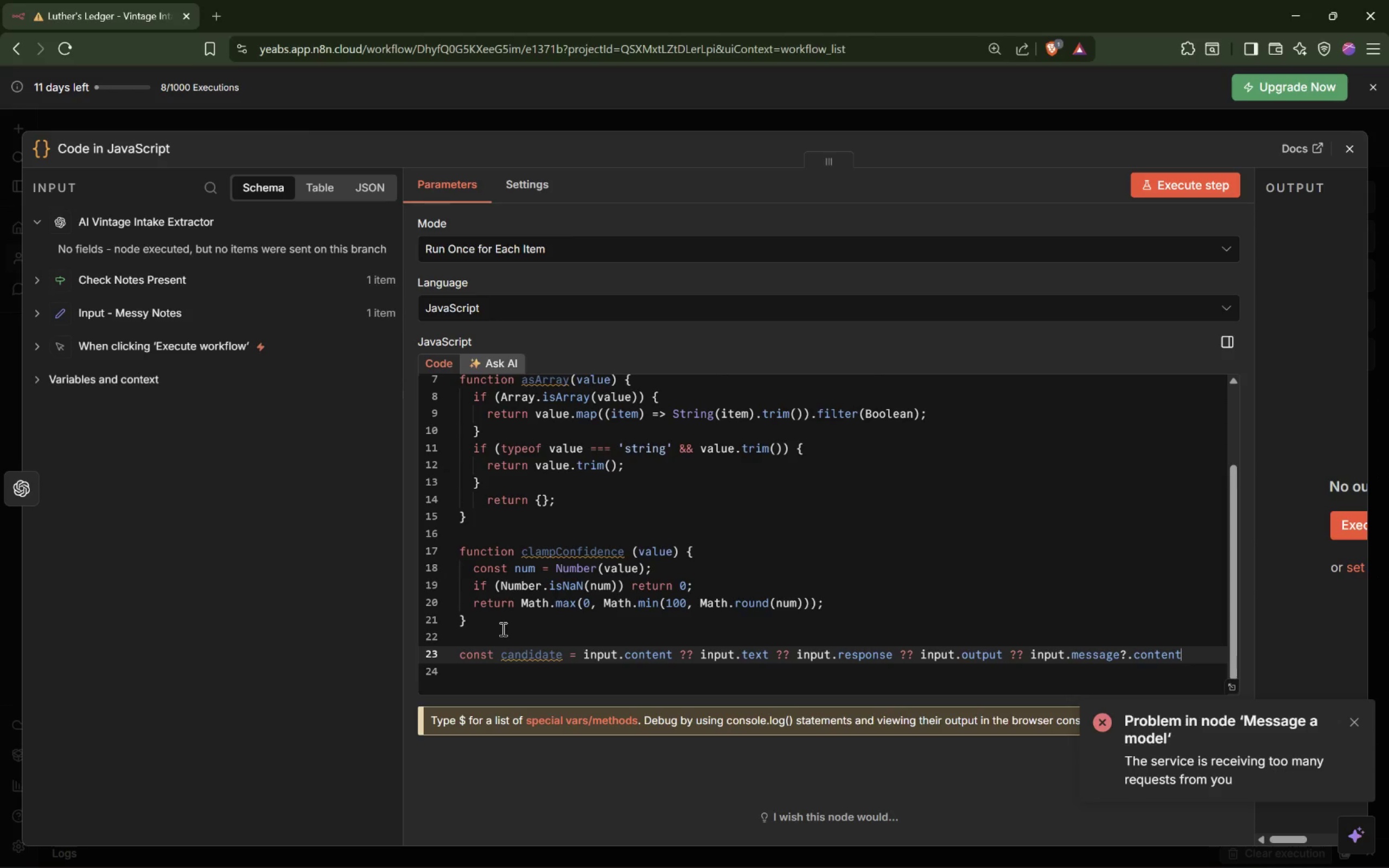 
left_click([1355, 720])
 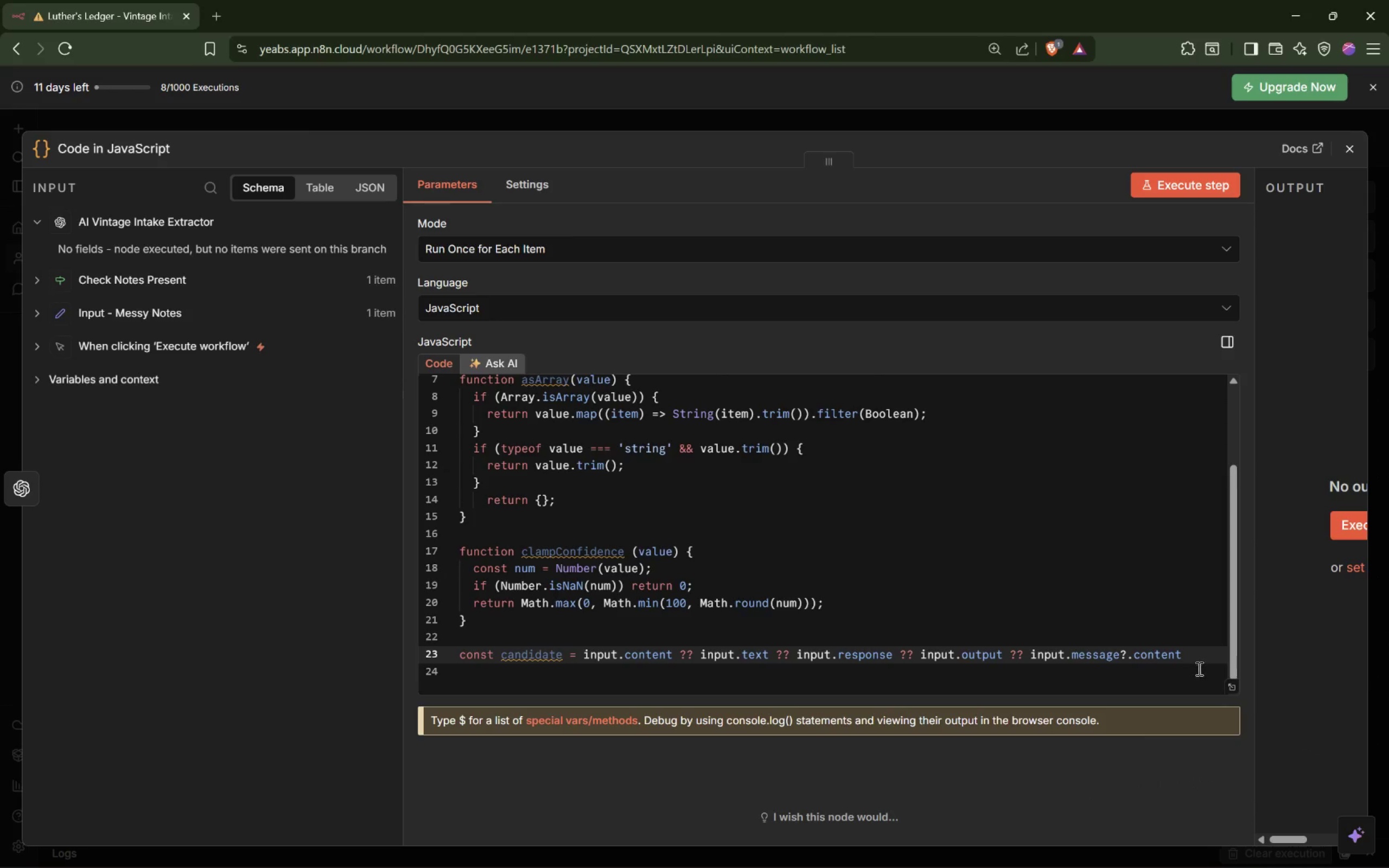 
left_click([1195, 658])
 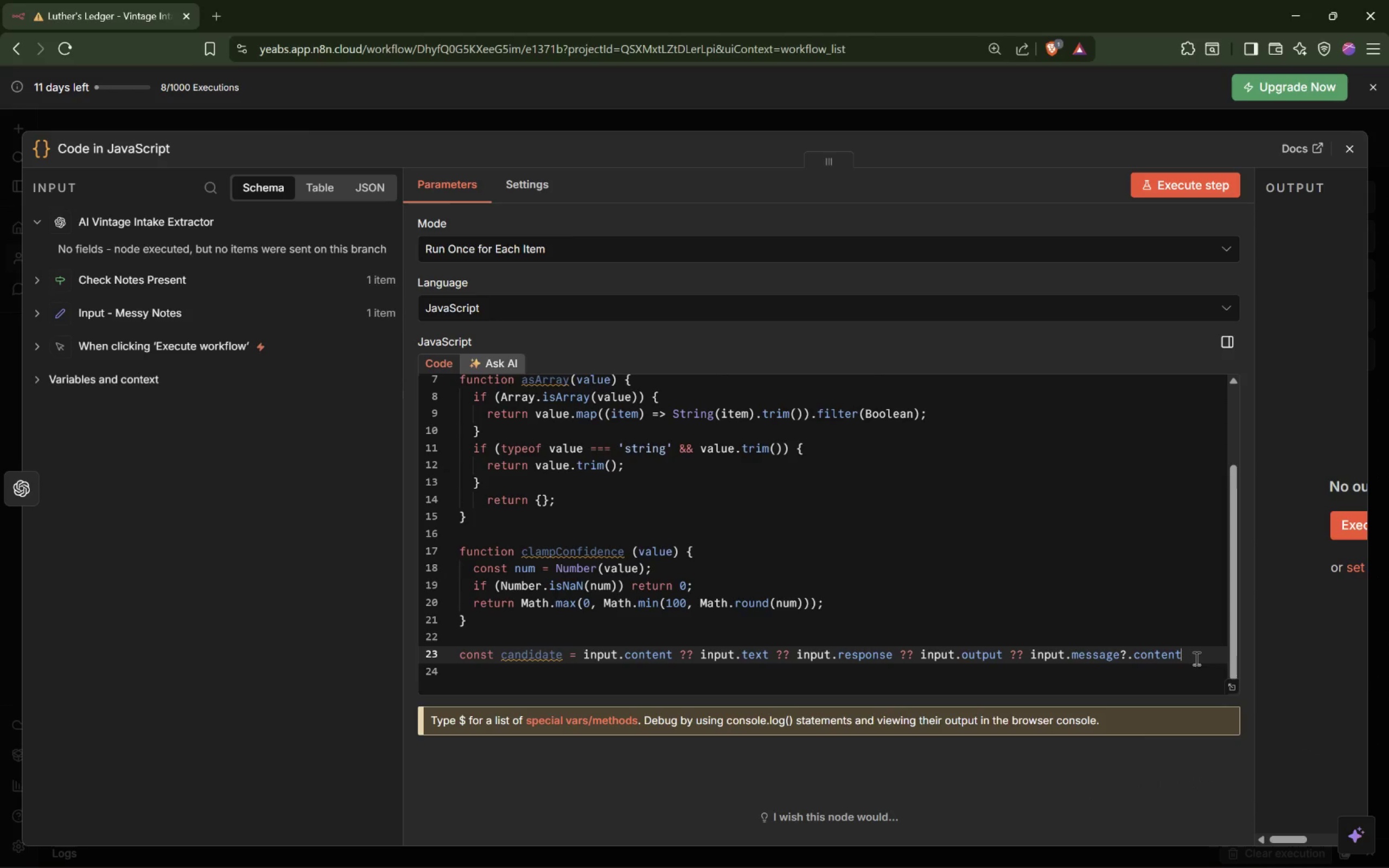 
type( ?? input.choices?.[0)
 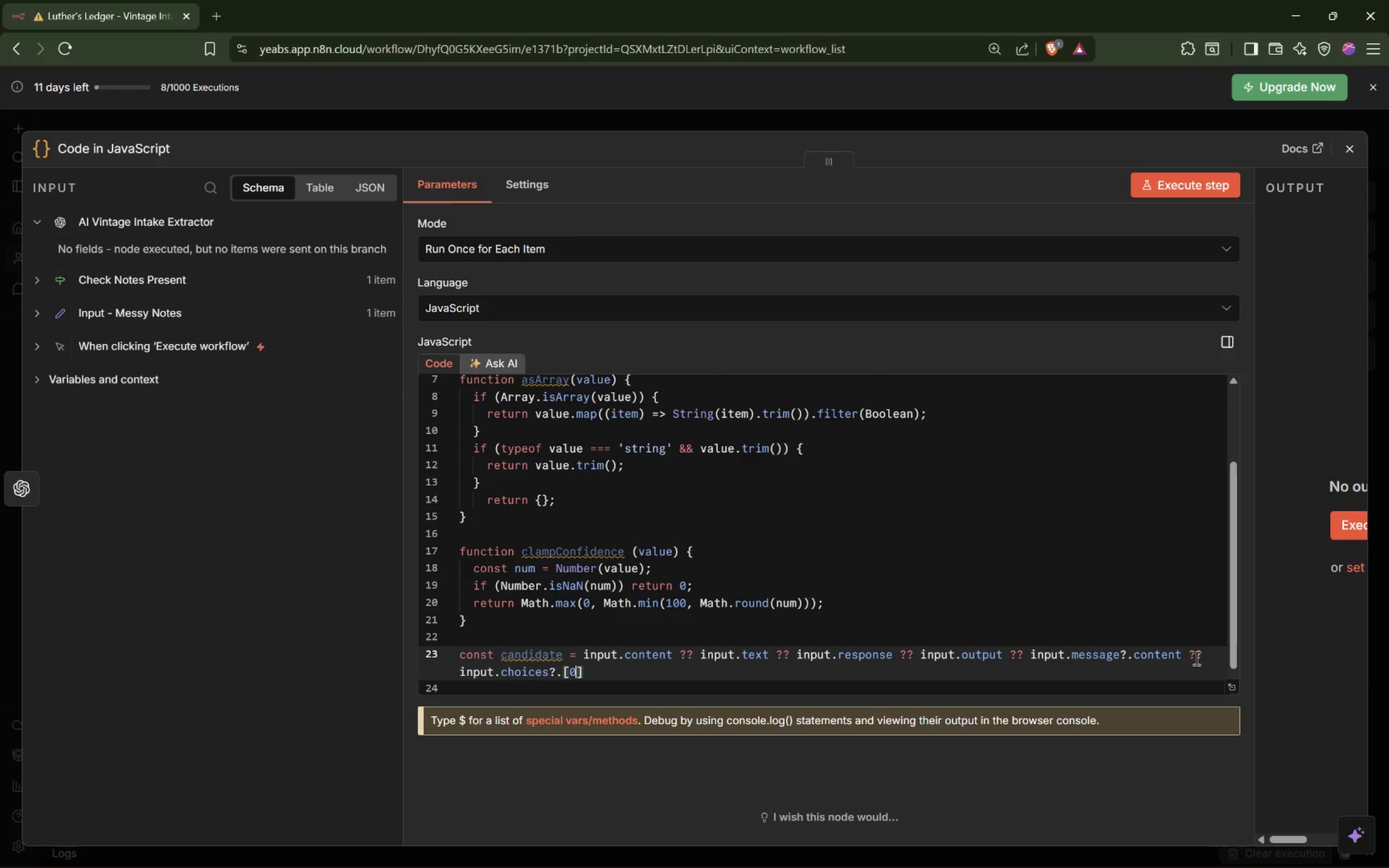 
key(ArrowRight)
 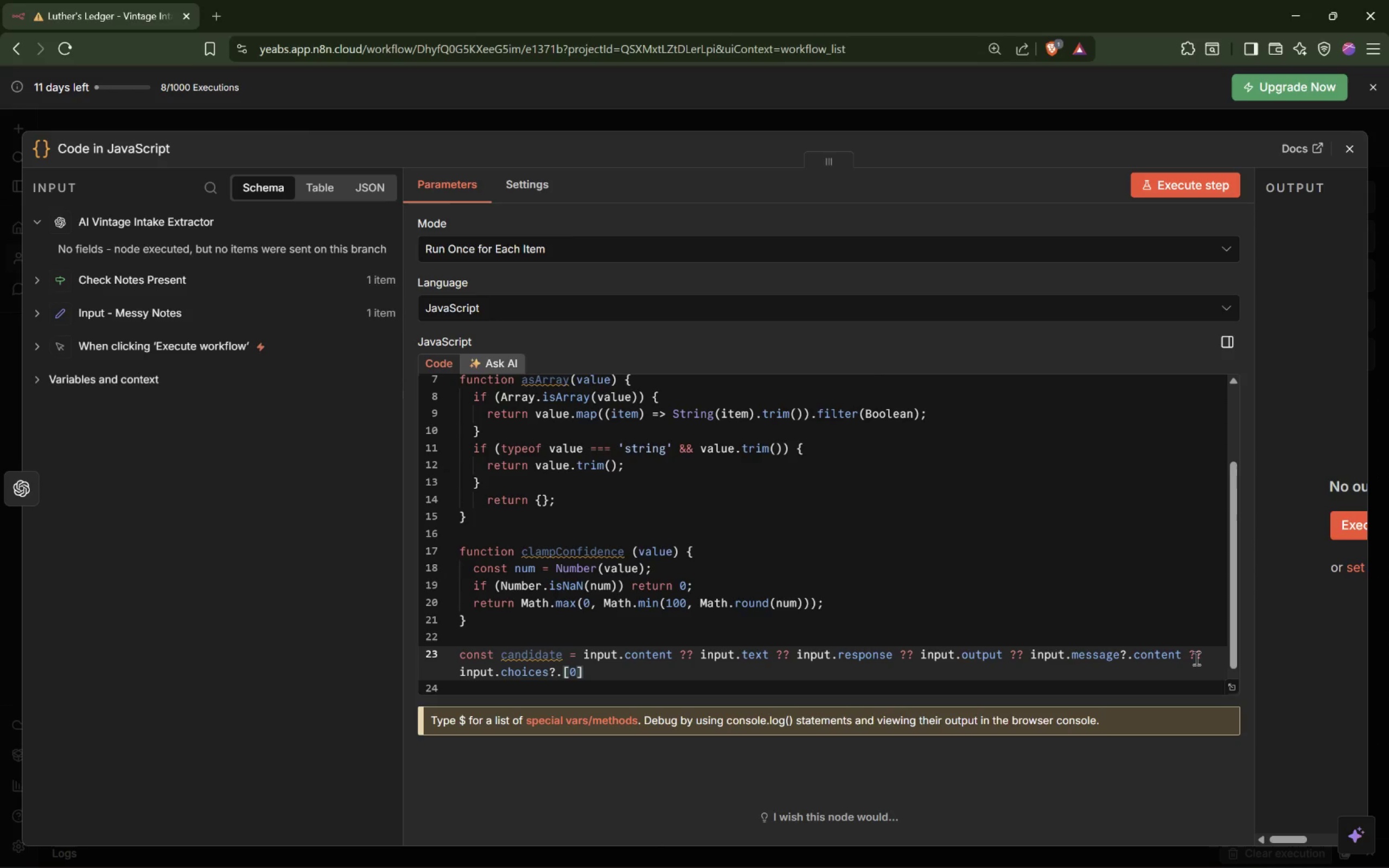 
type(?.message?.)
 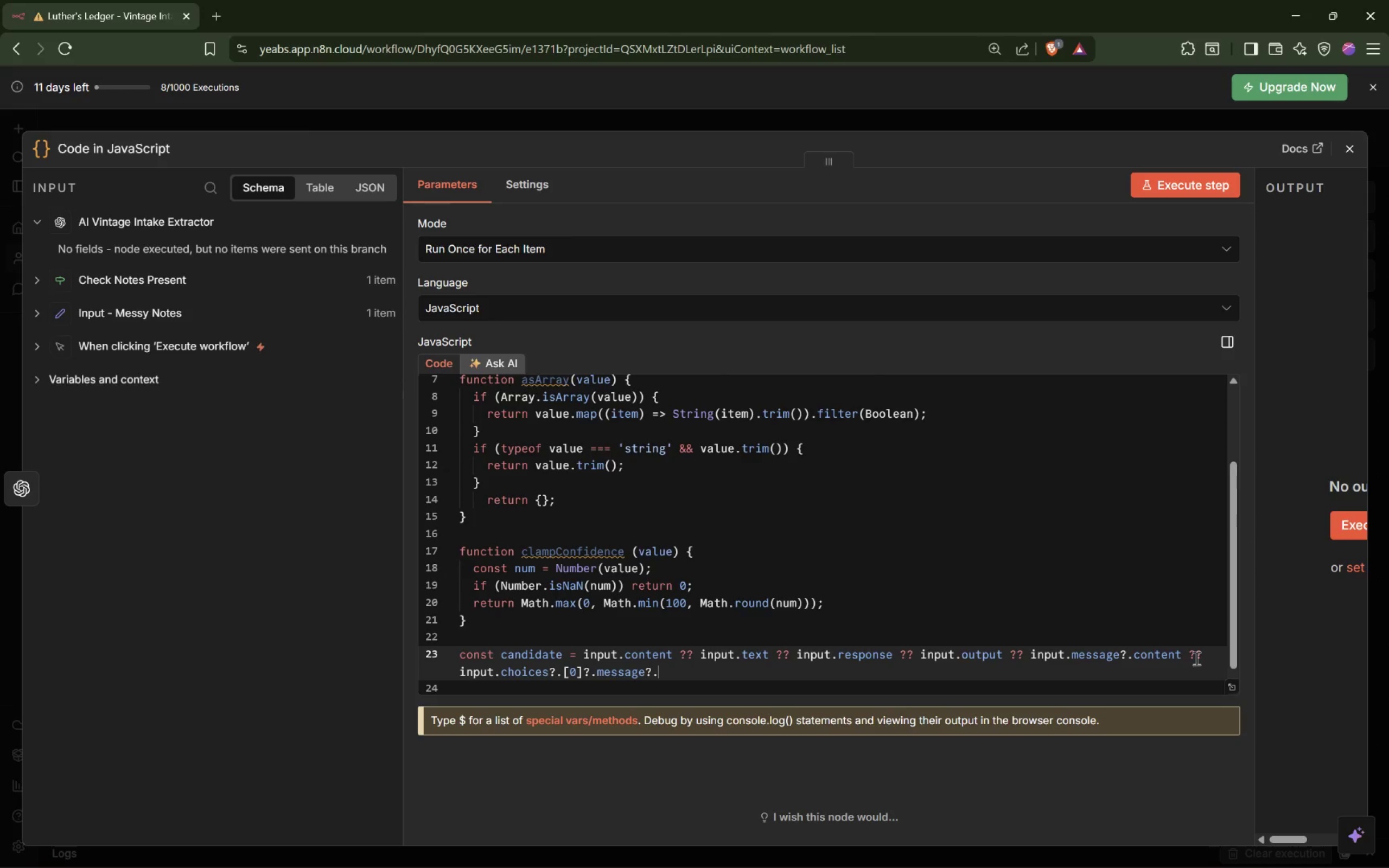 
type(content ?? input;)
 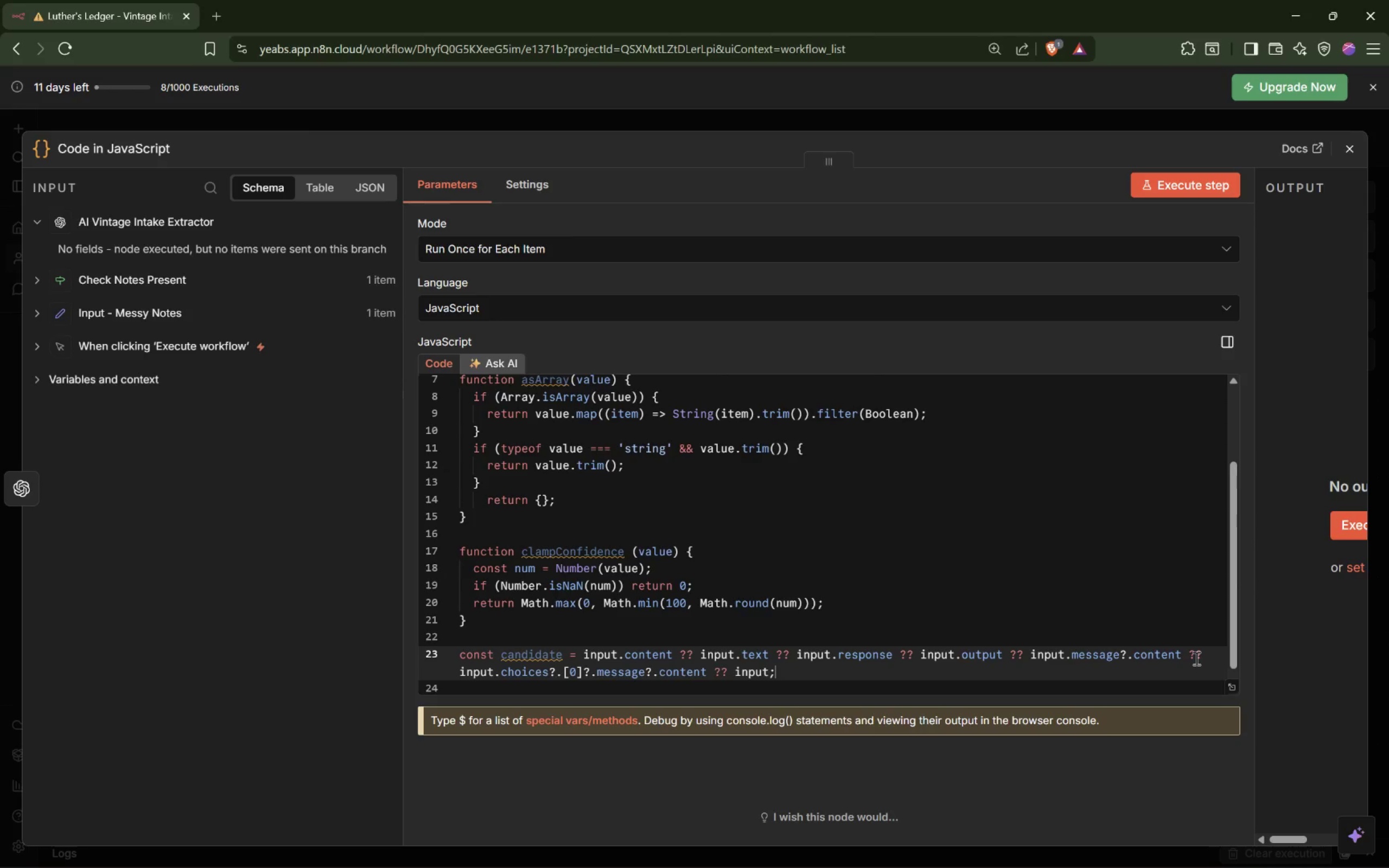 
key(Enter)
 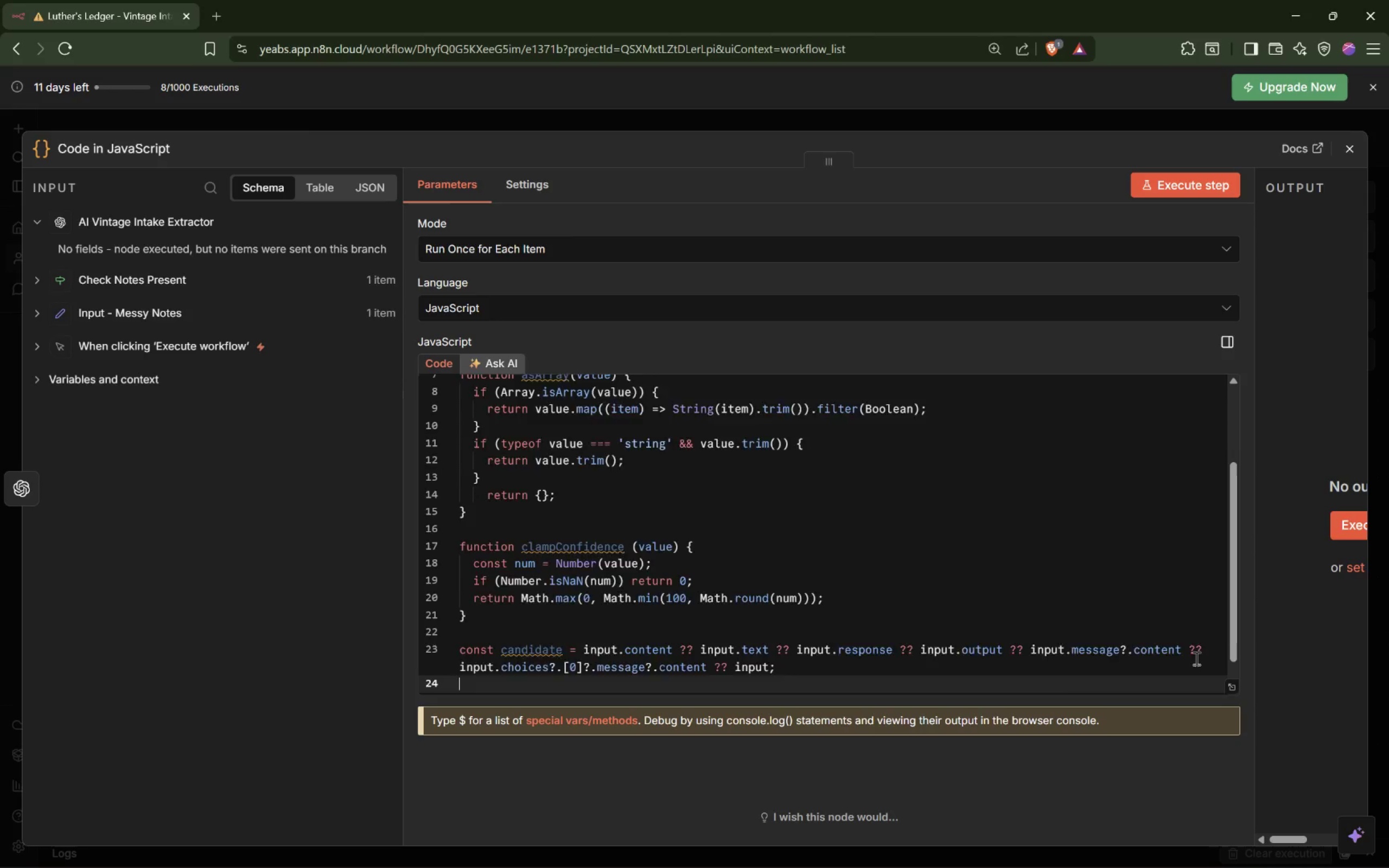 
key(Enter)
 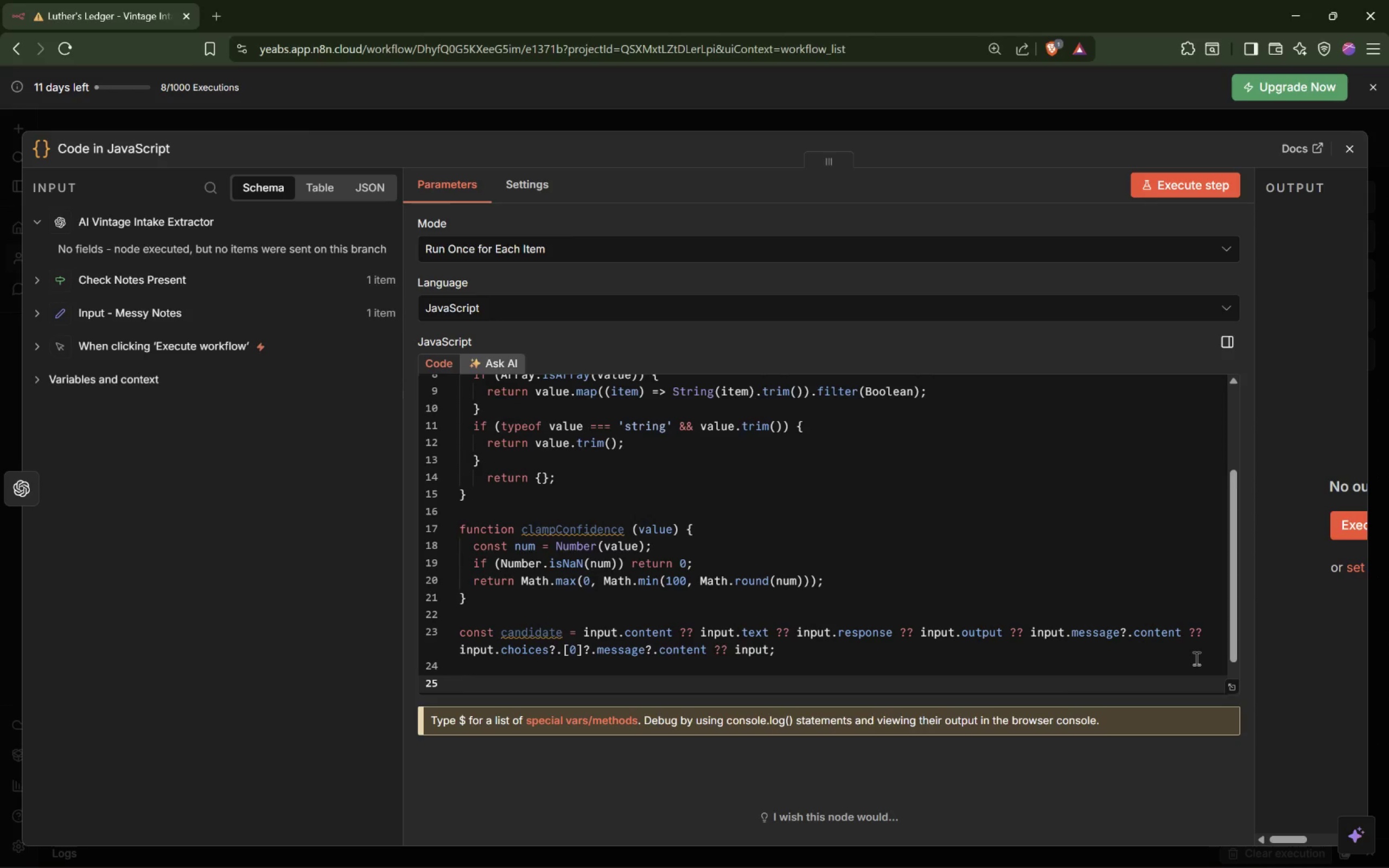 
type(let parsed = candidate;)
 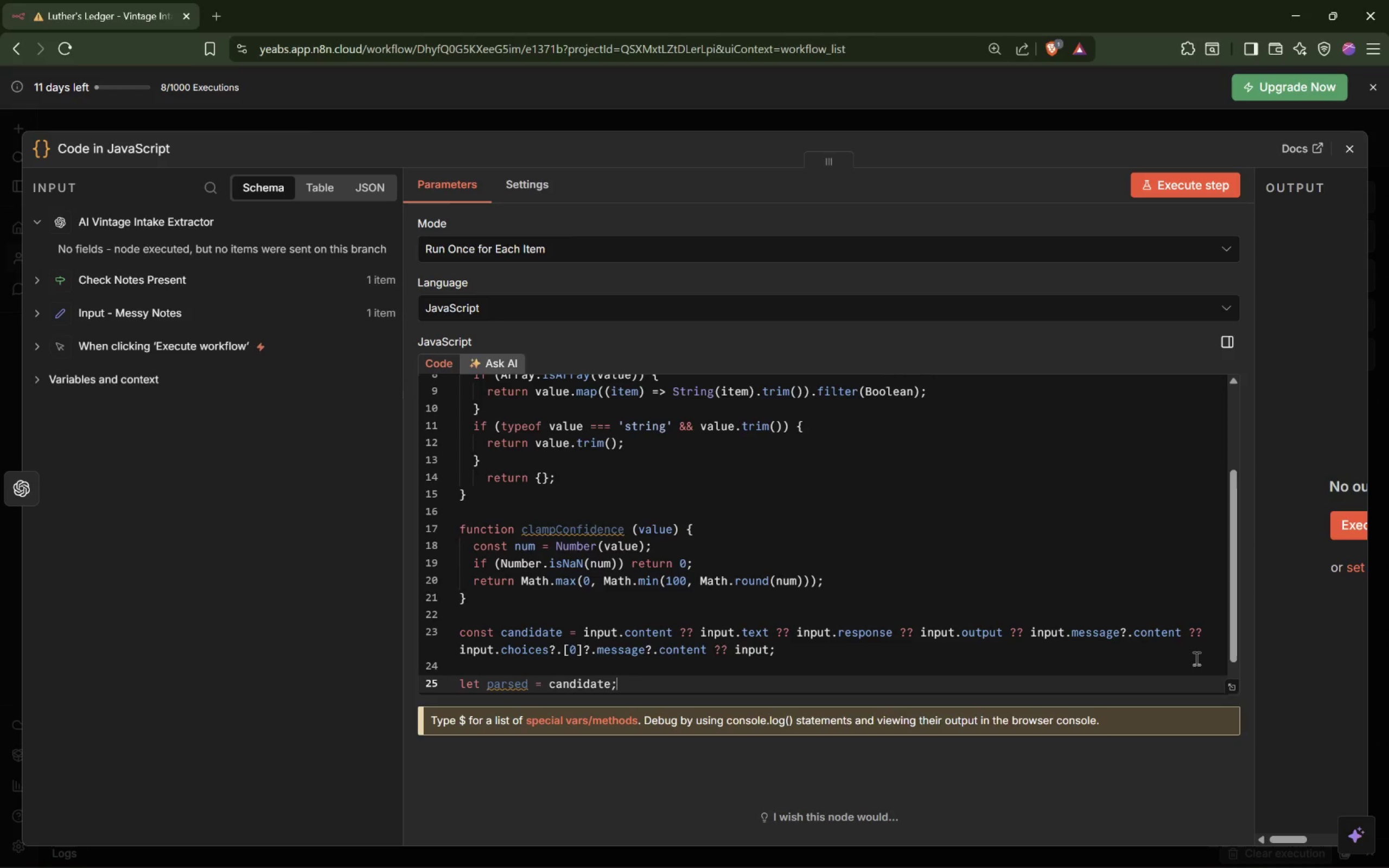 
key(Enter)
 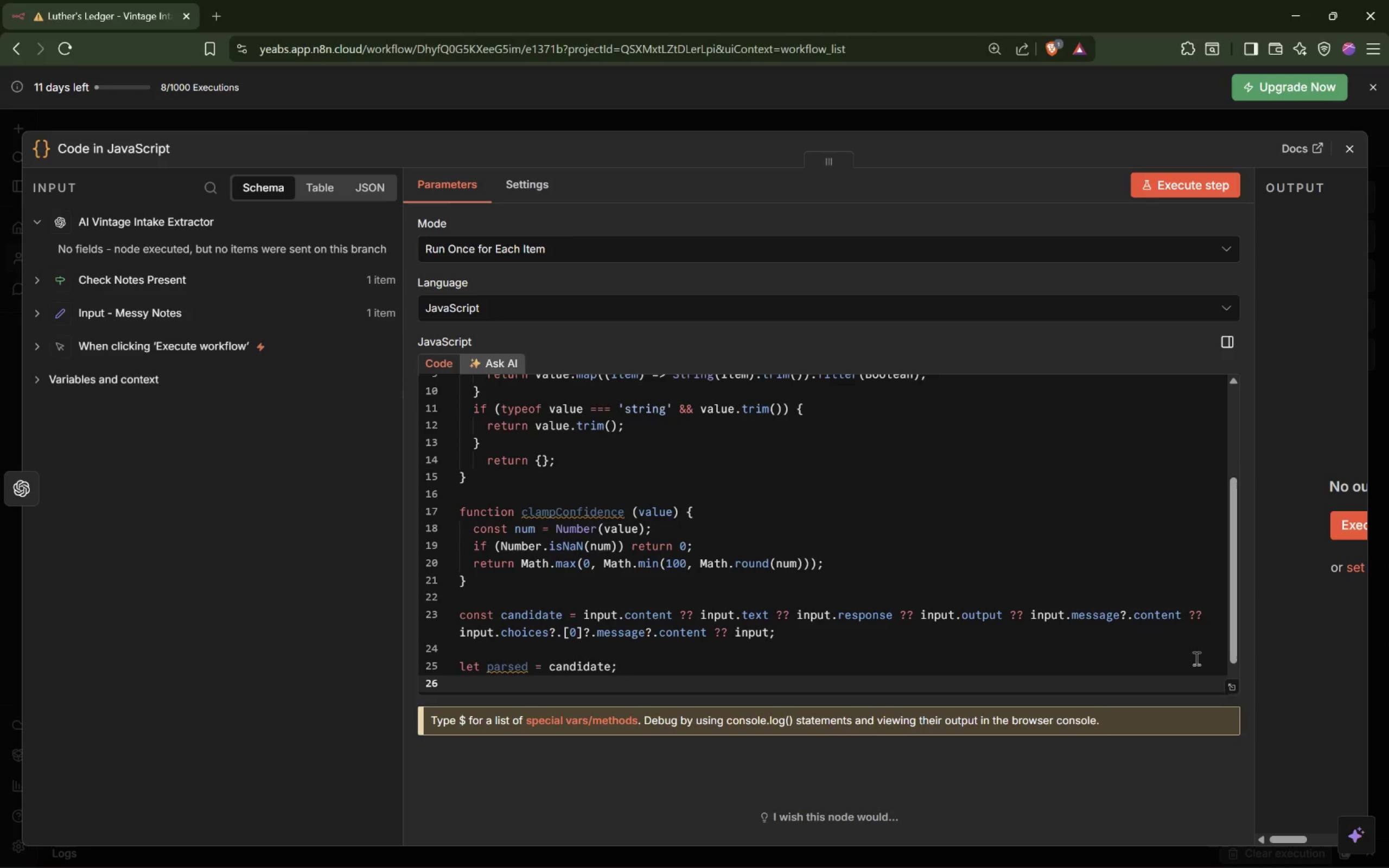 
key(Enter)
 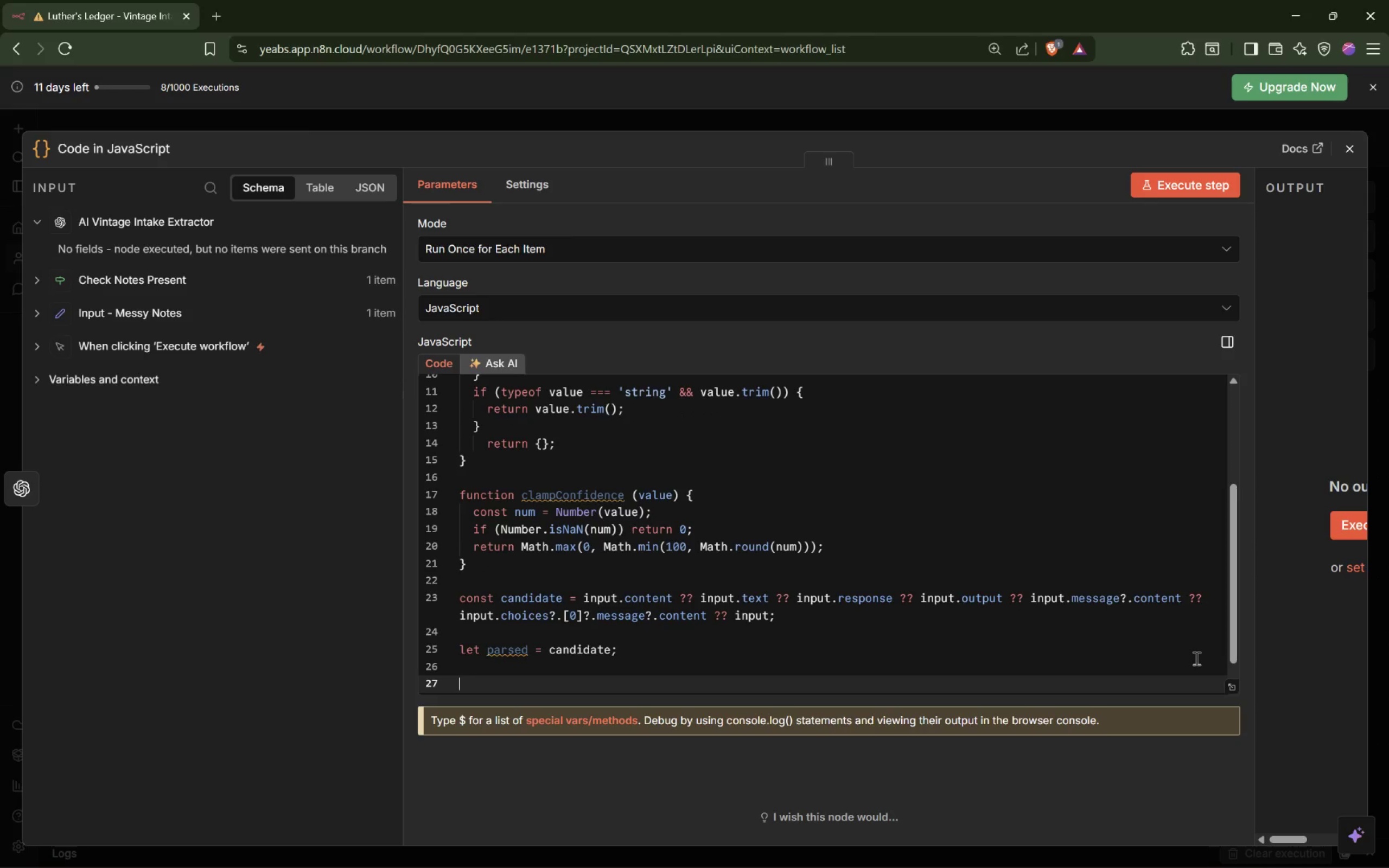 
type(if (typeof candidate === 'string)
 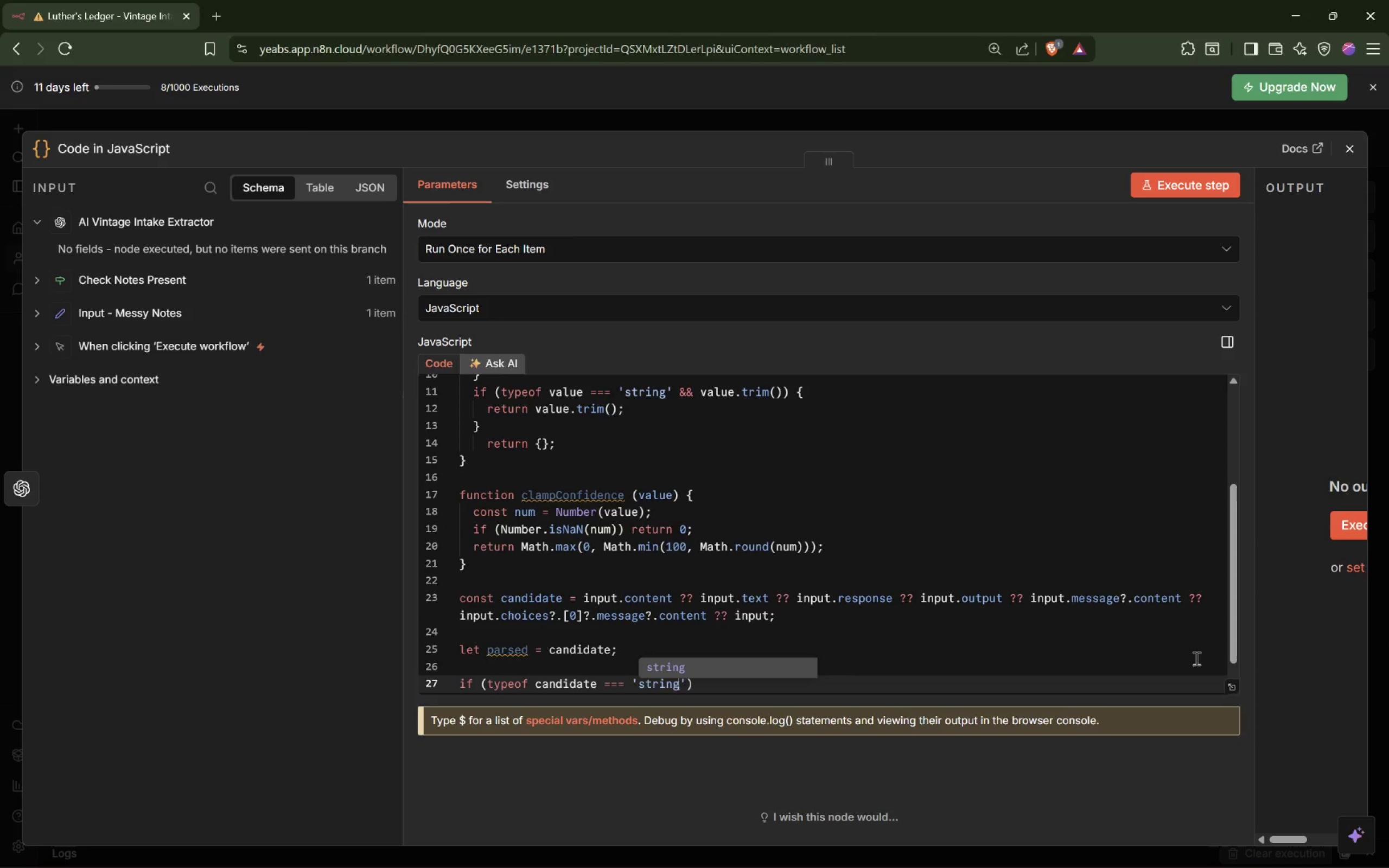 
key(ArrowRight)
 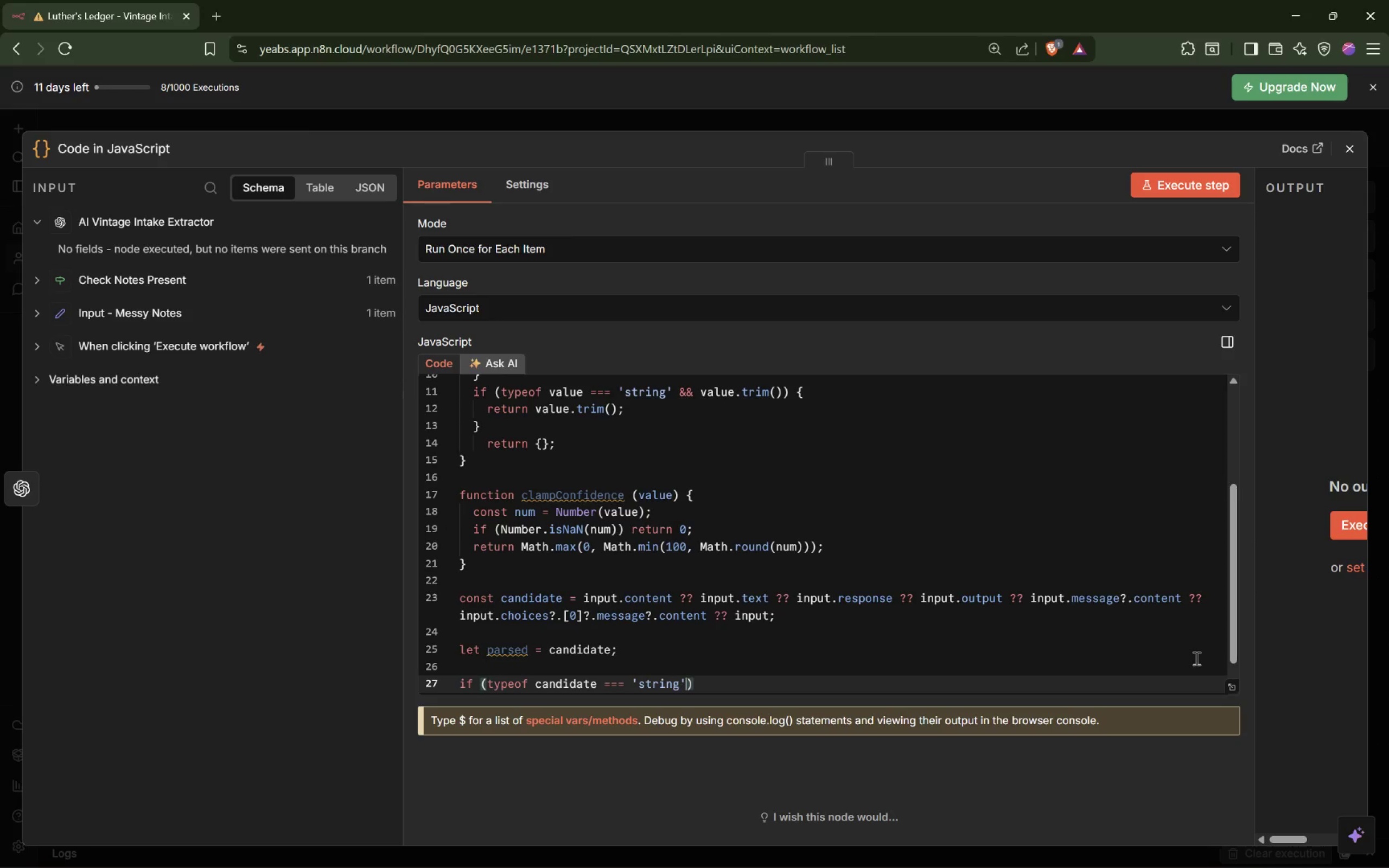 
key(ArrowRight)
 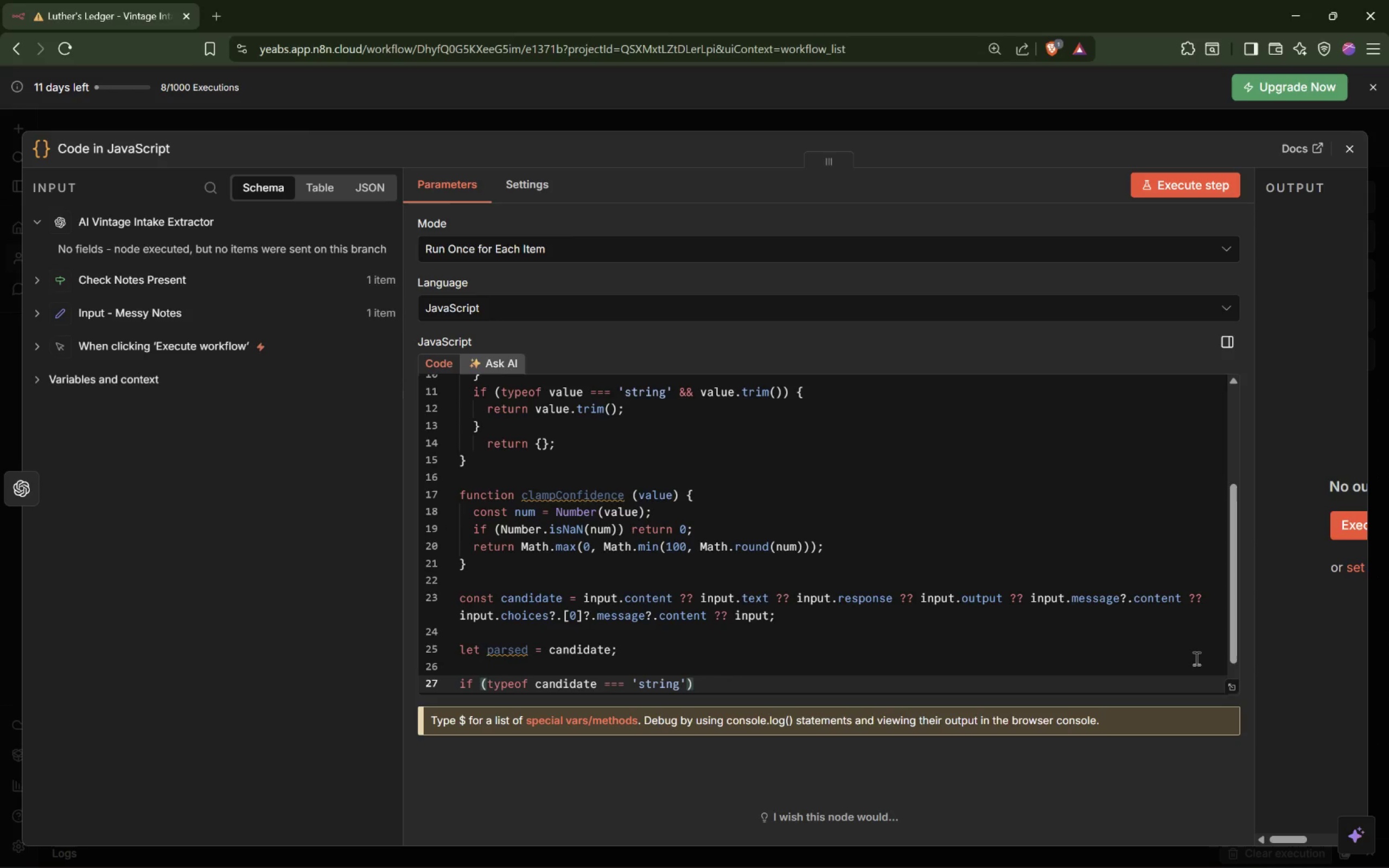 
key(Space)
 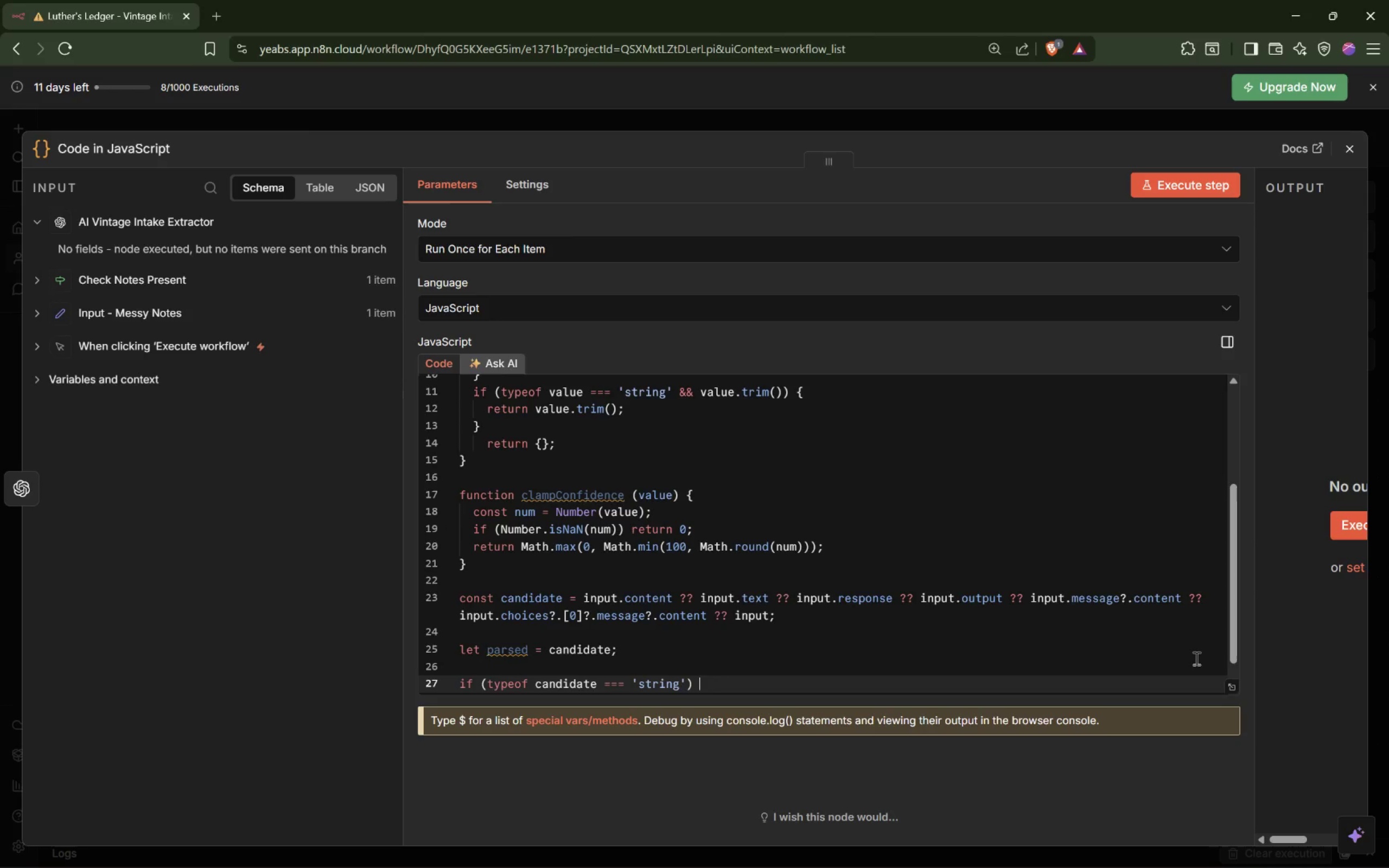 
key(Shift+ShiftLeft)
 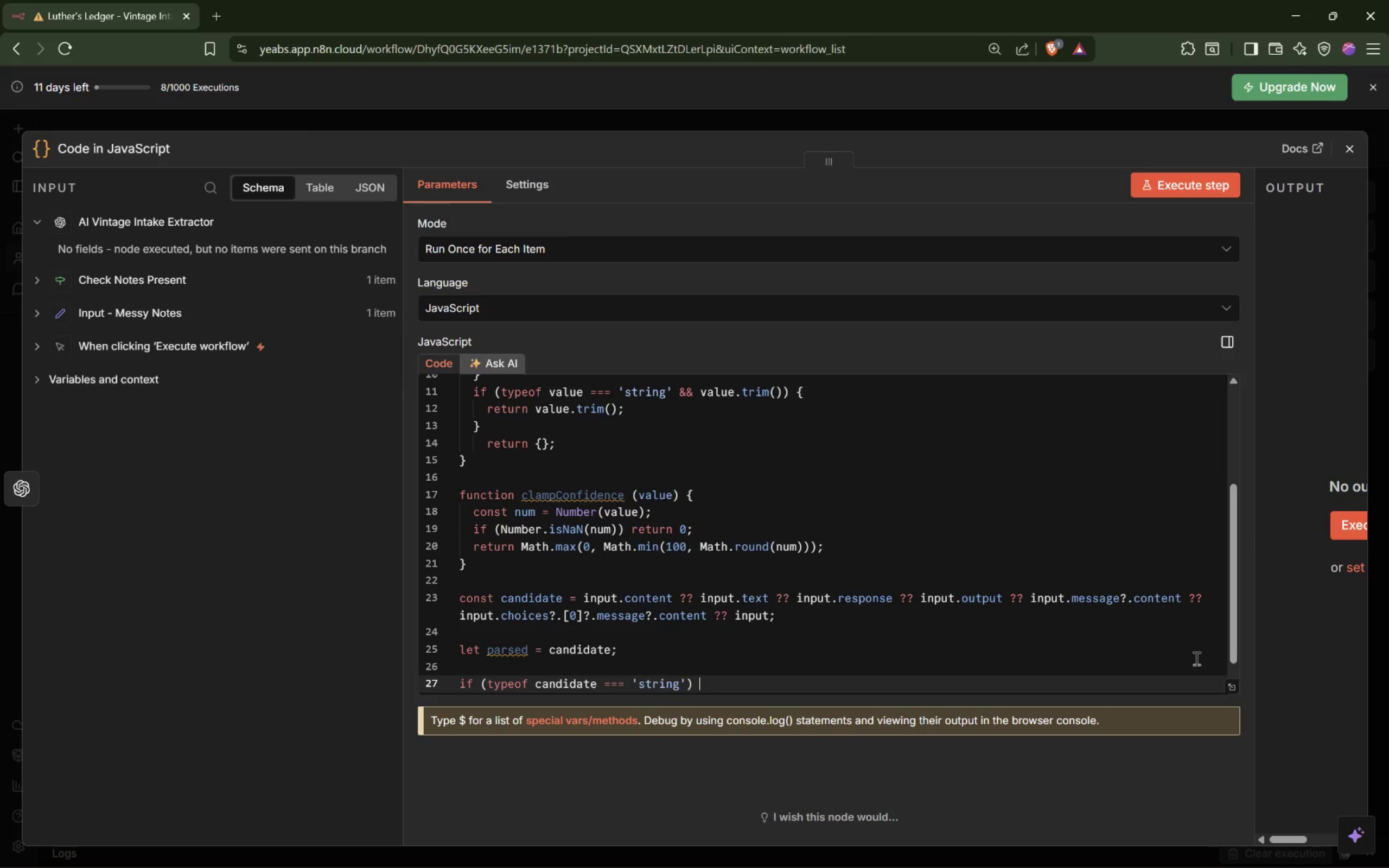 
key(Shift+BracketLeft)
 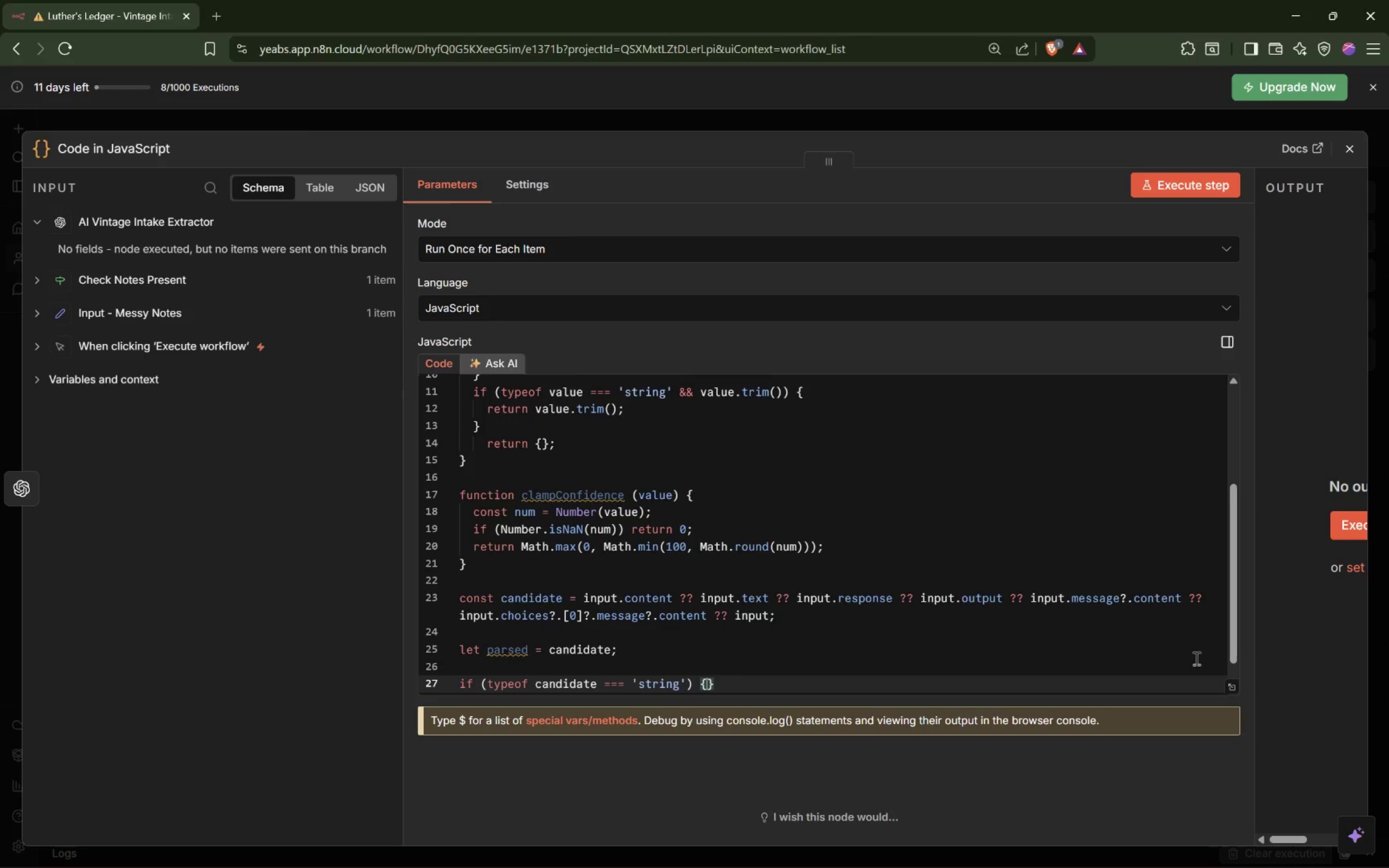 
key(Enter)
 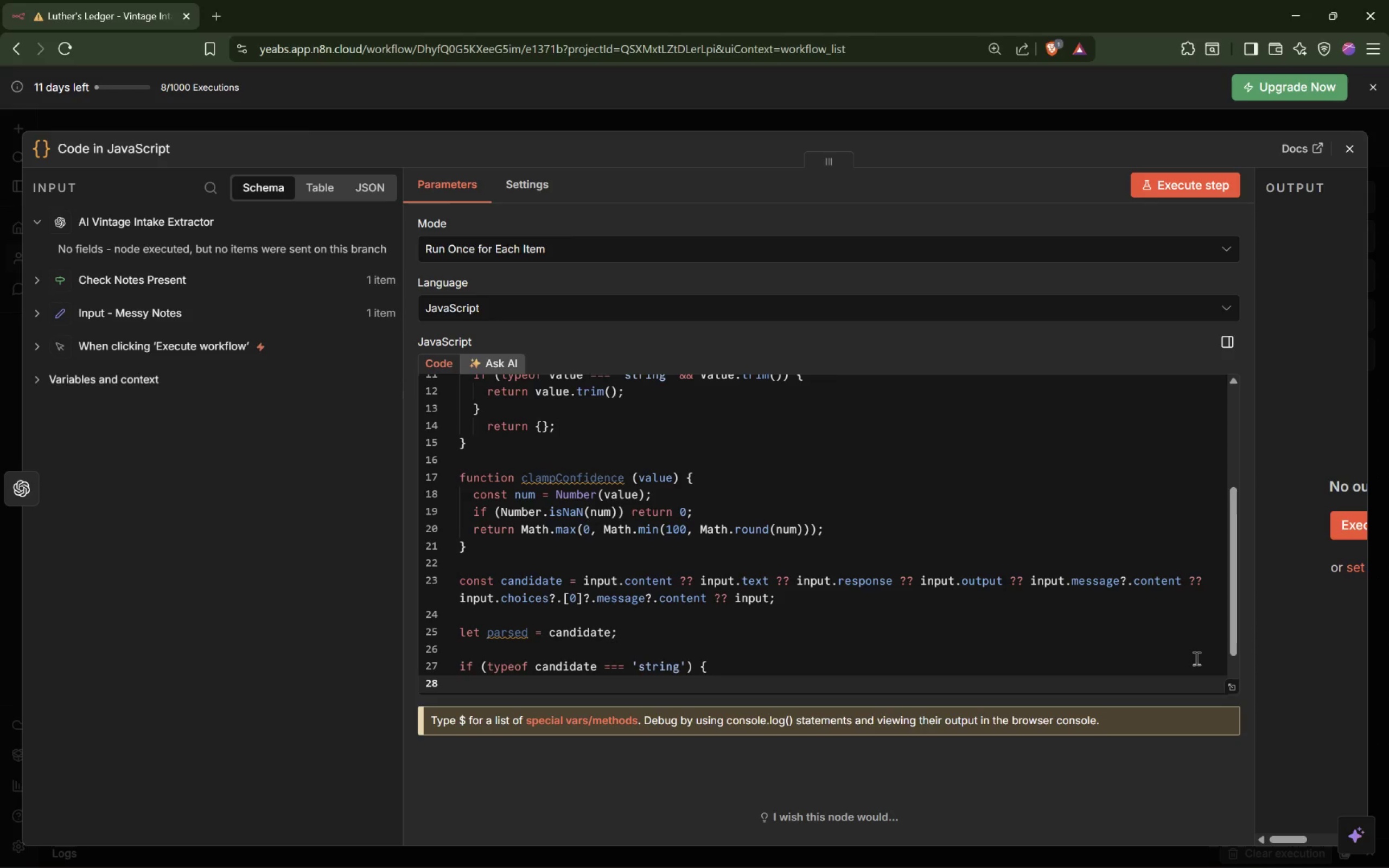 
type(const stripped = candidate.trim().repla)
key(Tab)
type(:))
key(Backspace)
key(Backspace)
type()[Delete])
 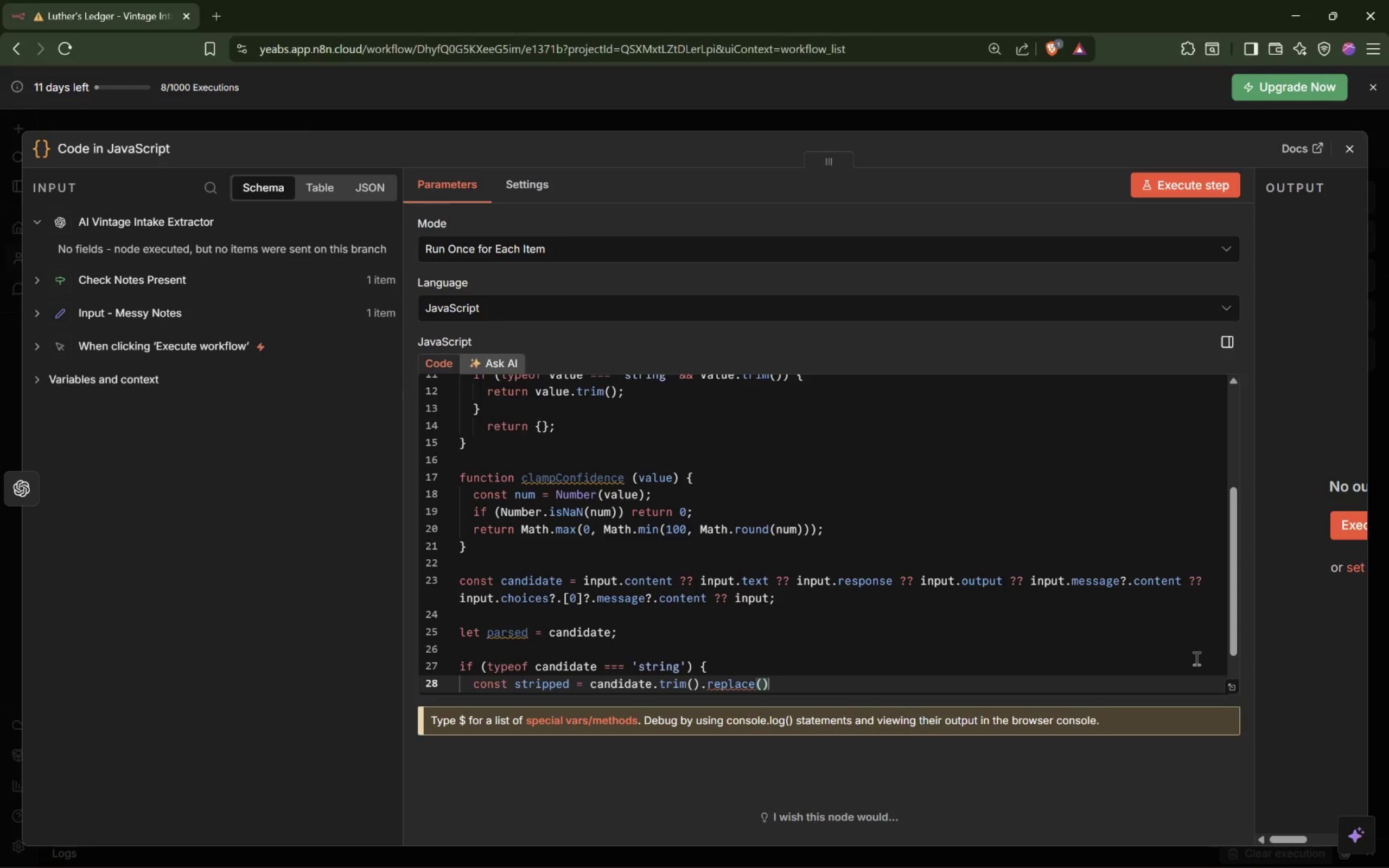 
wait(5.78)
 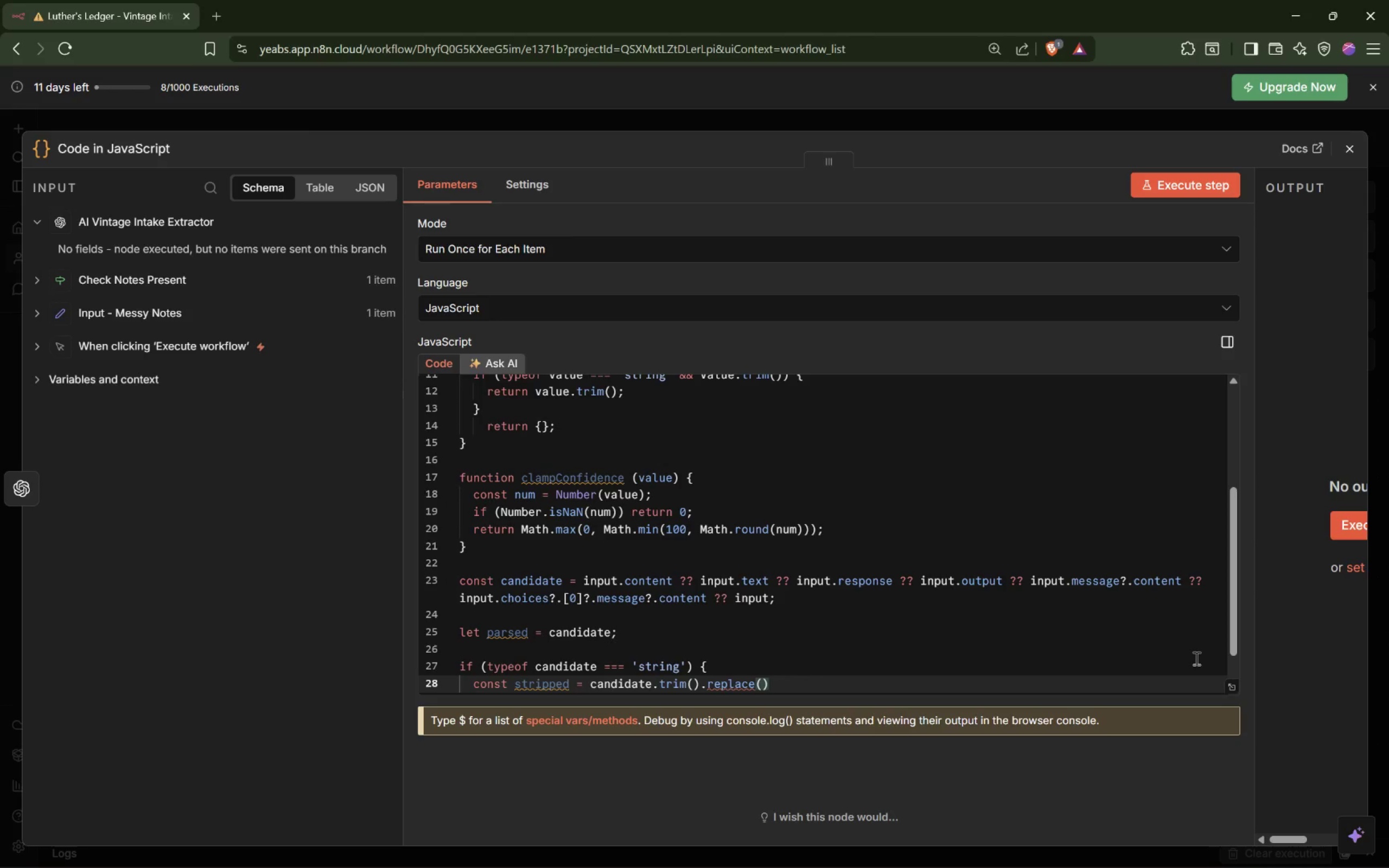 
key(ArrowLeft)
 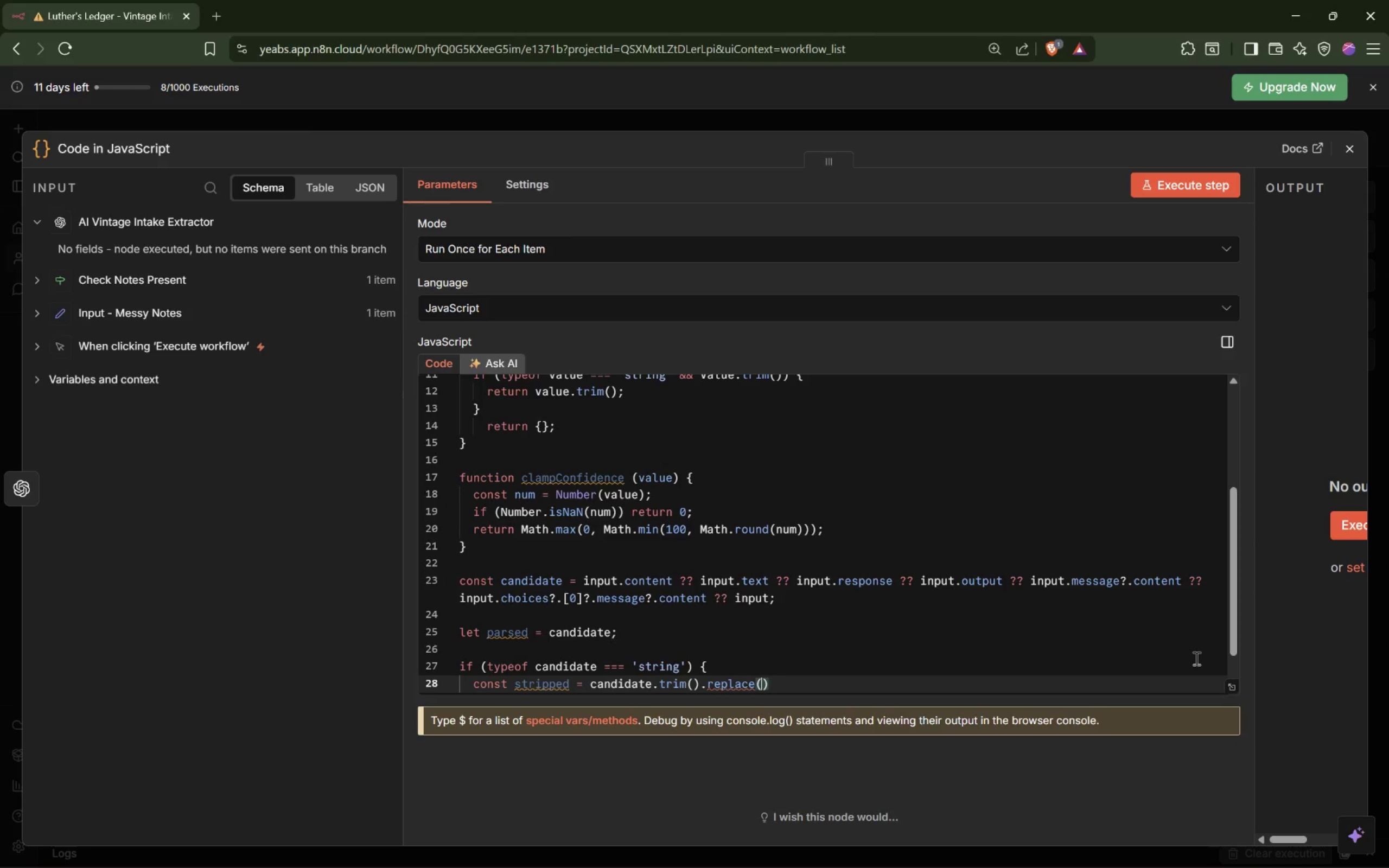 
type(/^```[Delete]json\s*i)
 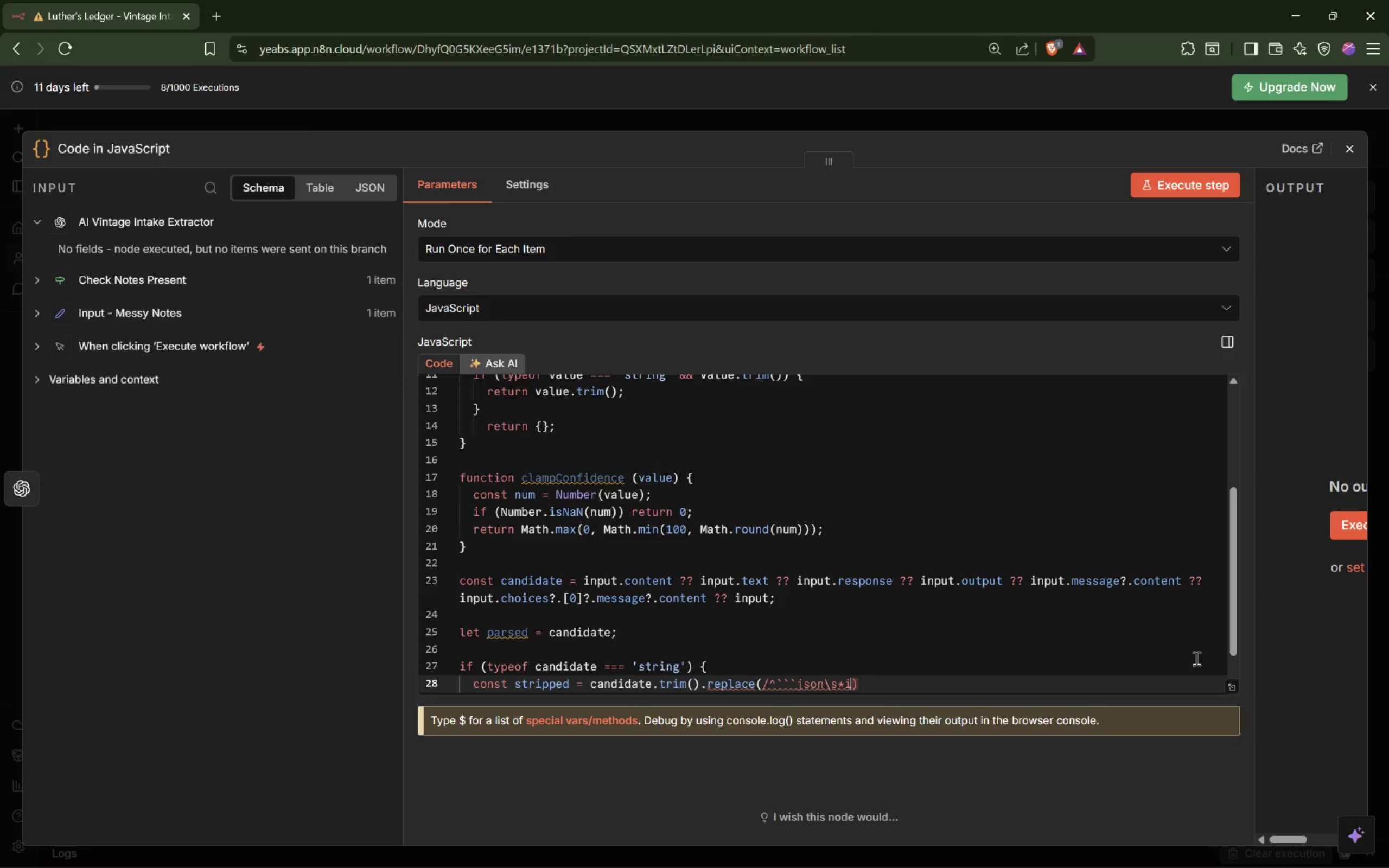 
wait(5.77)
 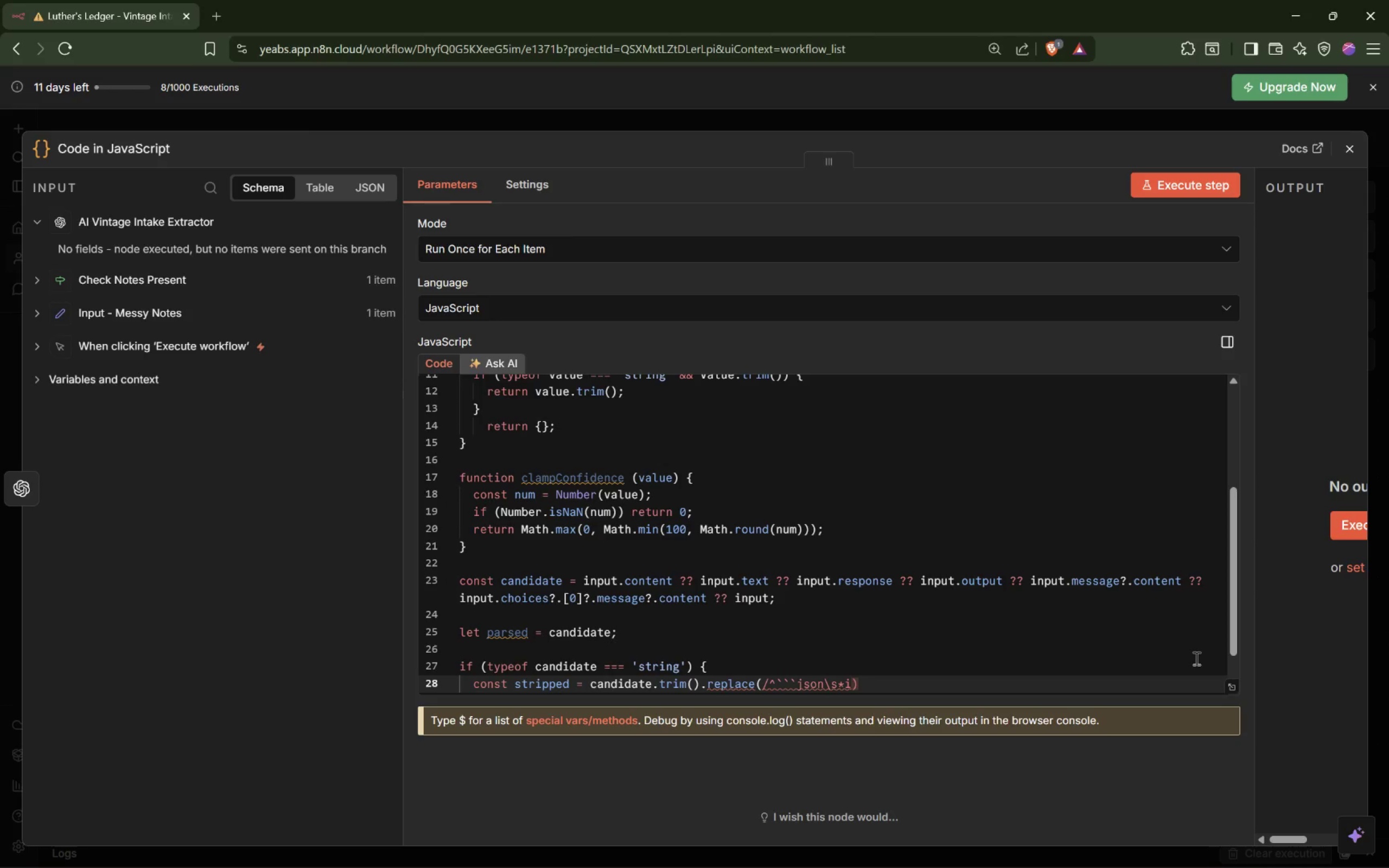 
key(Backspace)
 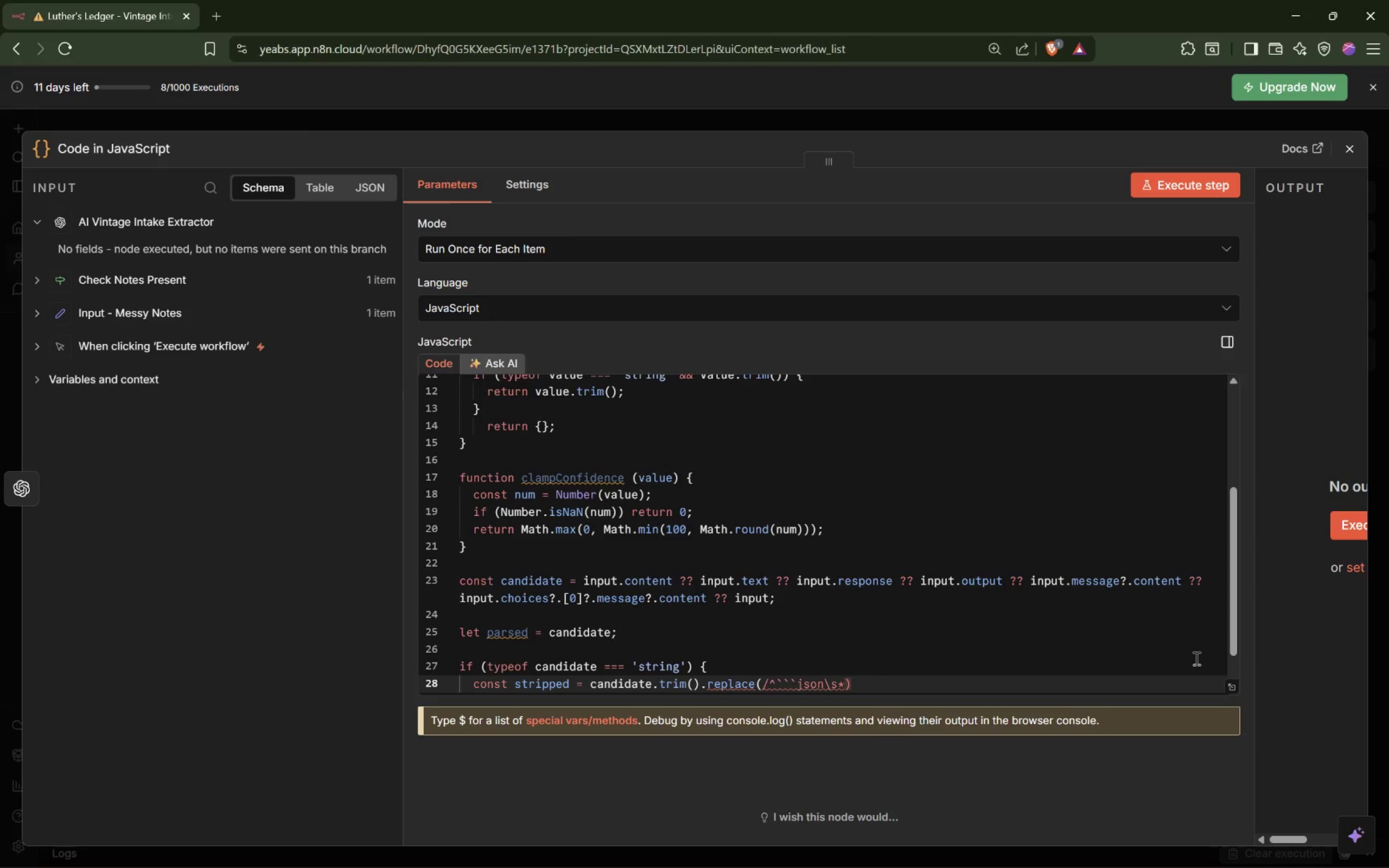 
key(Slash)
 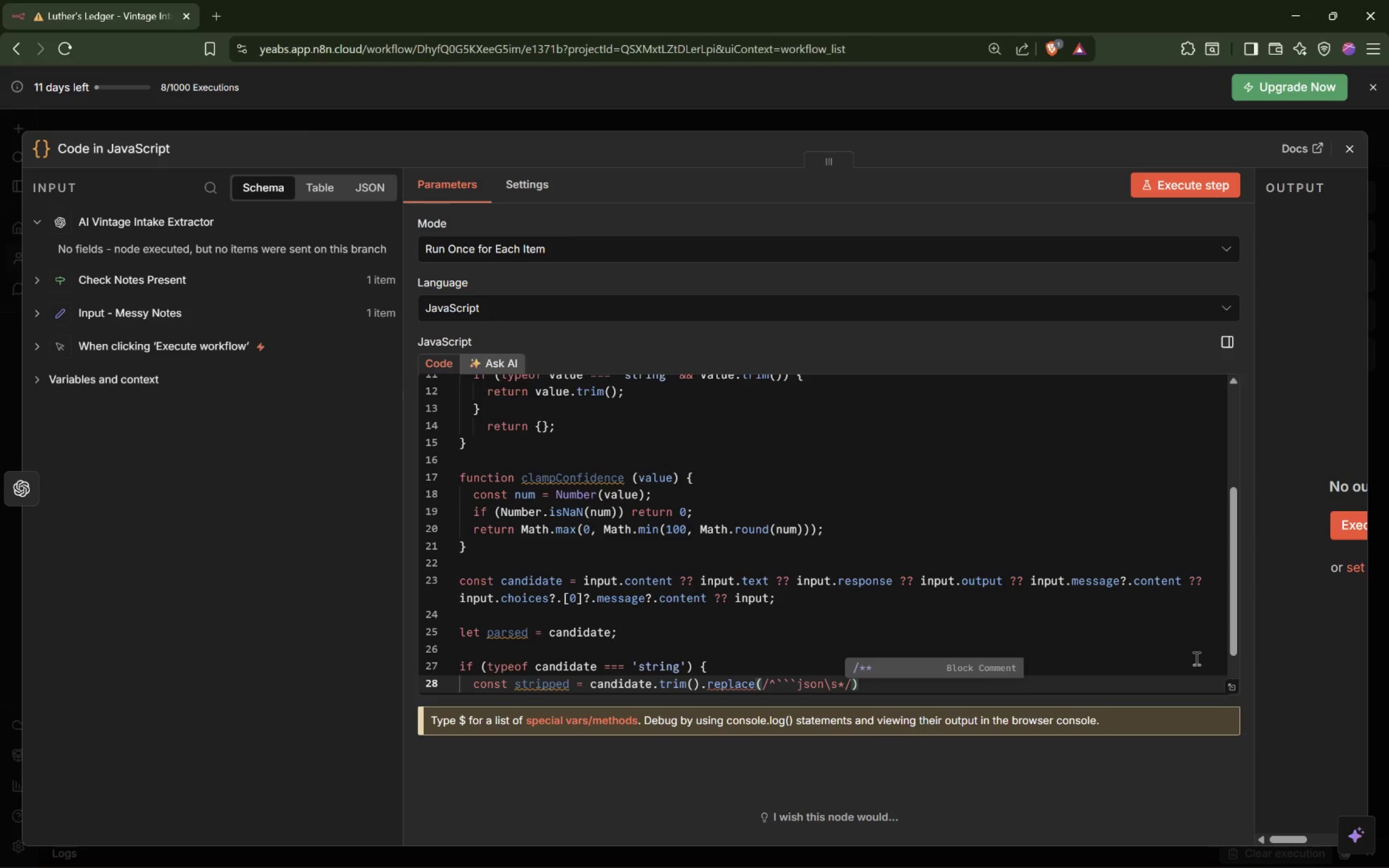 
key(I)
 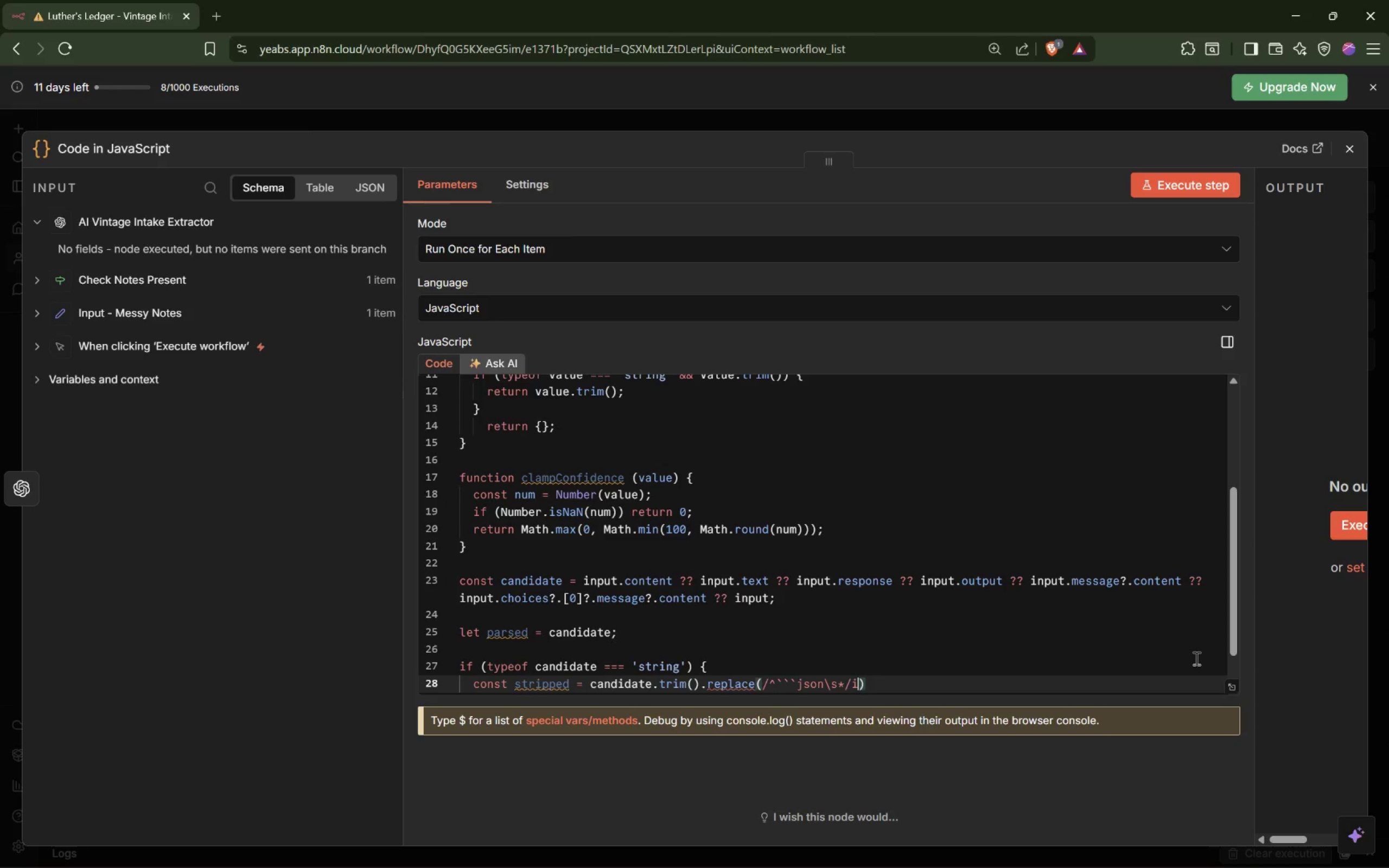 
key(Comma)
 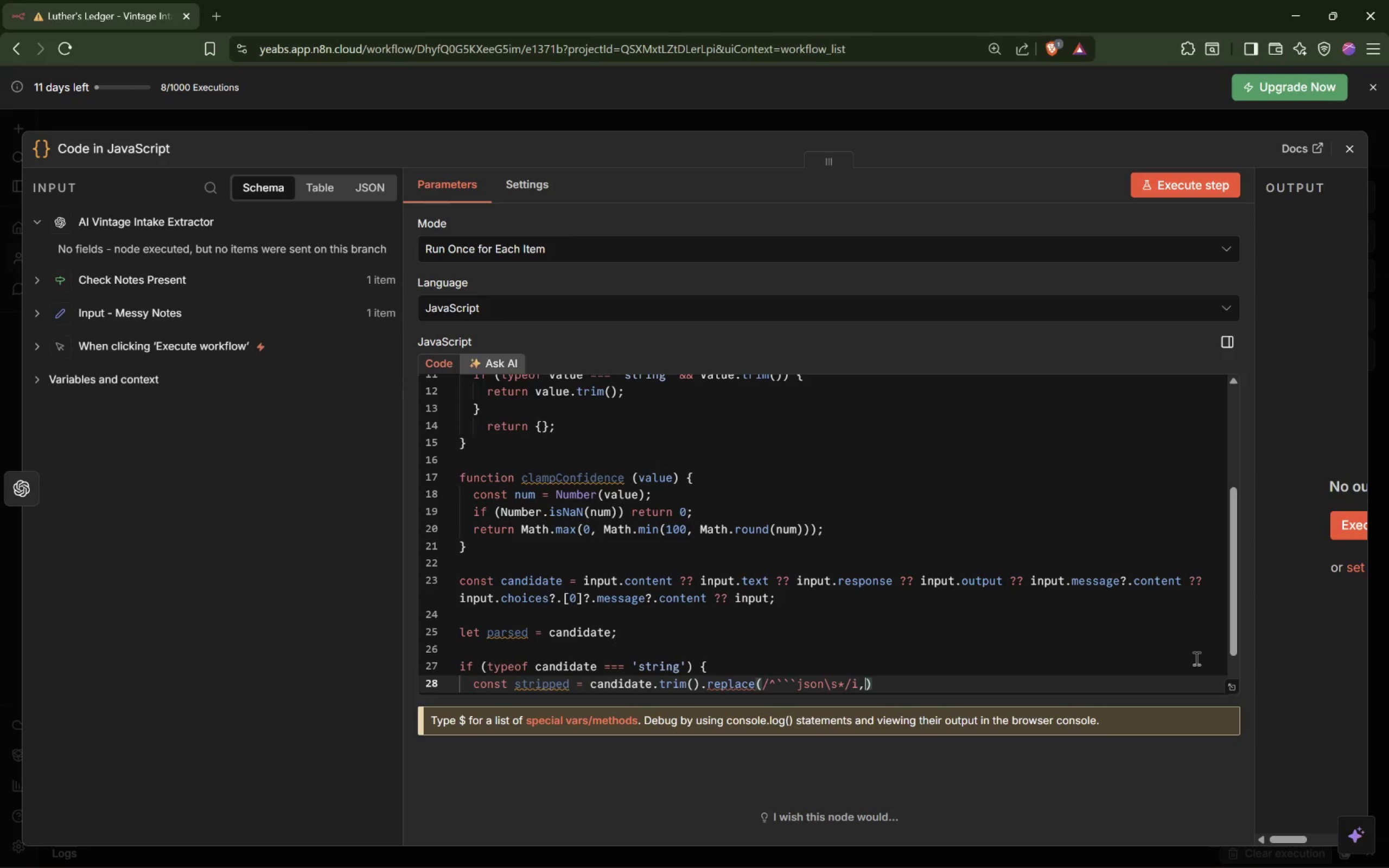 
key(Space)
 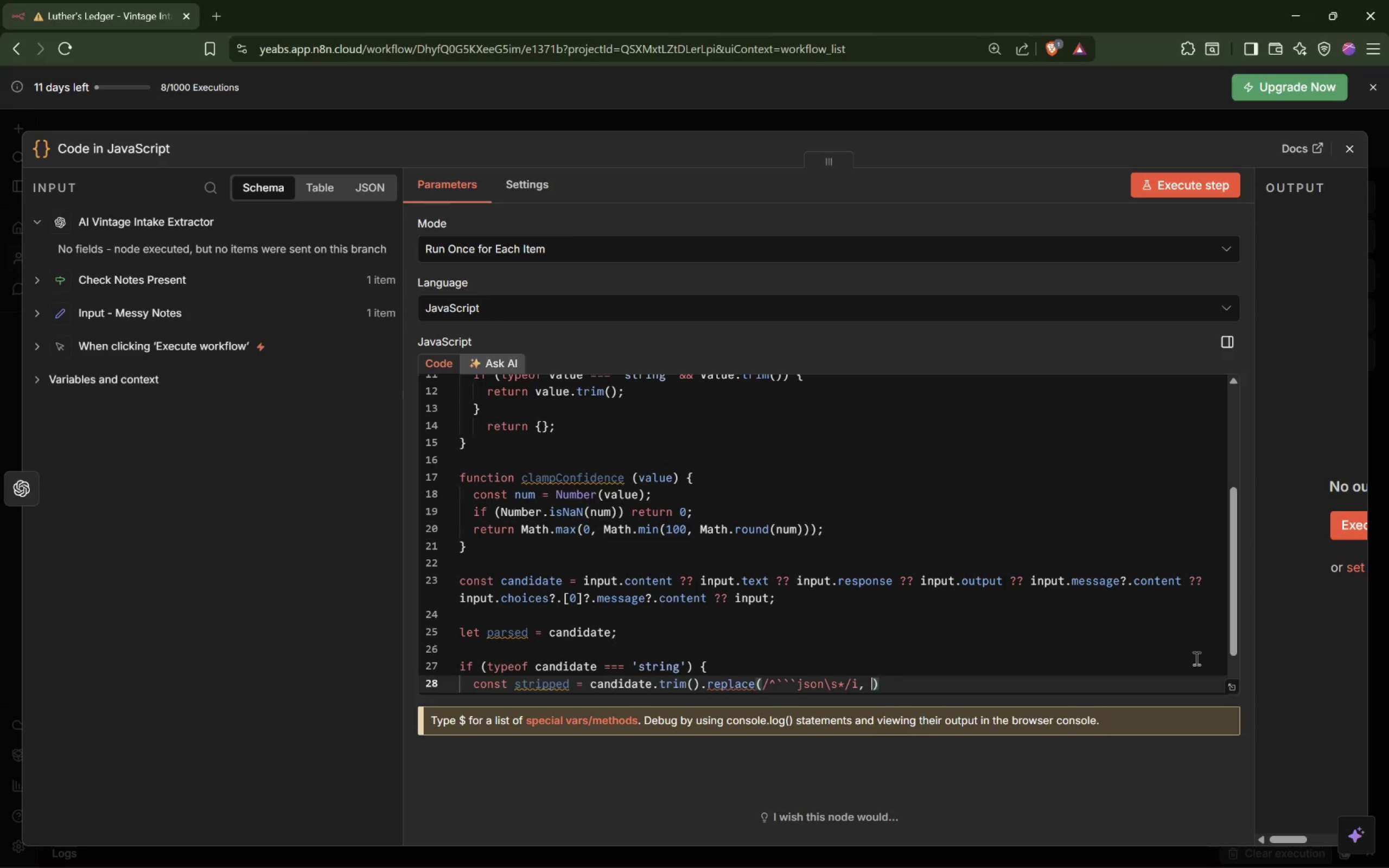 
key(Quote)
 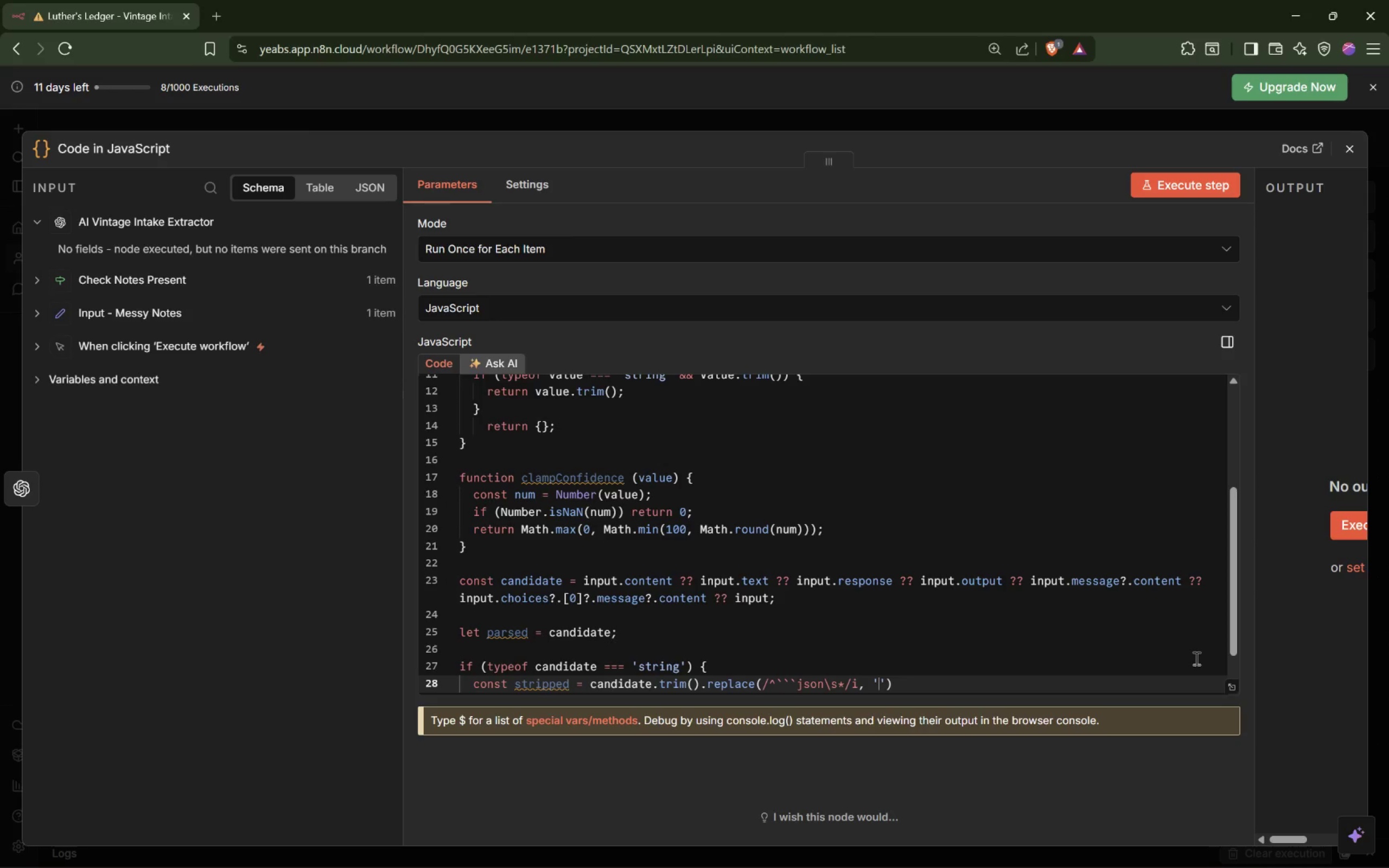 
key(ArrowRight)
 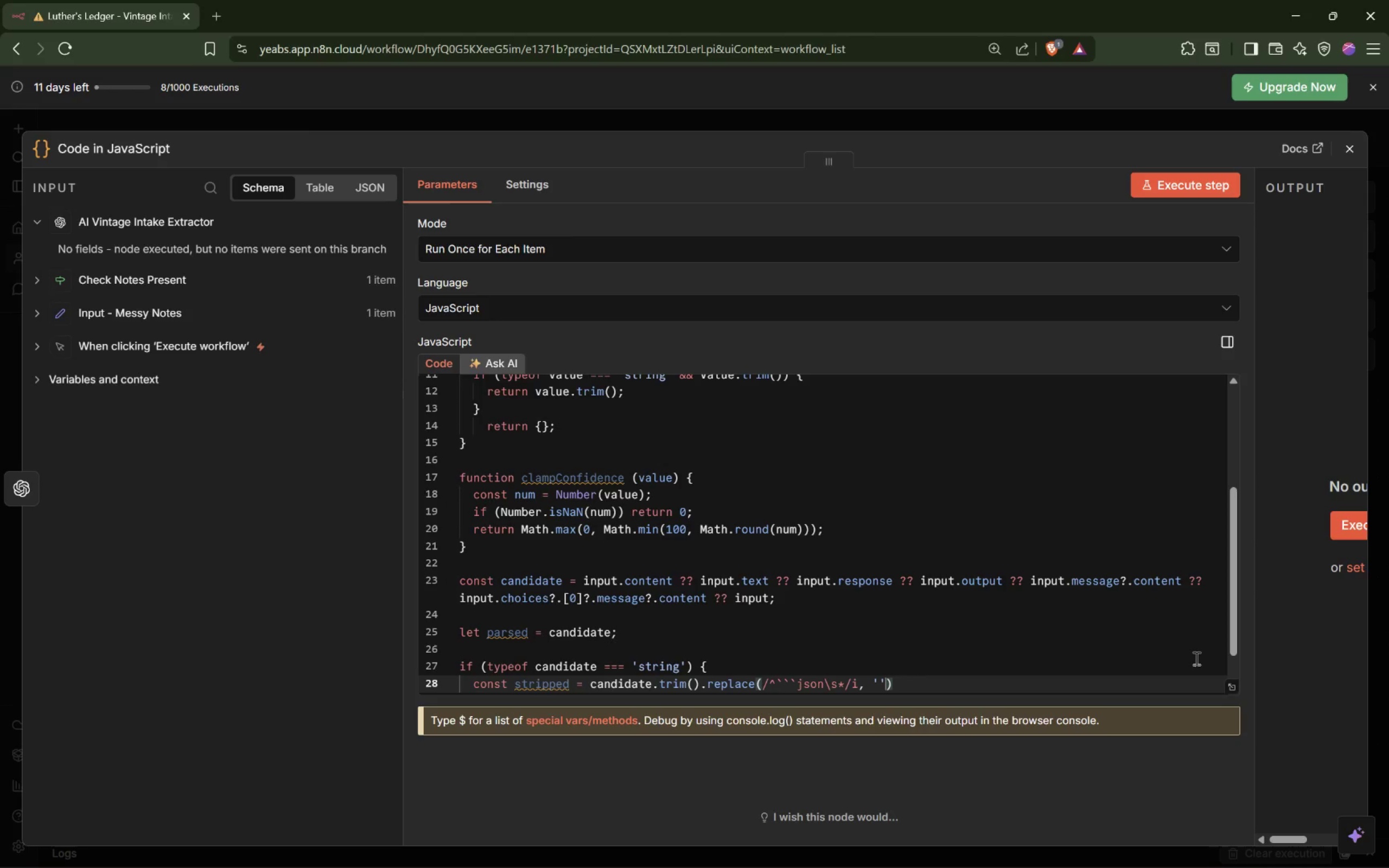 
key(ArrowRight)
 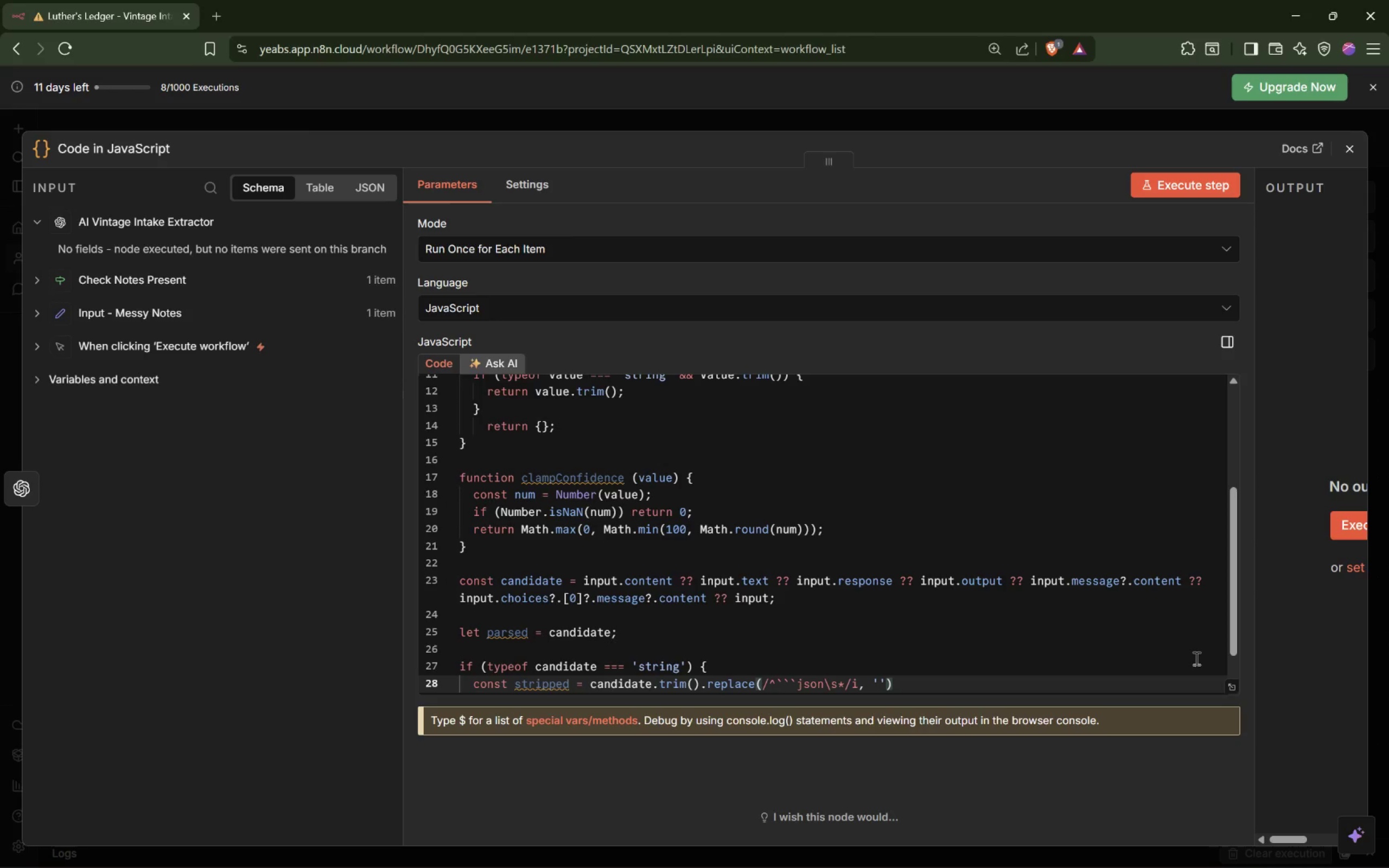 
type(.replace)
key(Tab)
type(```)
 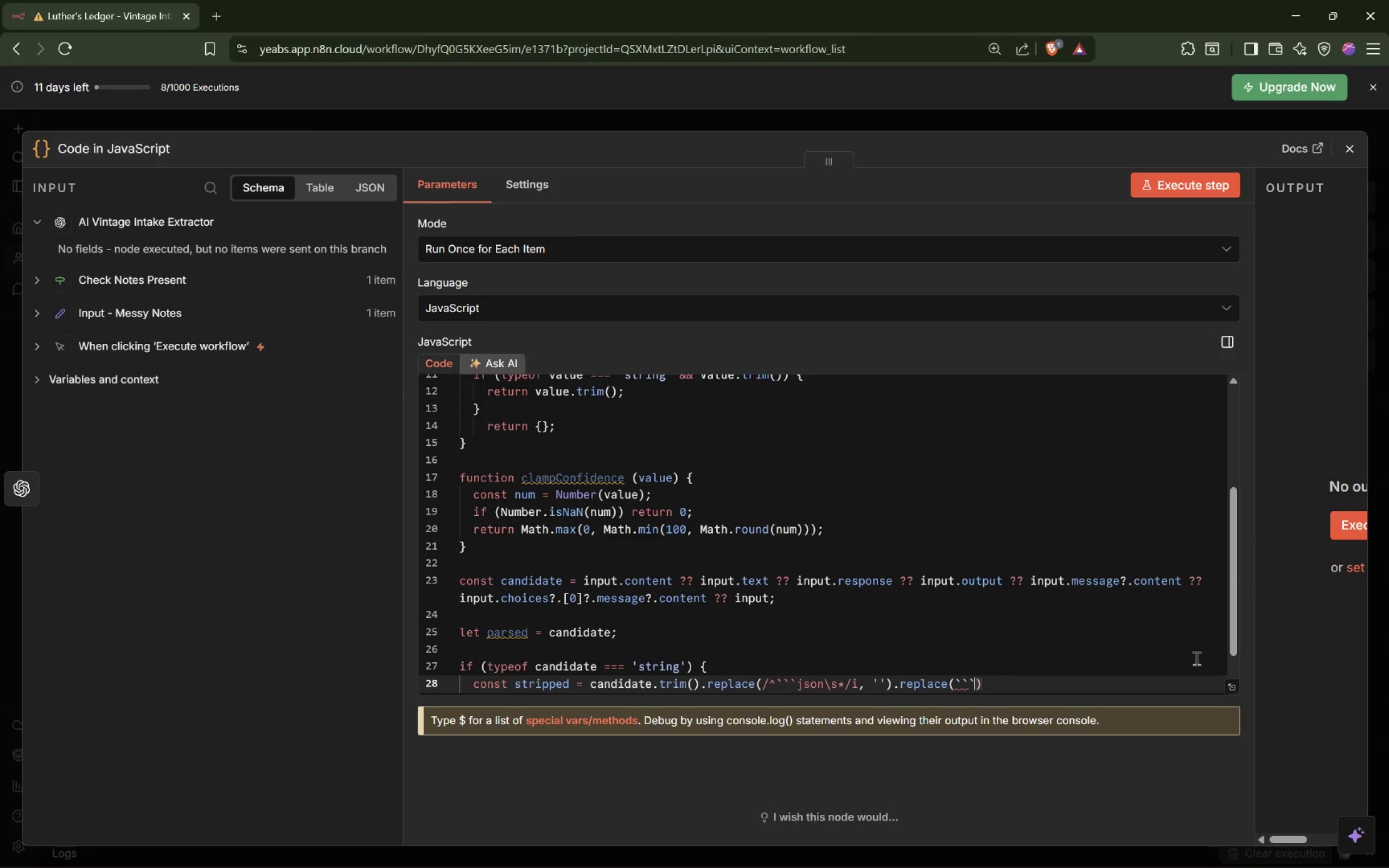 
key(ArrowLeft)
 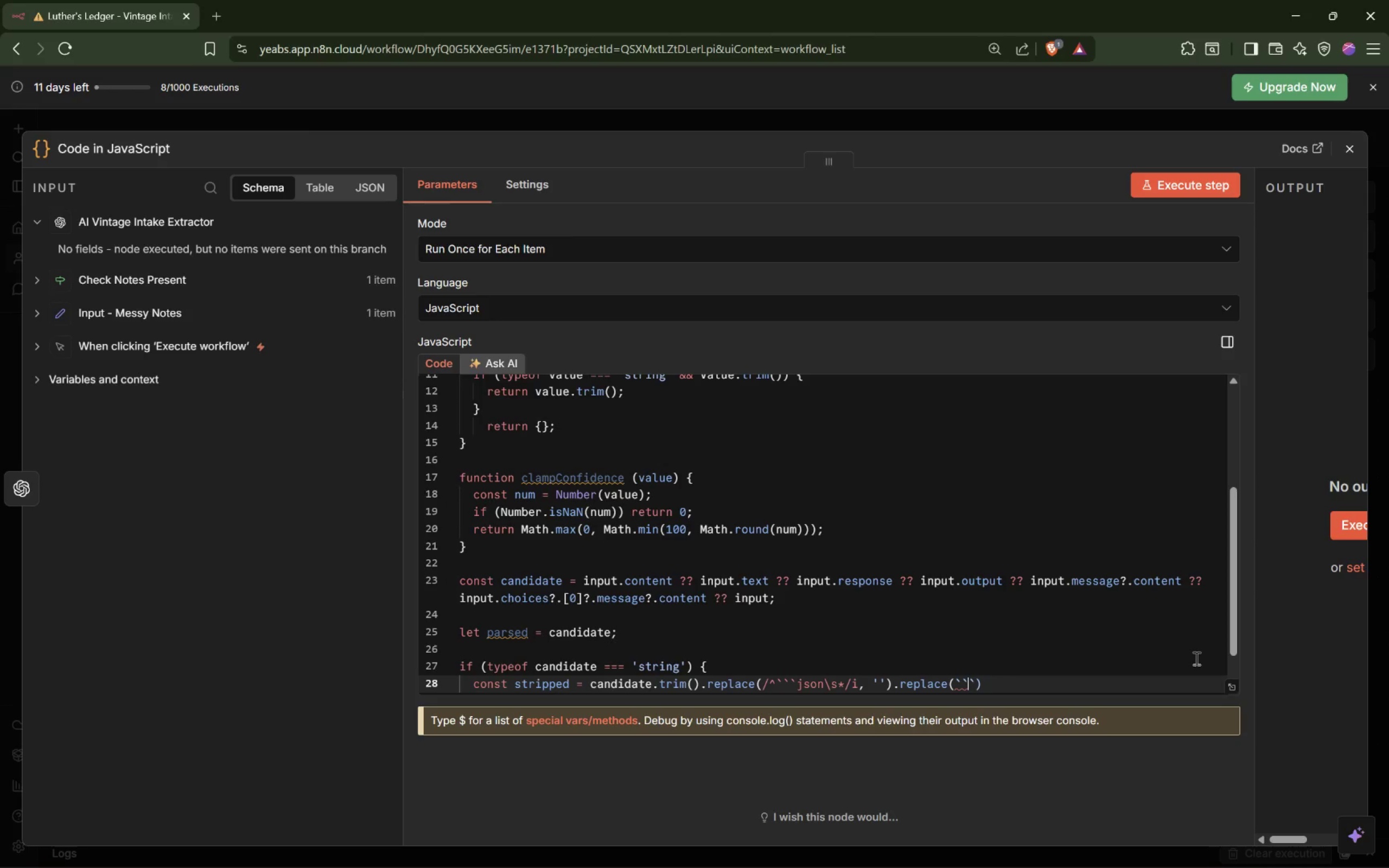 
key(ArrowLeft)
 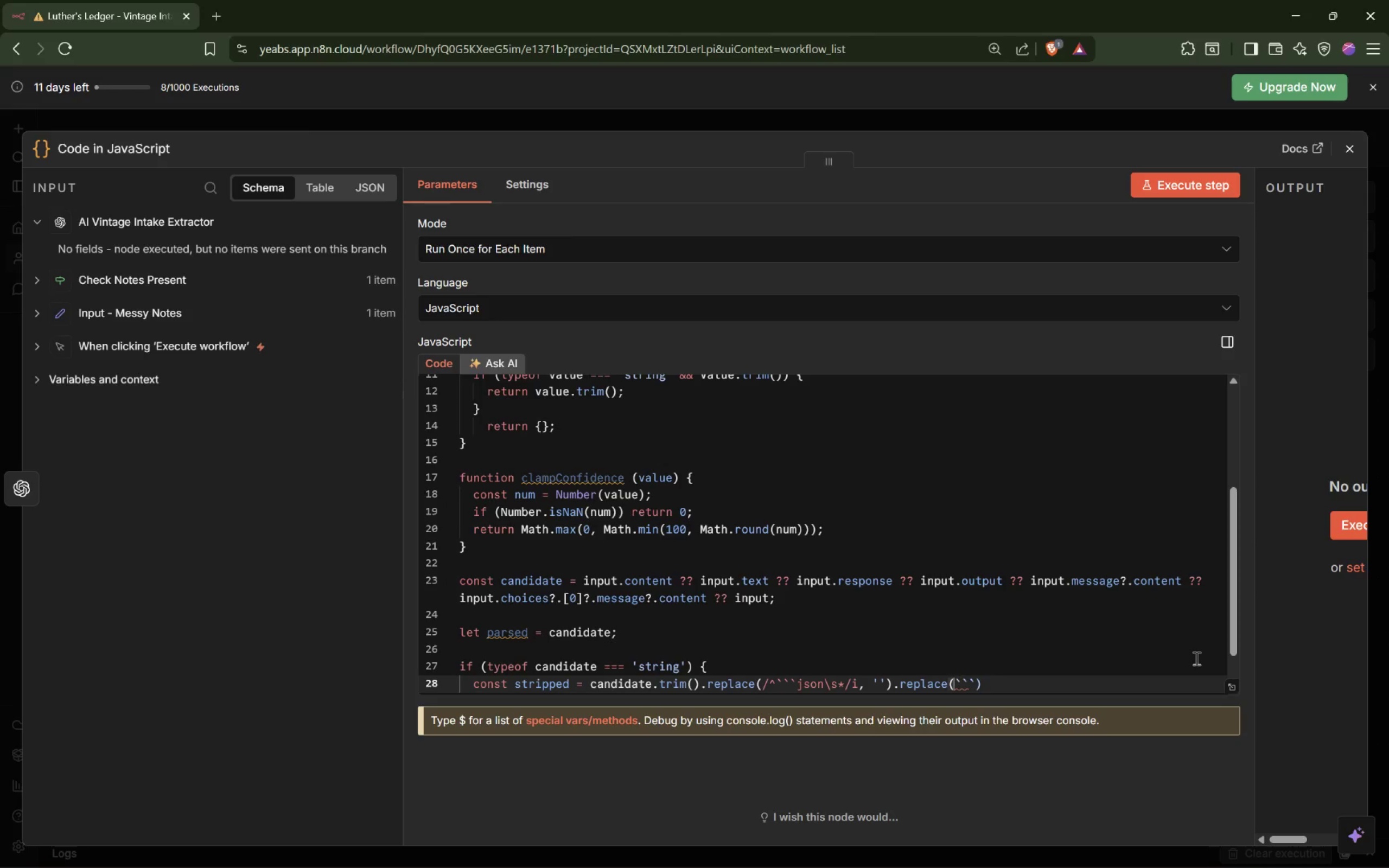 
key(ArrowLeft)
 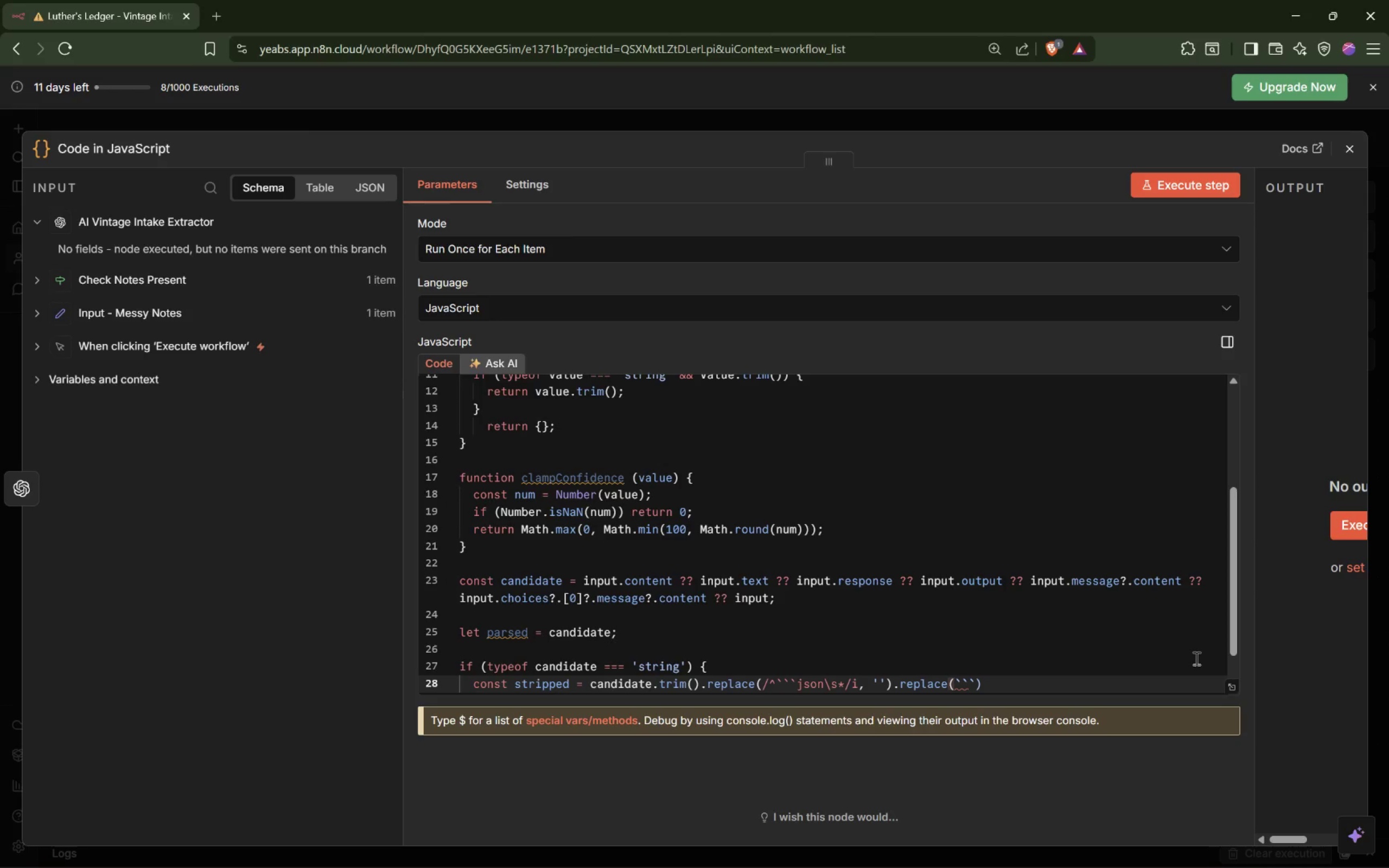 
key(Slash)
 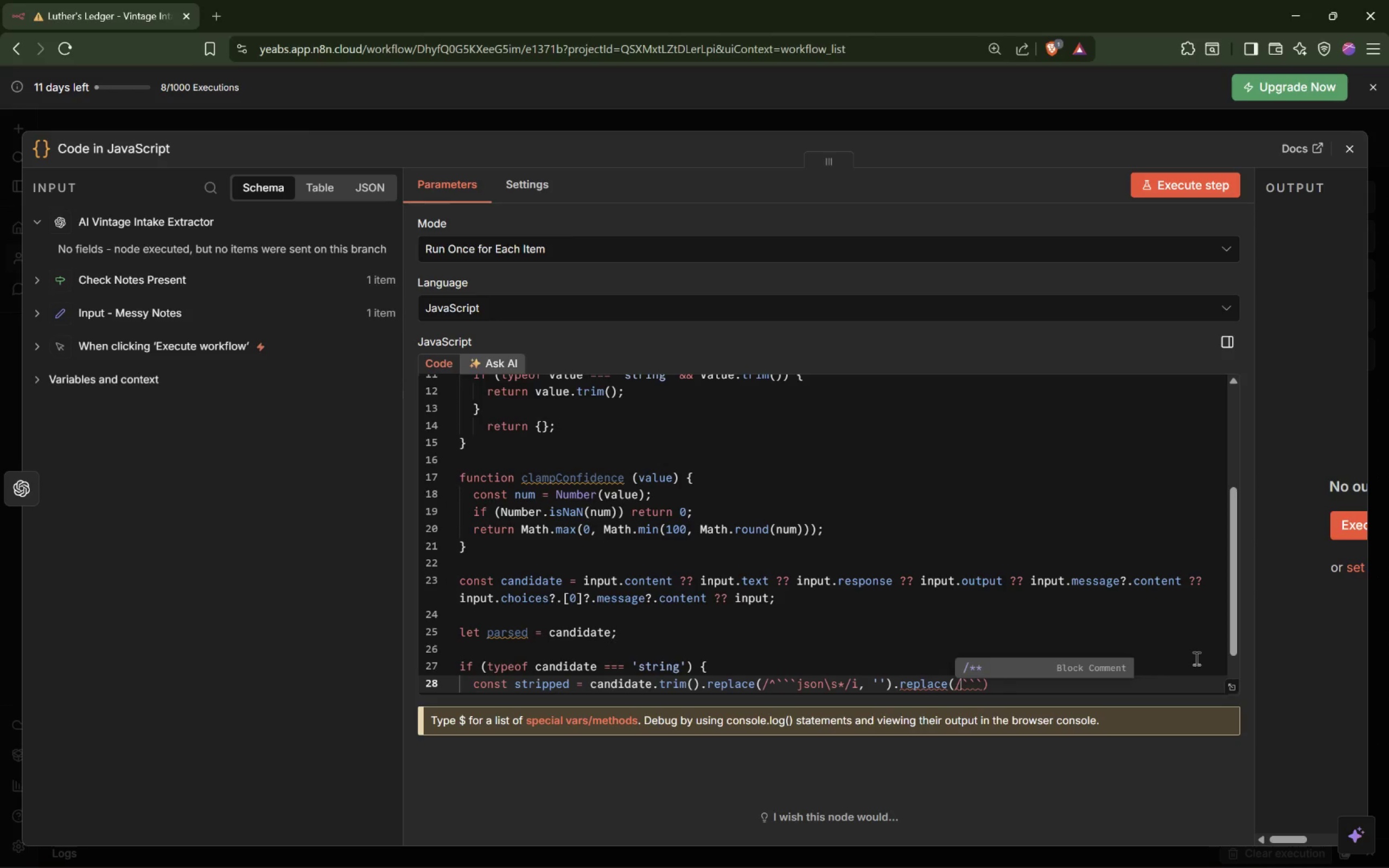 
key(Shift+6)
 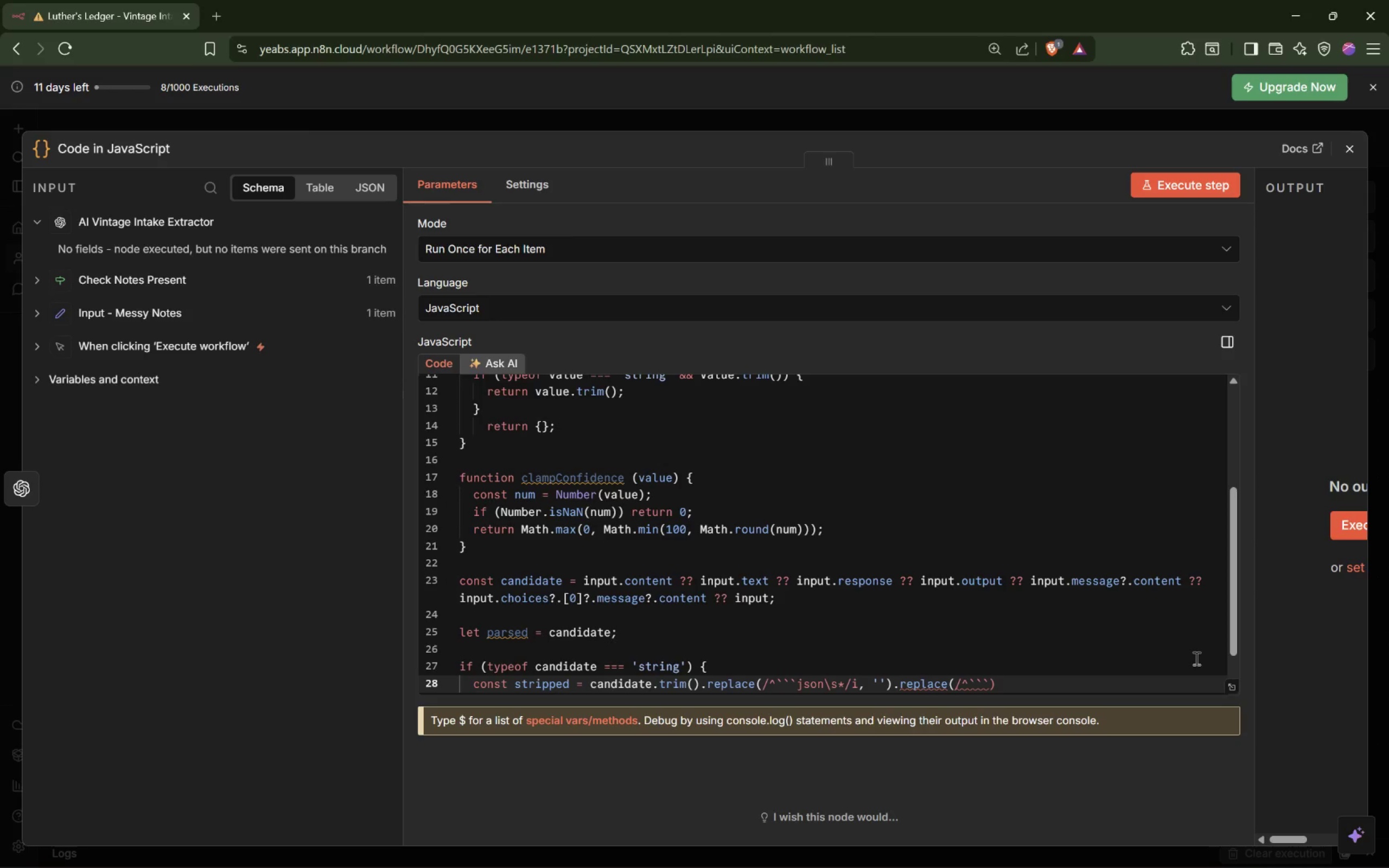 
key(ArrowRight)
 